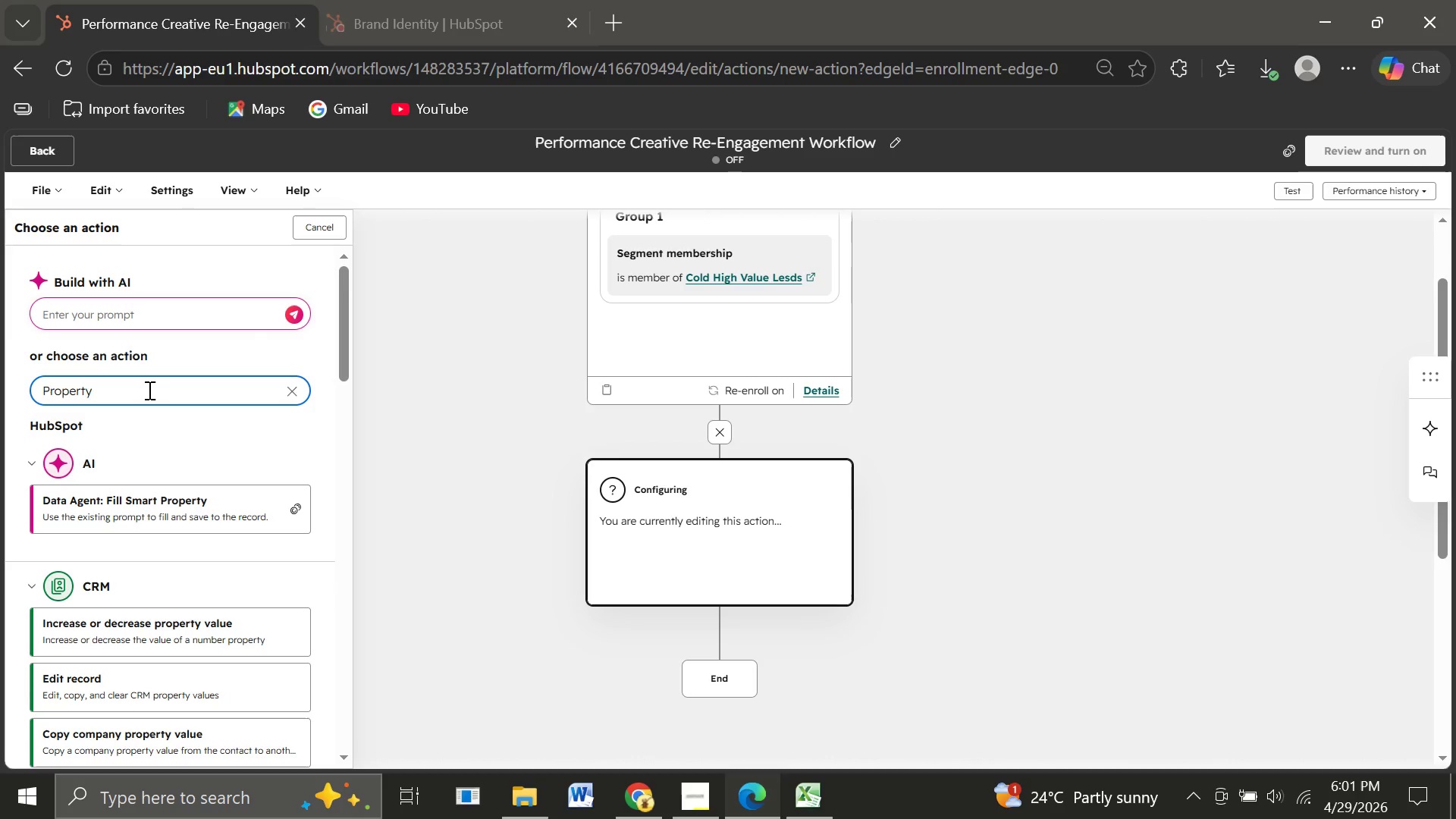 
left_click([298, 388])
 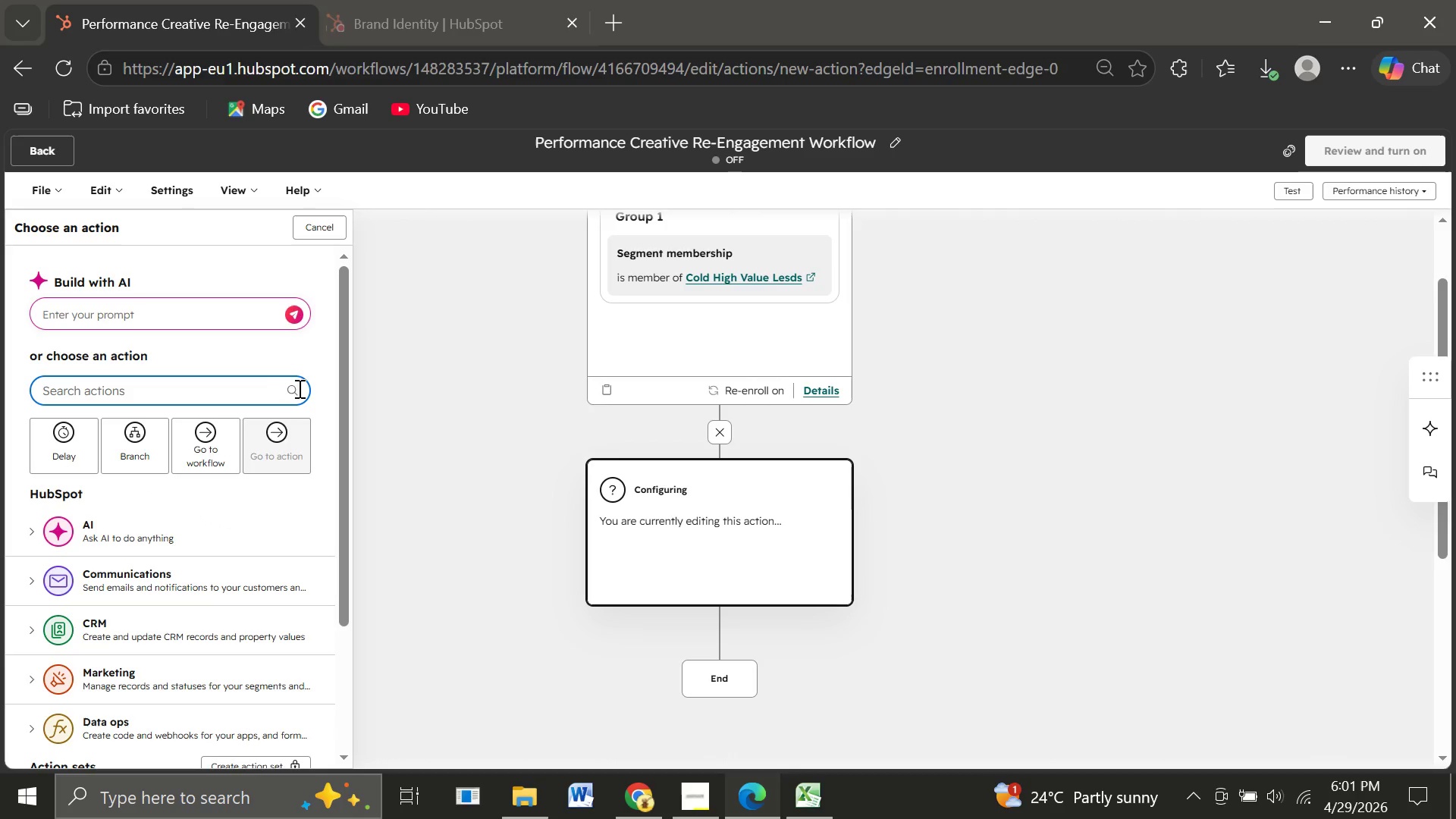 
mouse_move([187, 547])
 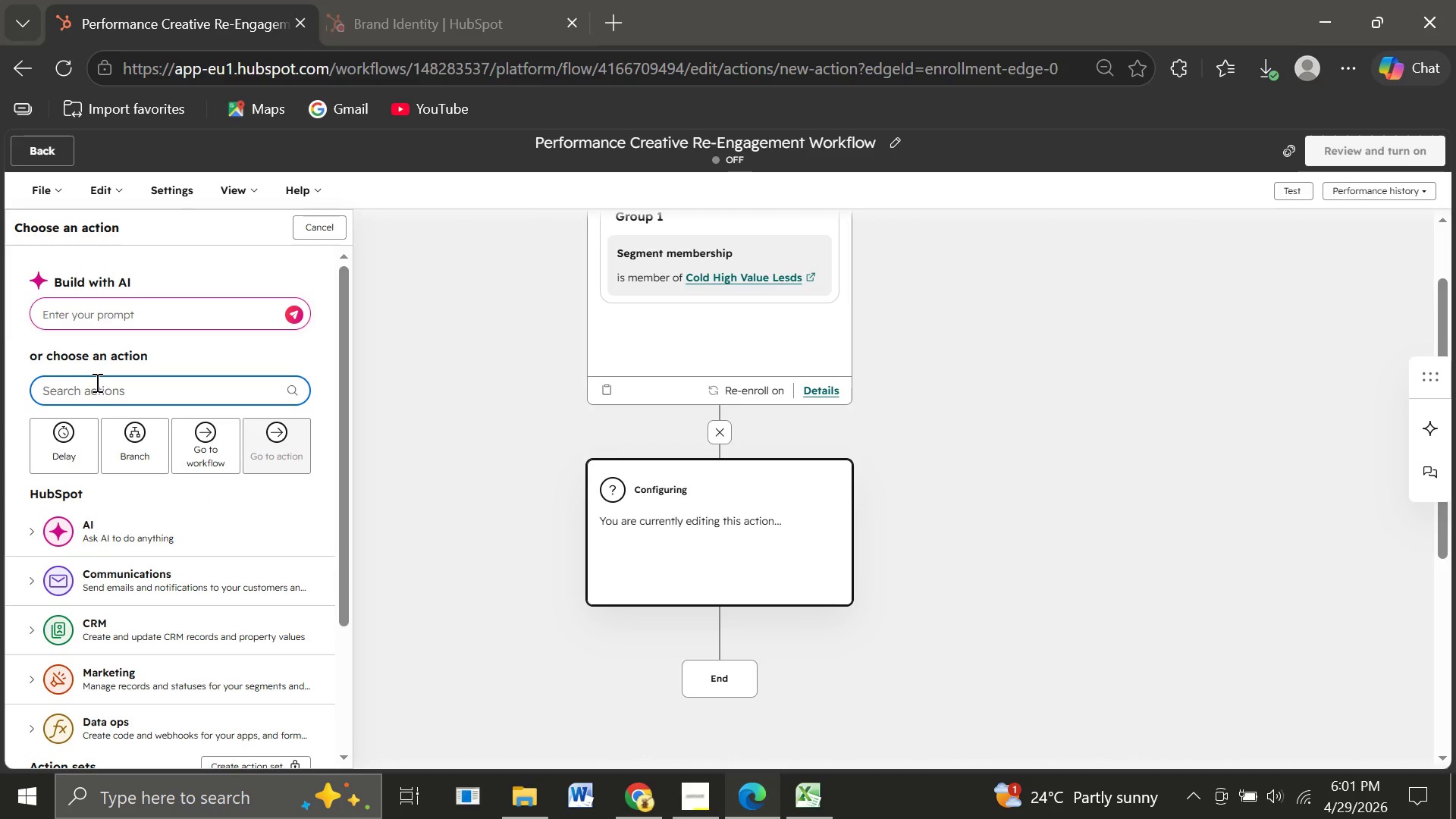 
type(goa)
 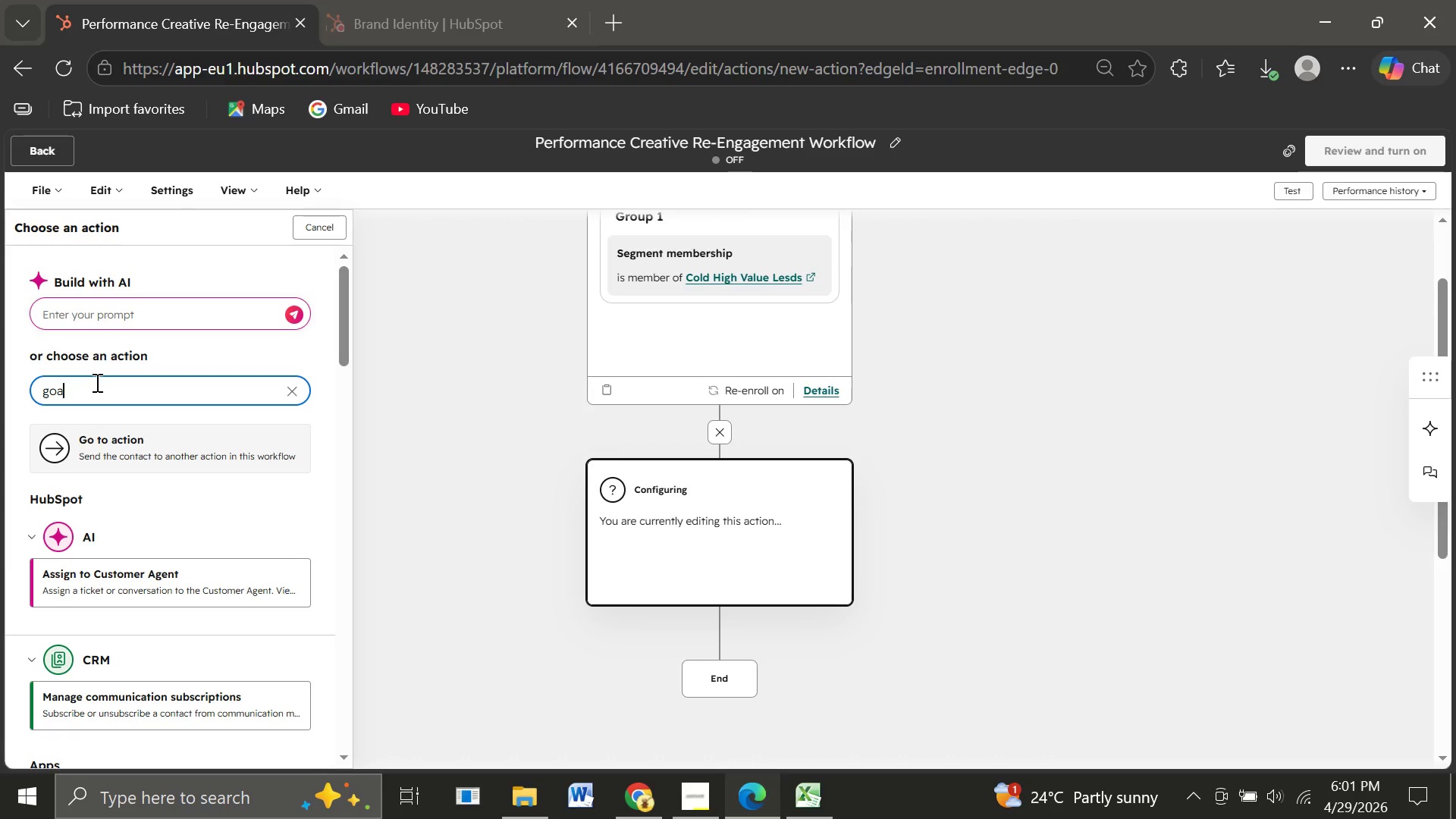 
key(L)
 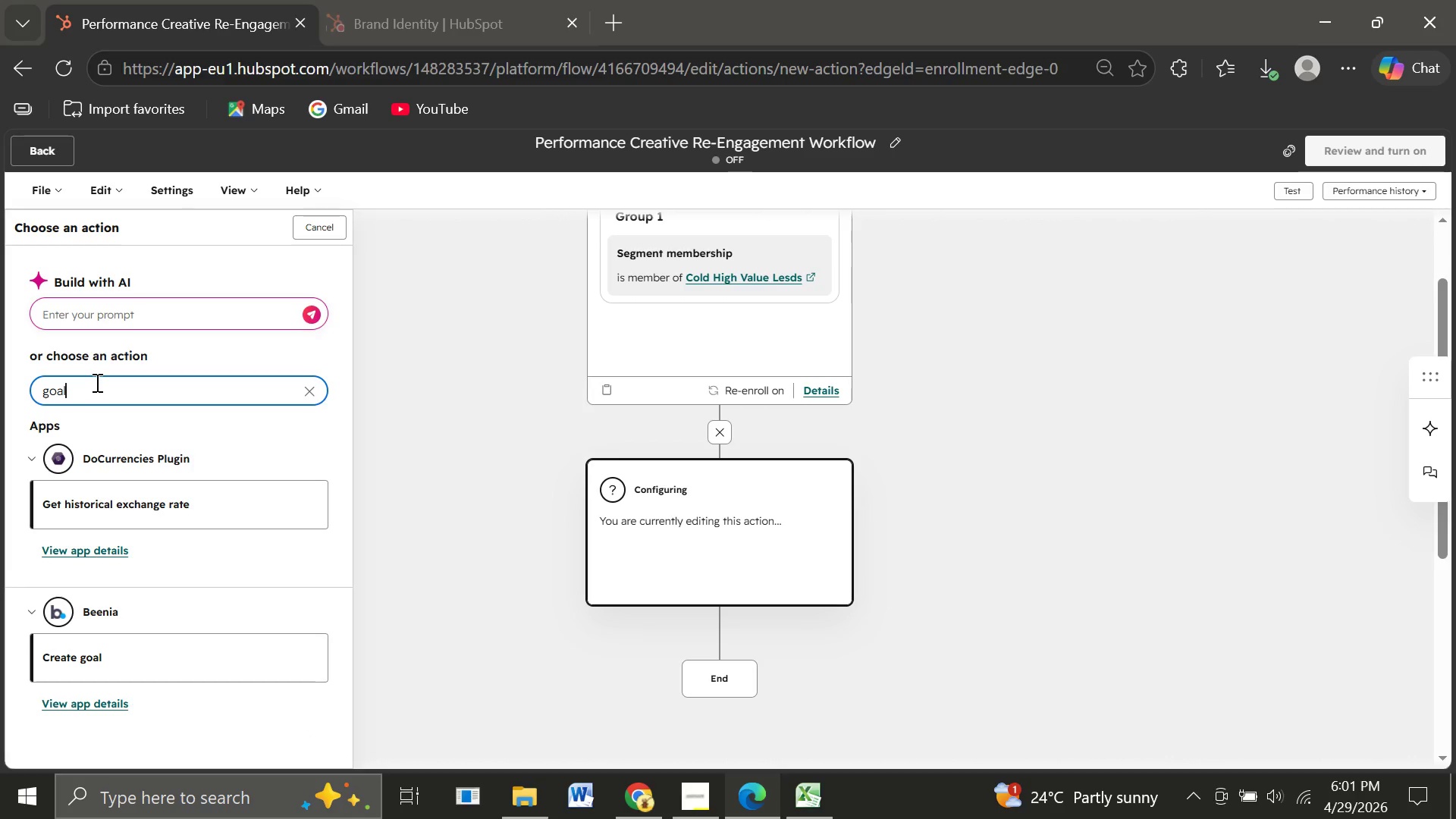 
wait(10.0)
 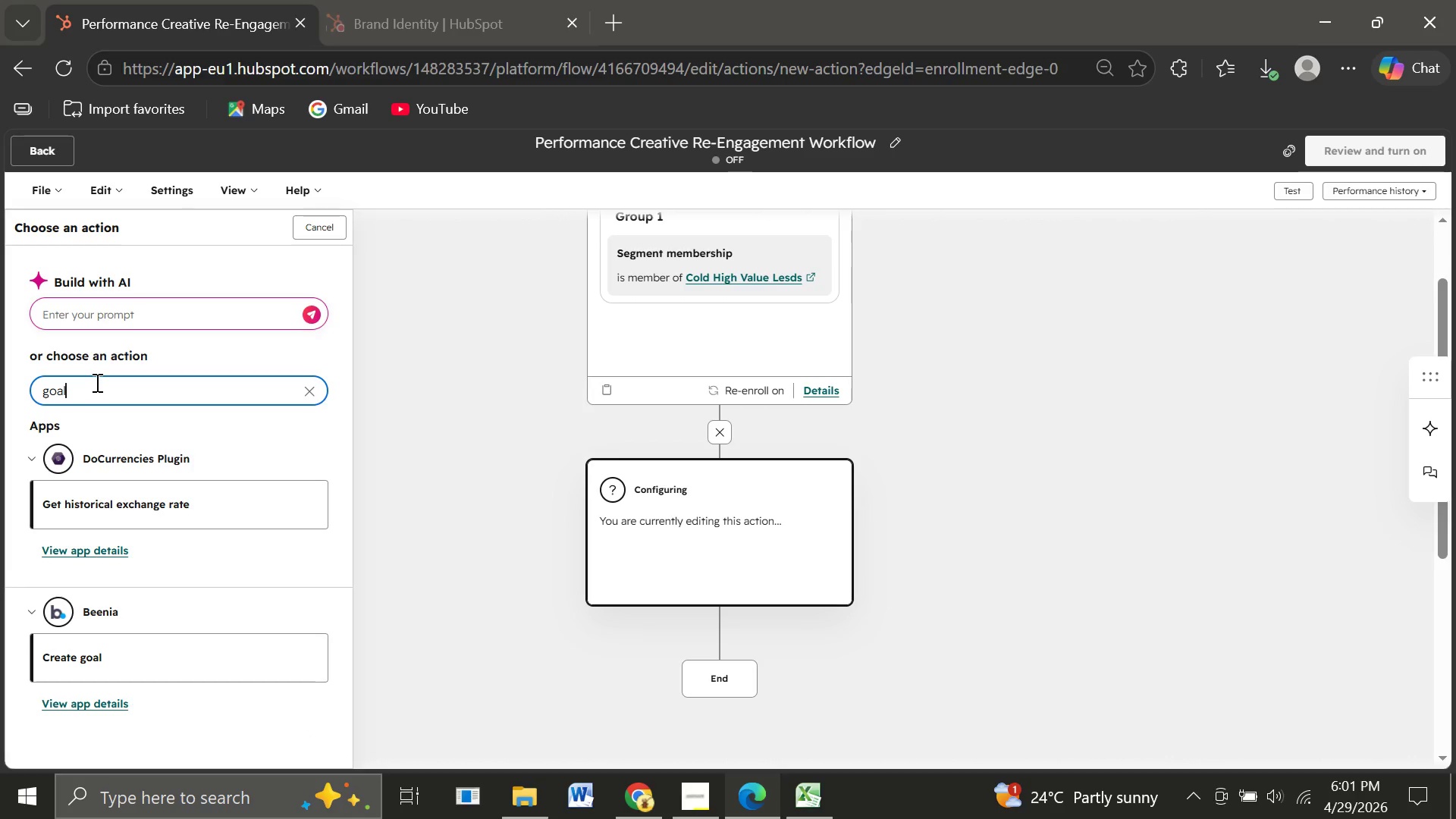 
left_click([77, 659])
 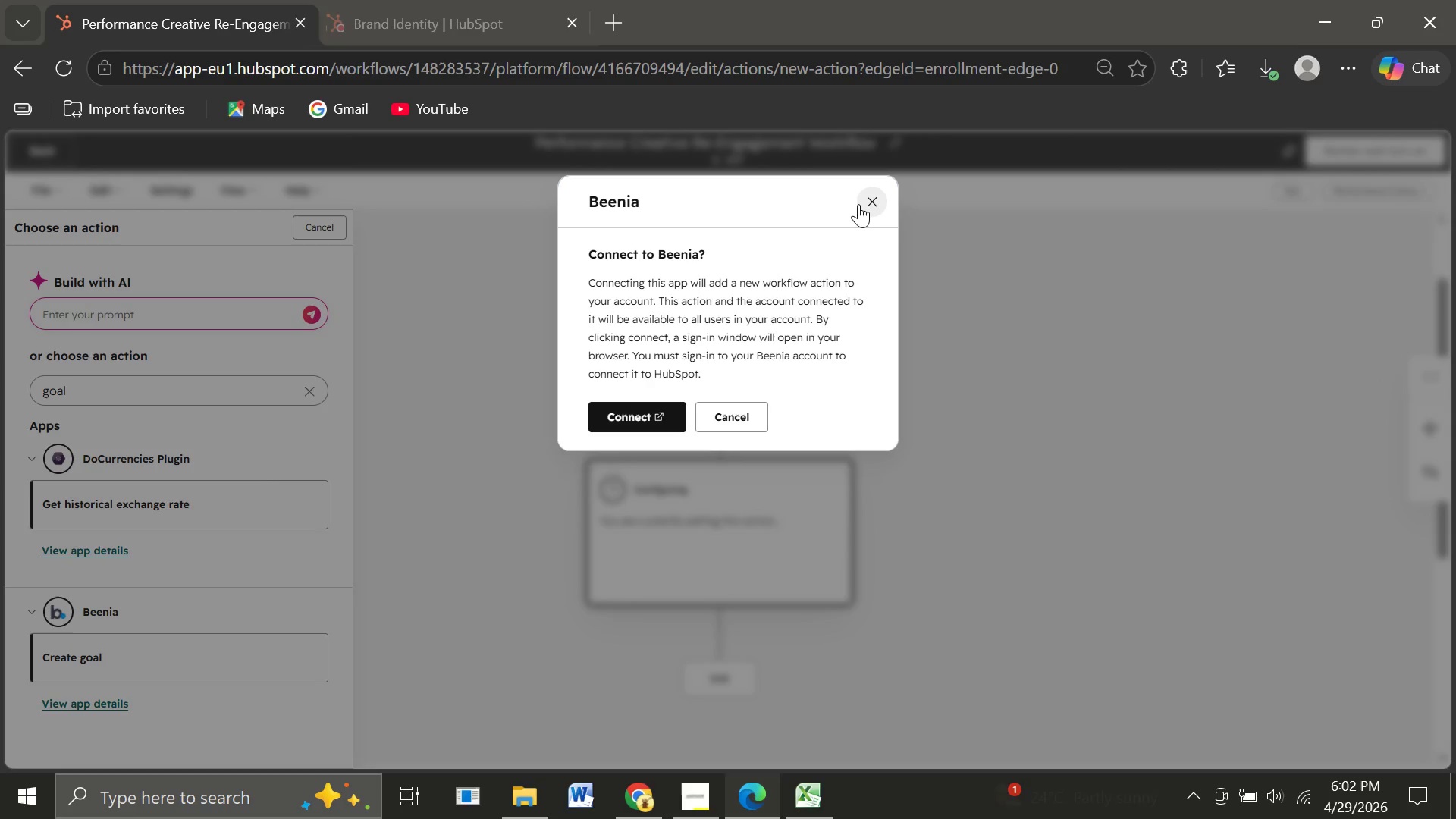 
left_click([858, 204])
 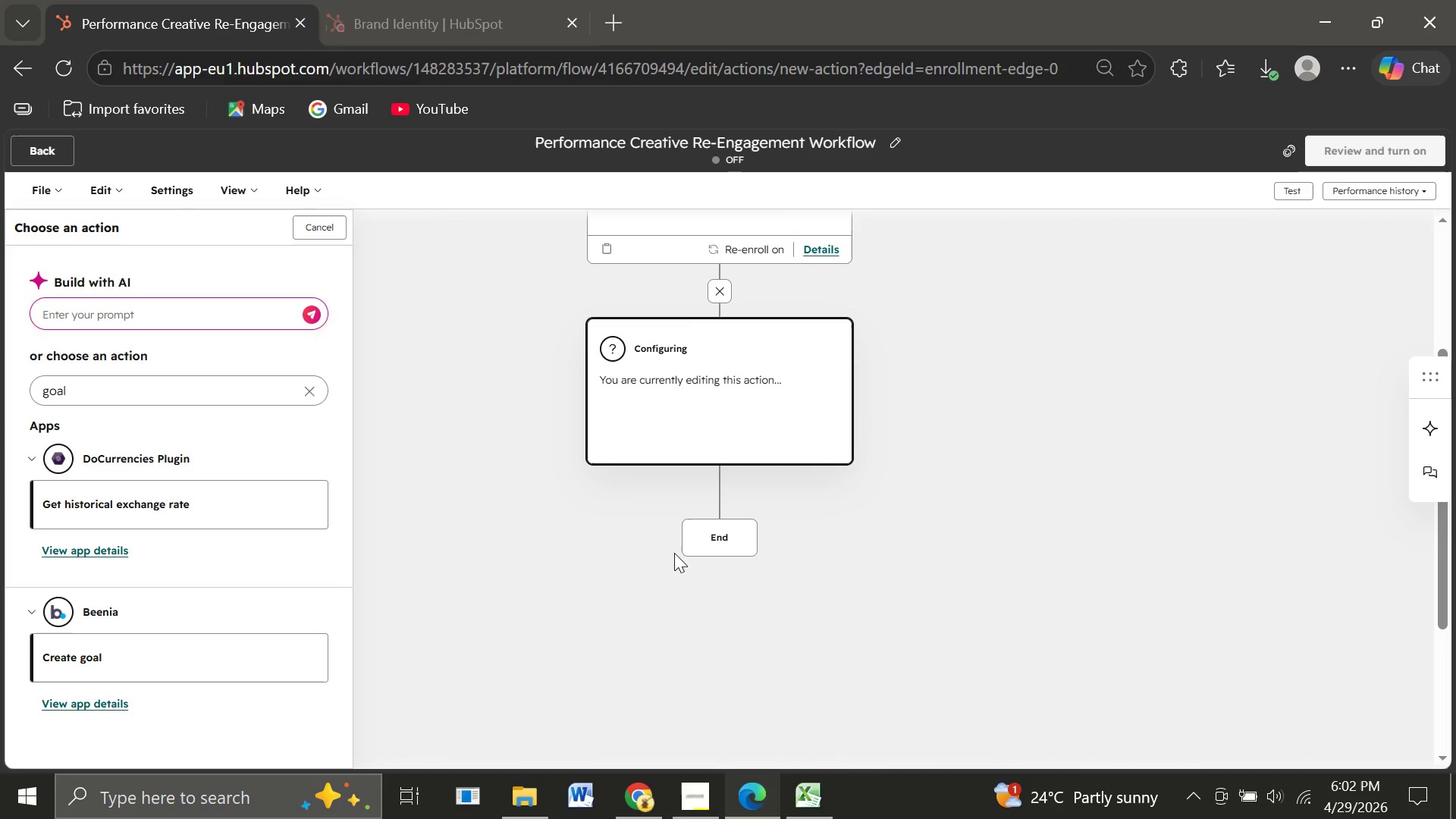 
wait(30.04)
 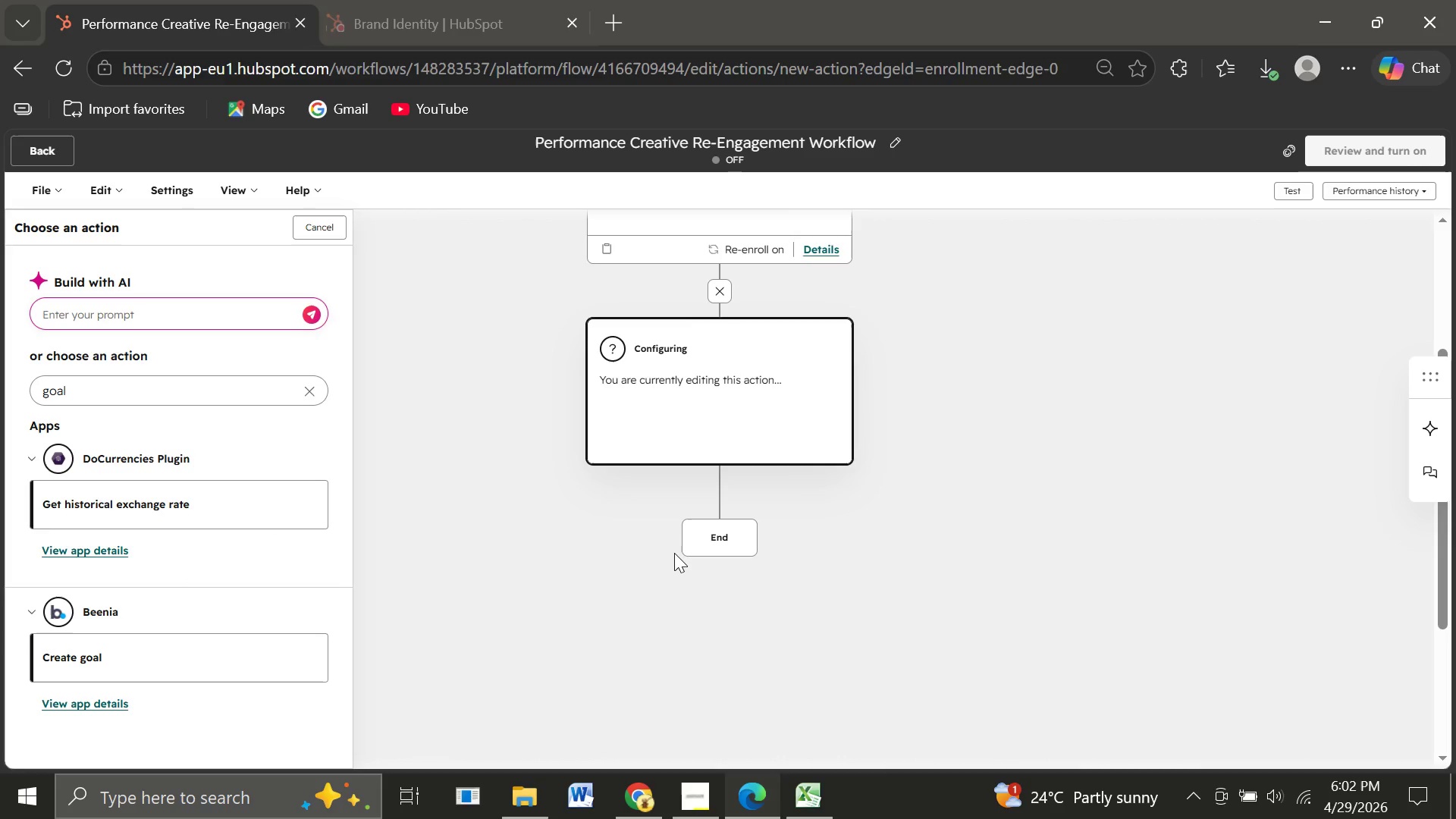 
mouse_move([599, 526])
 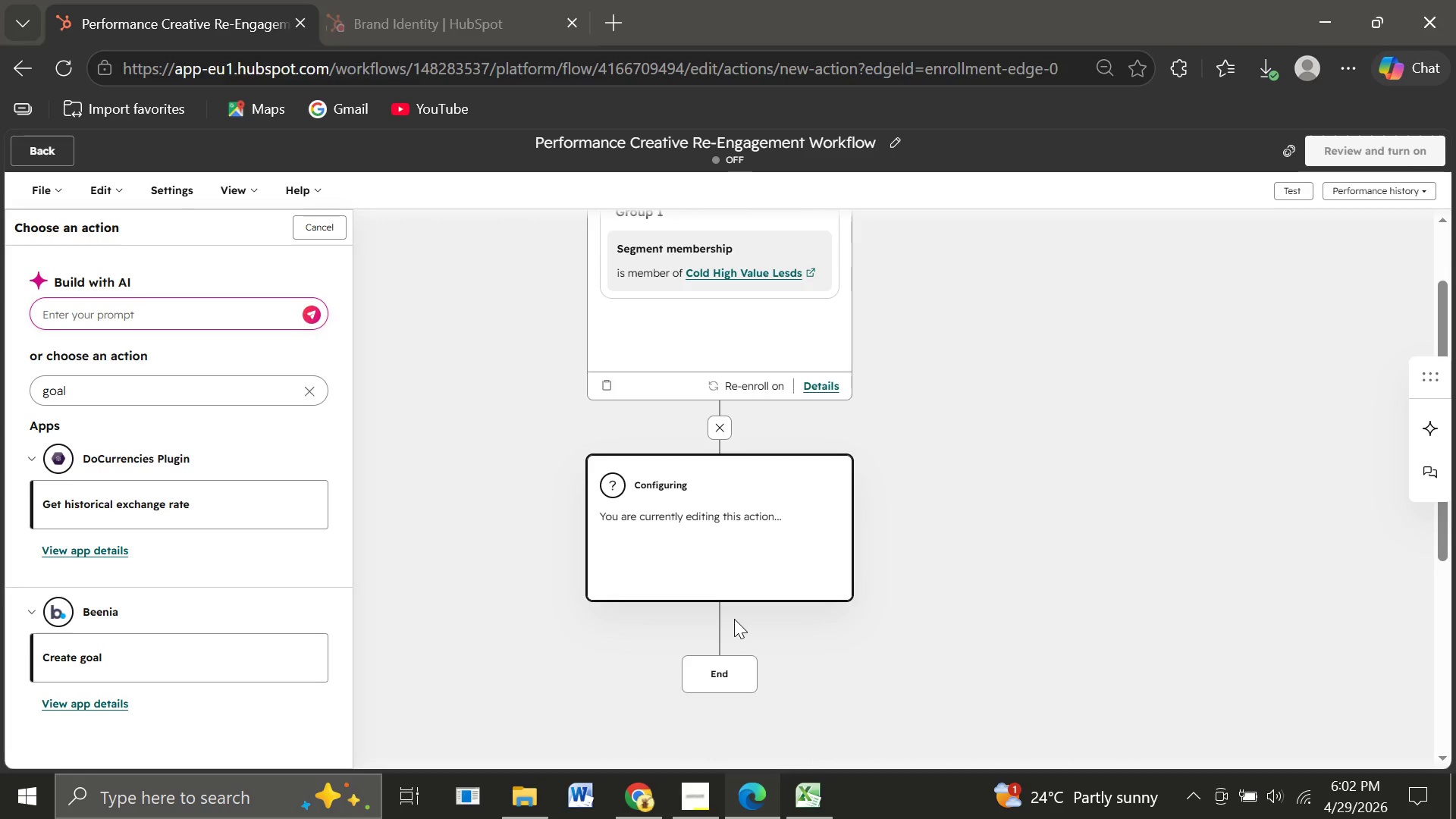 
wait(22.52)
 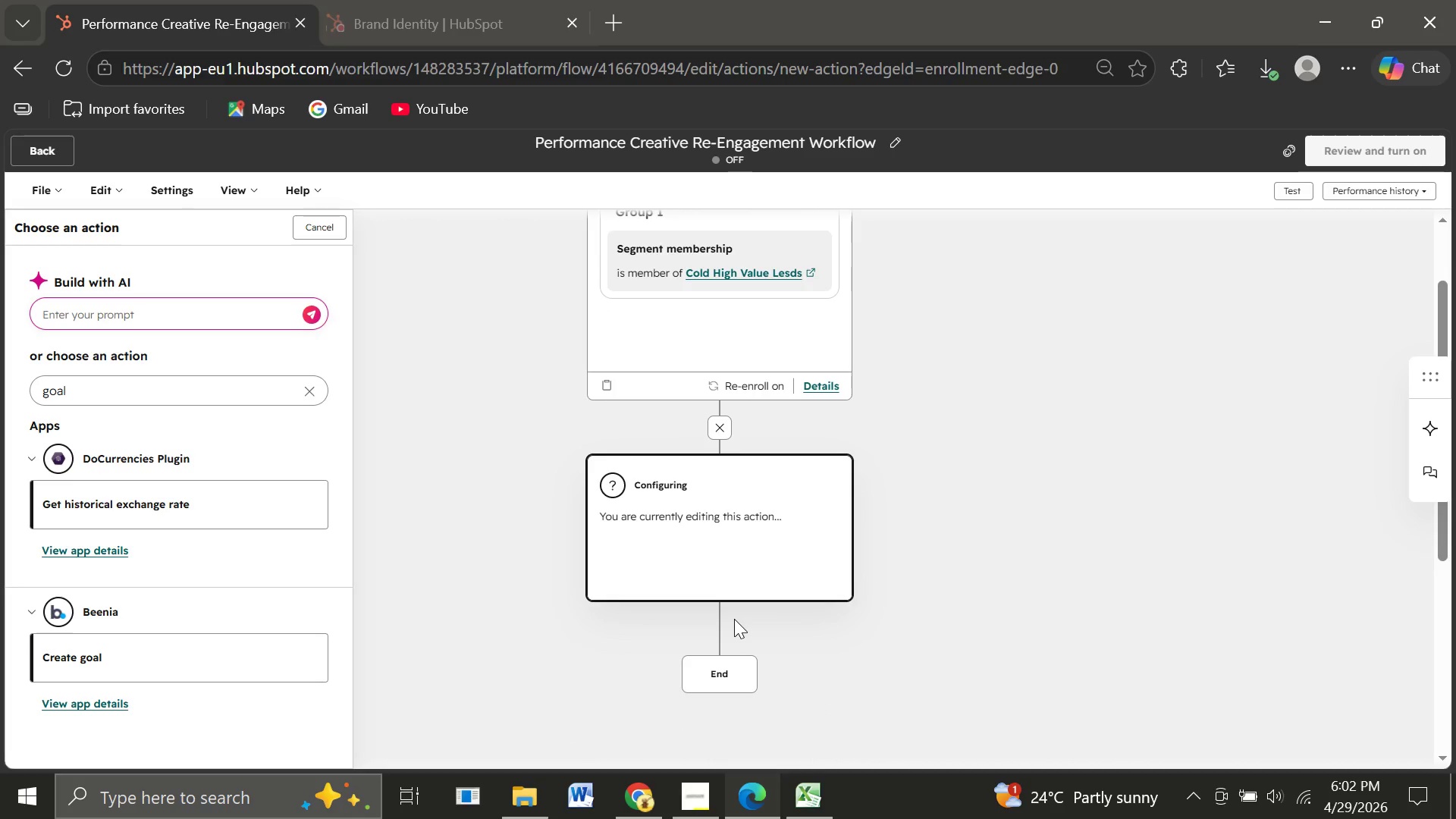 
left_click([311, 387])
 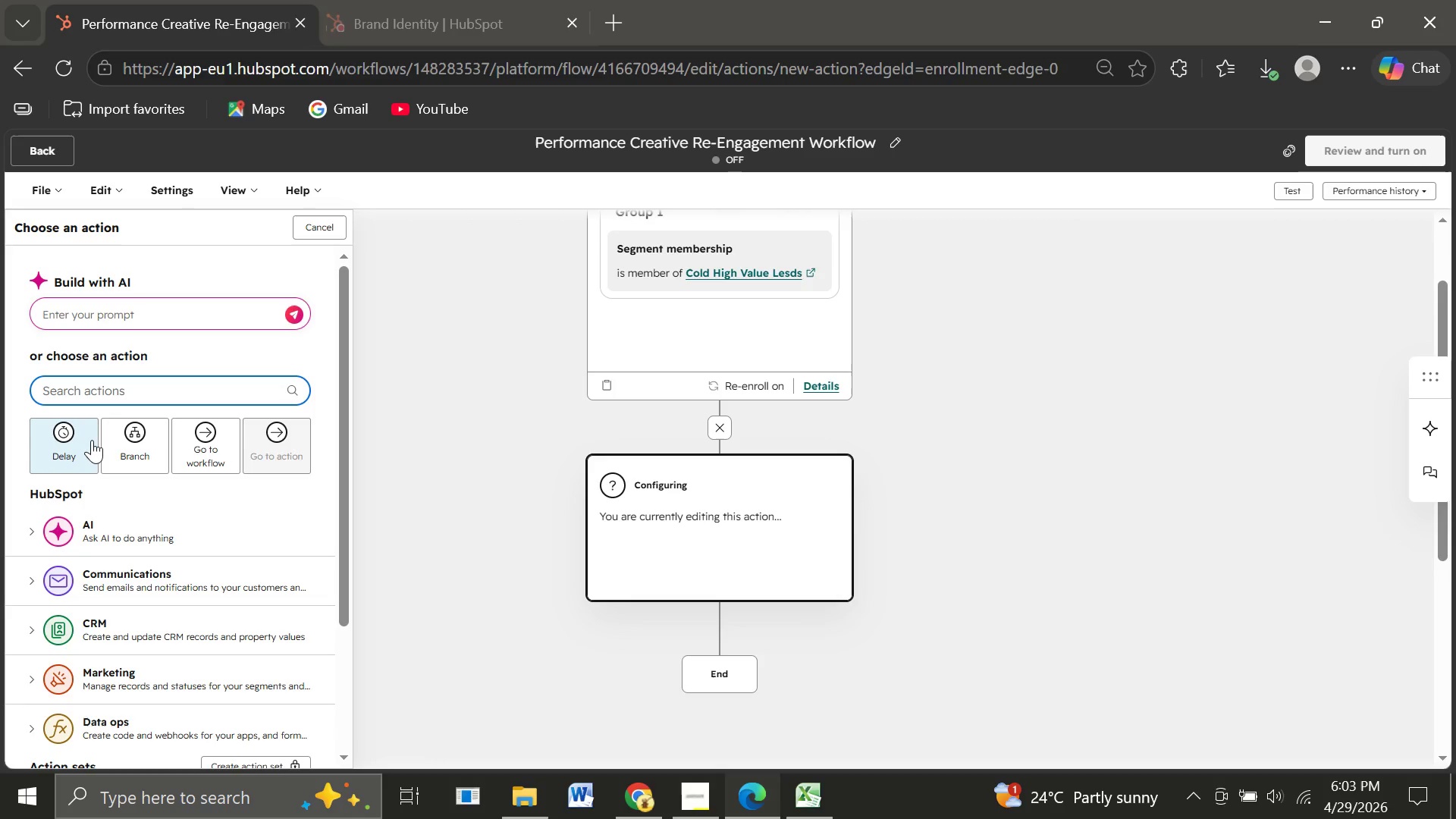 
wait(18.55)
 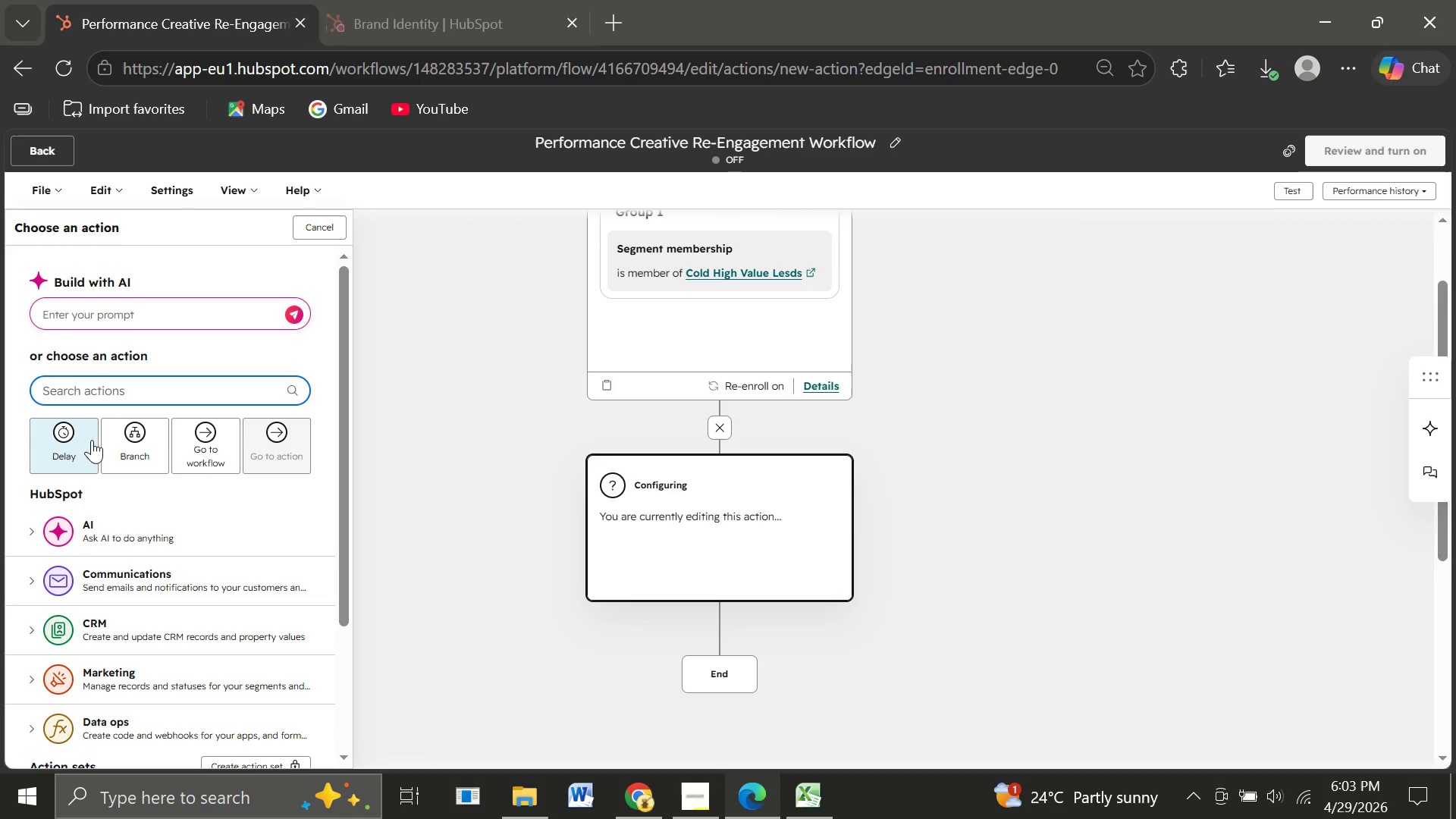 
left_click([138, 446])
 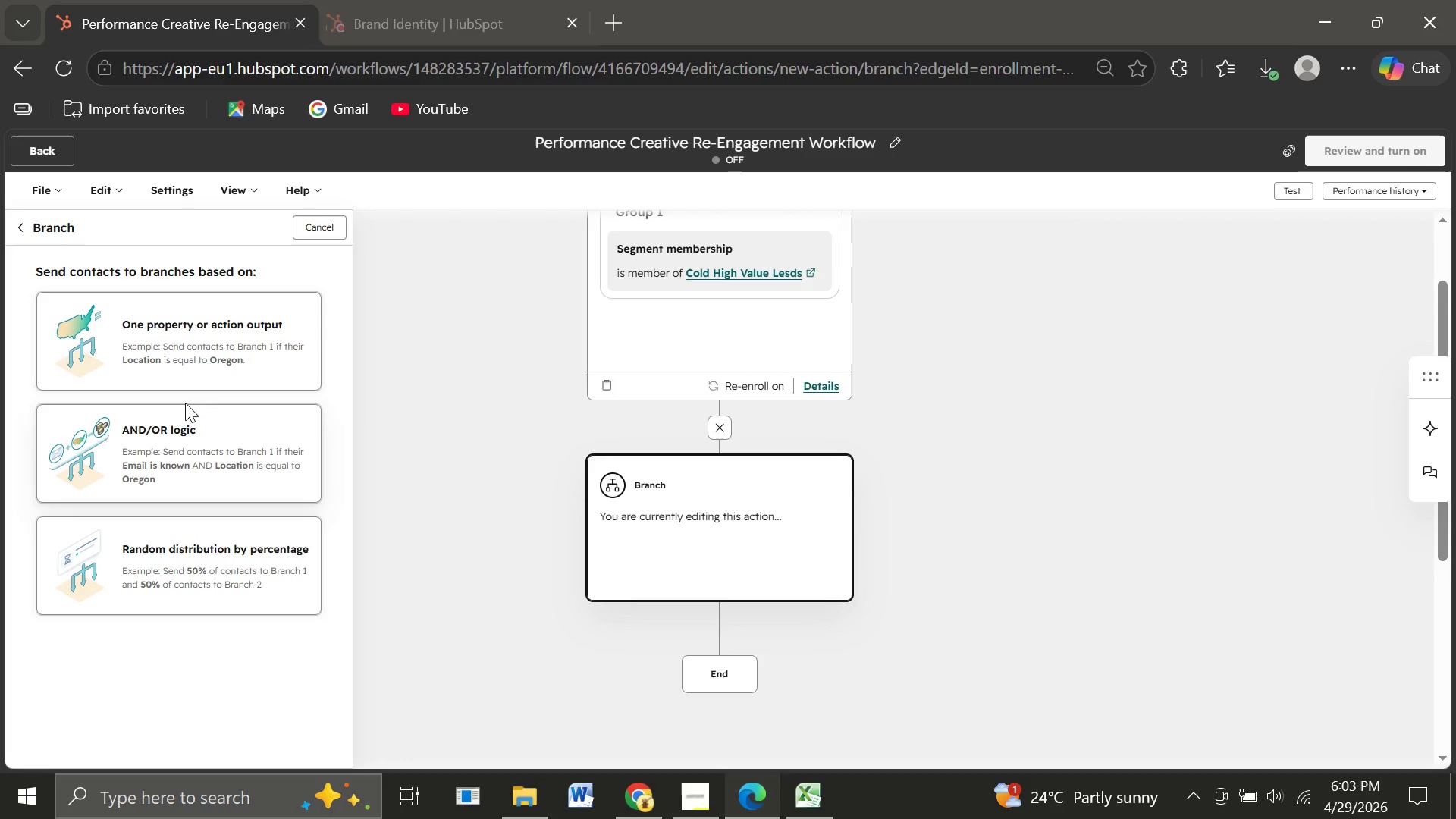 
wait(5.59)
 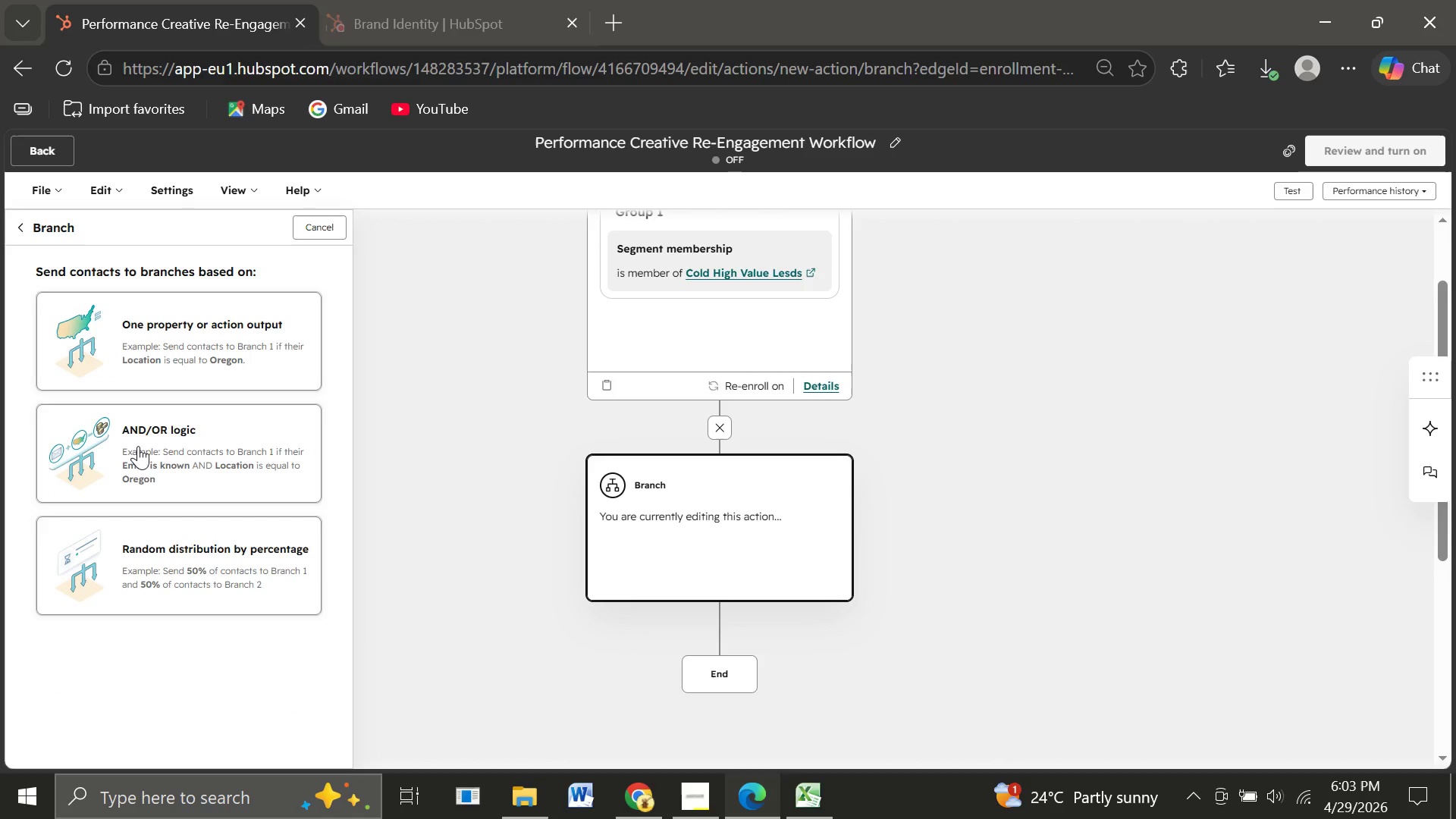 
left_click([126, 428])
 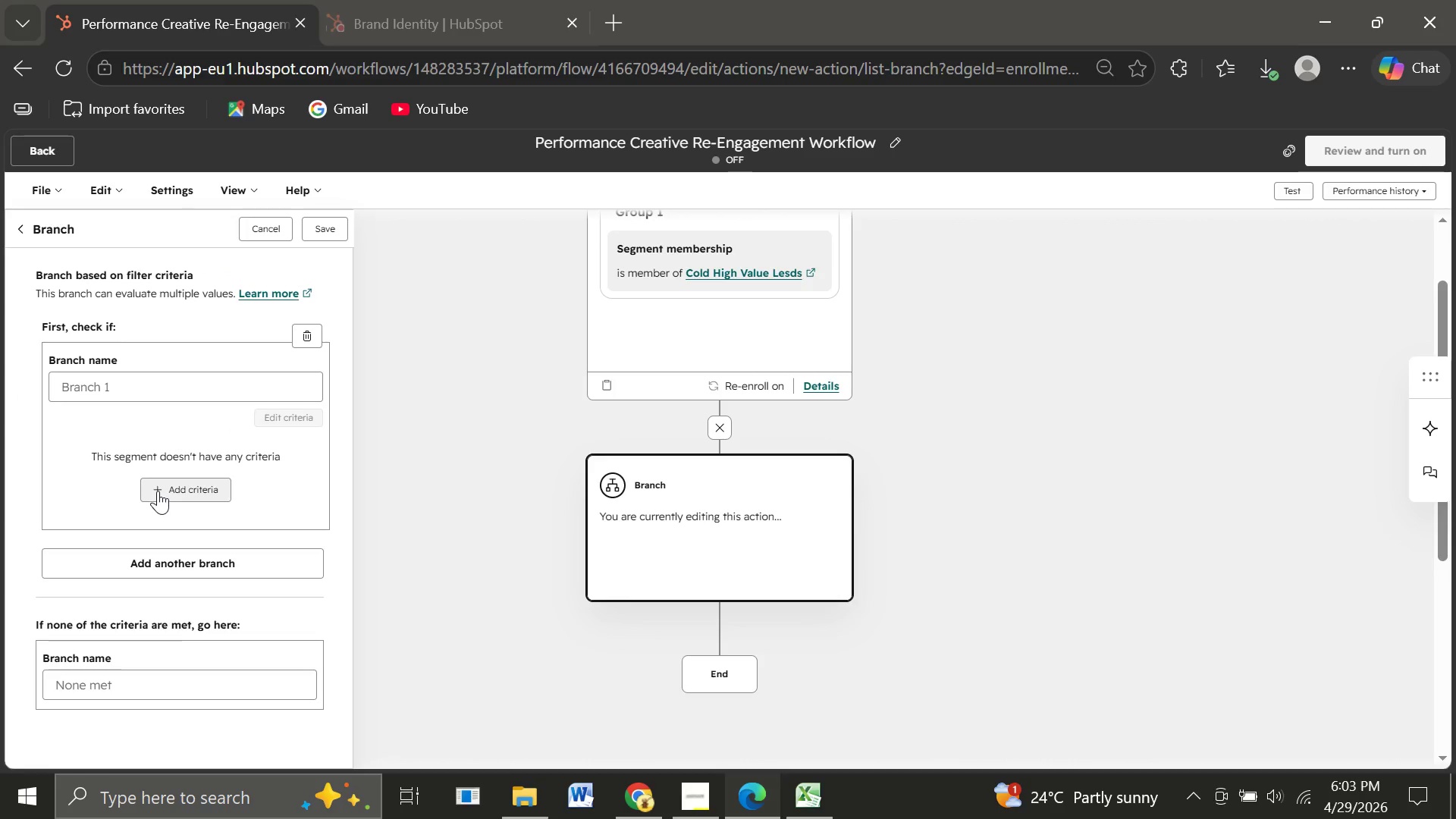 
left_click([180, 485])
 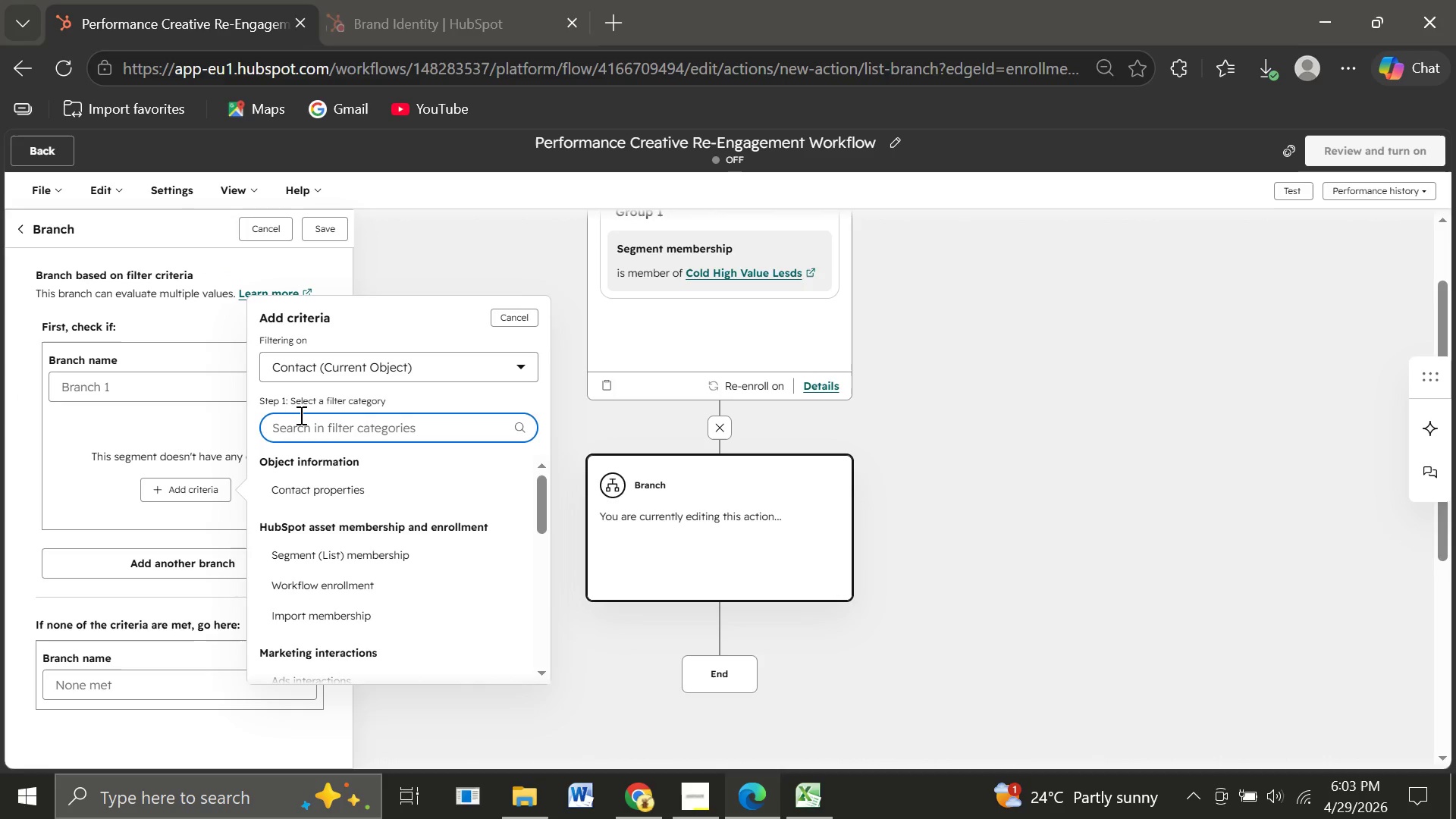 
type(marj)
key(Backspace)
type(keting)
 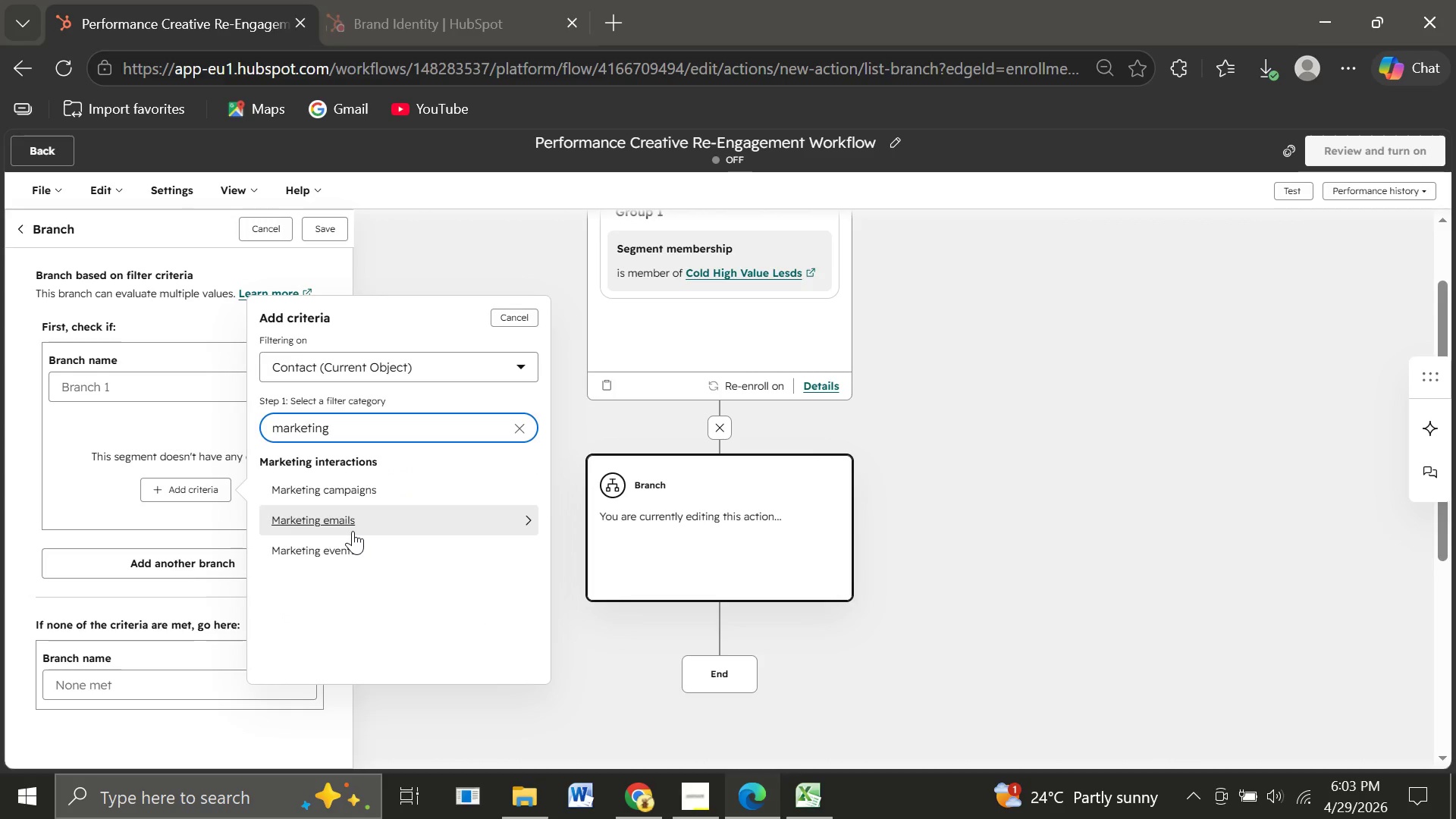 
left_click([353, 531])
 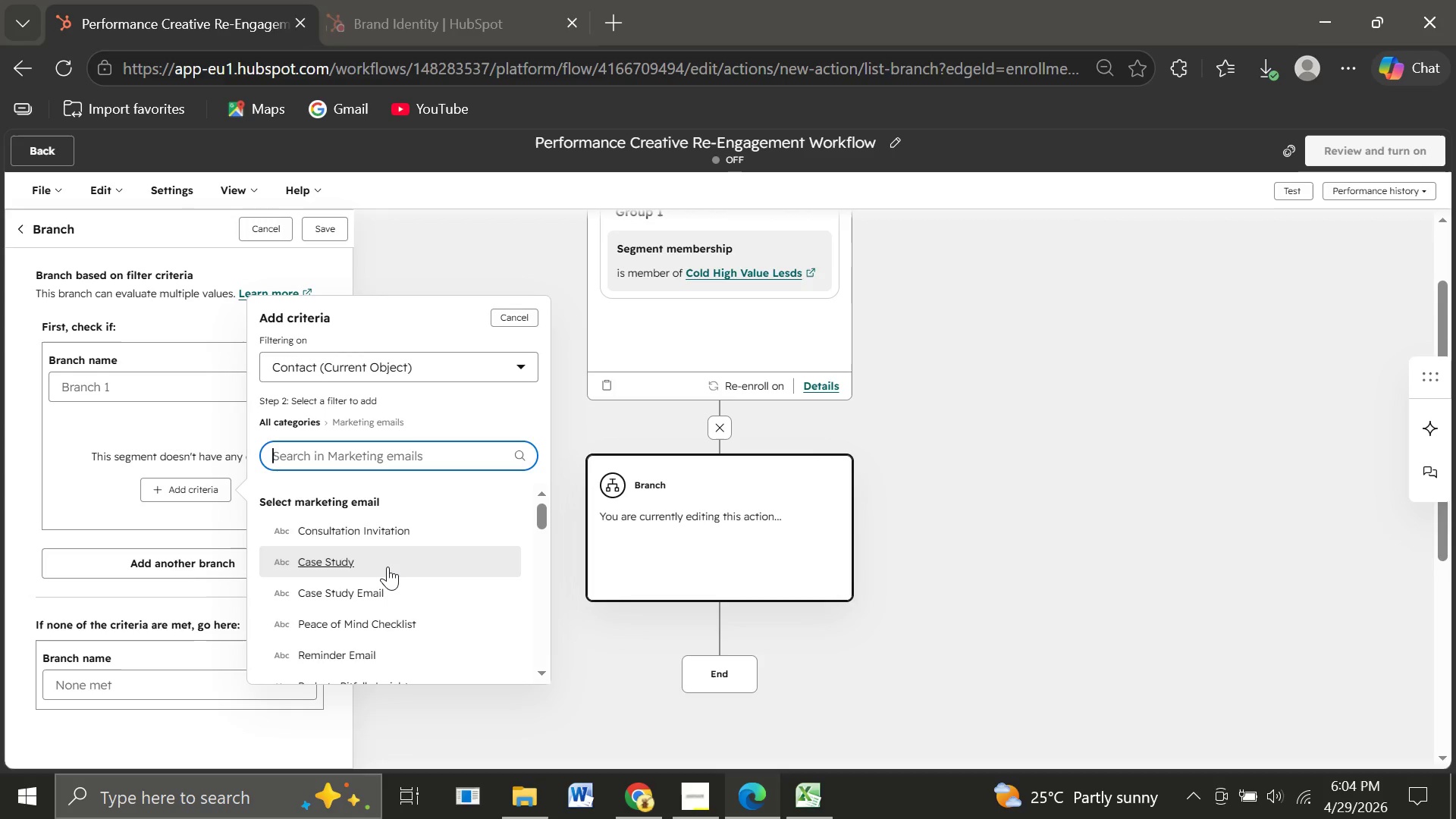 
wait(33.97)
 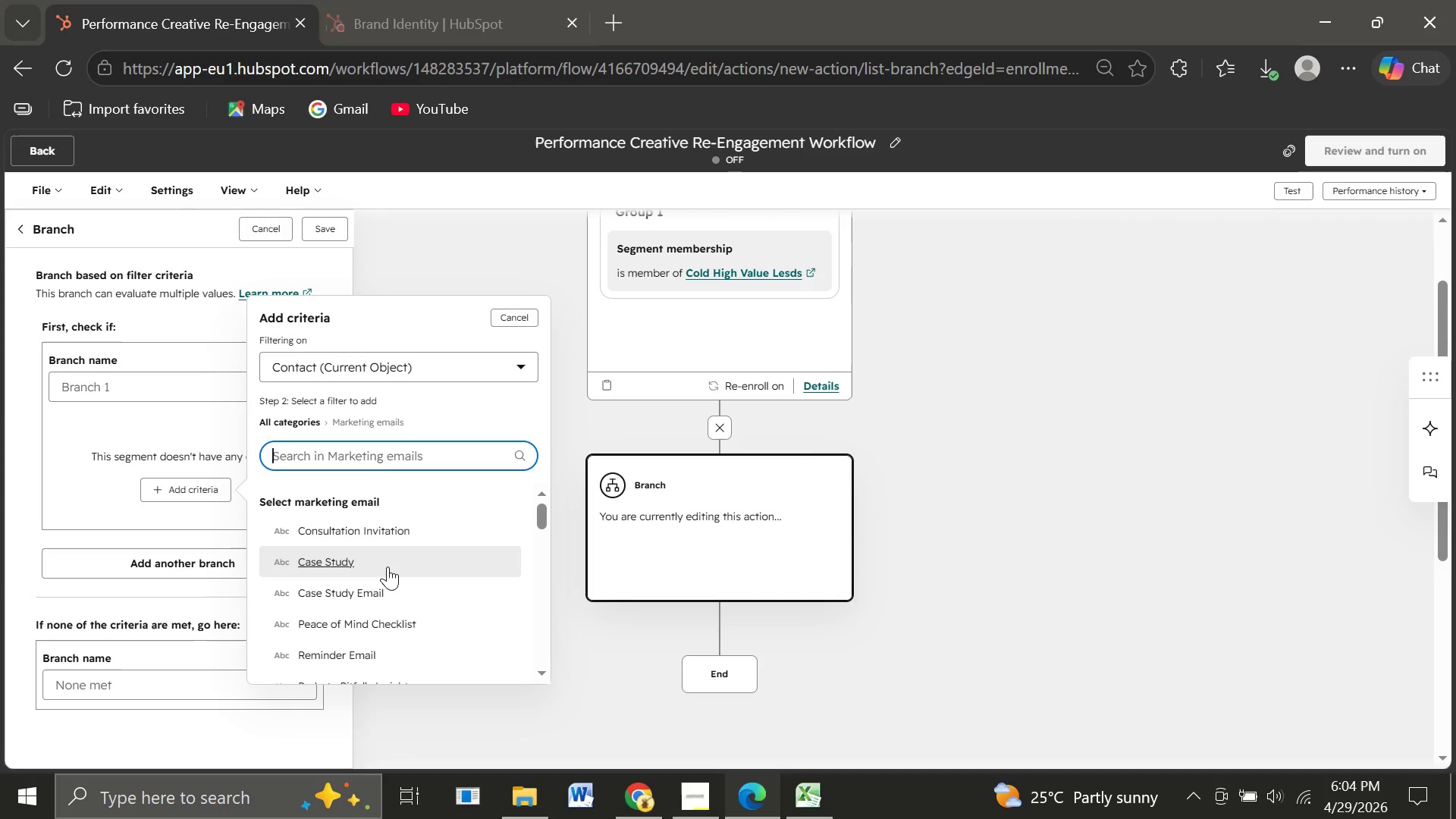 
left_click([512, 314])
 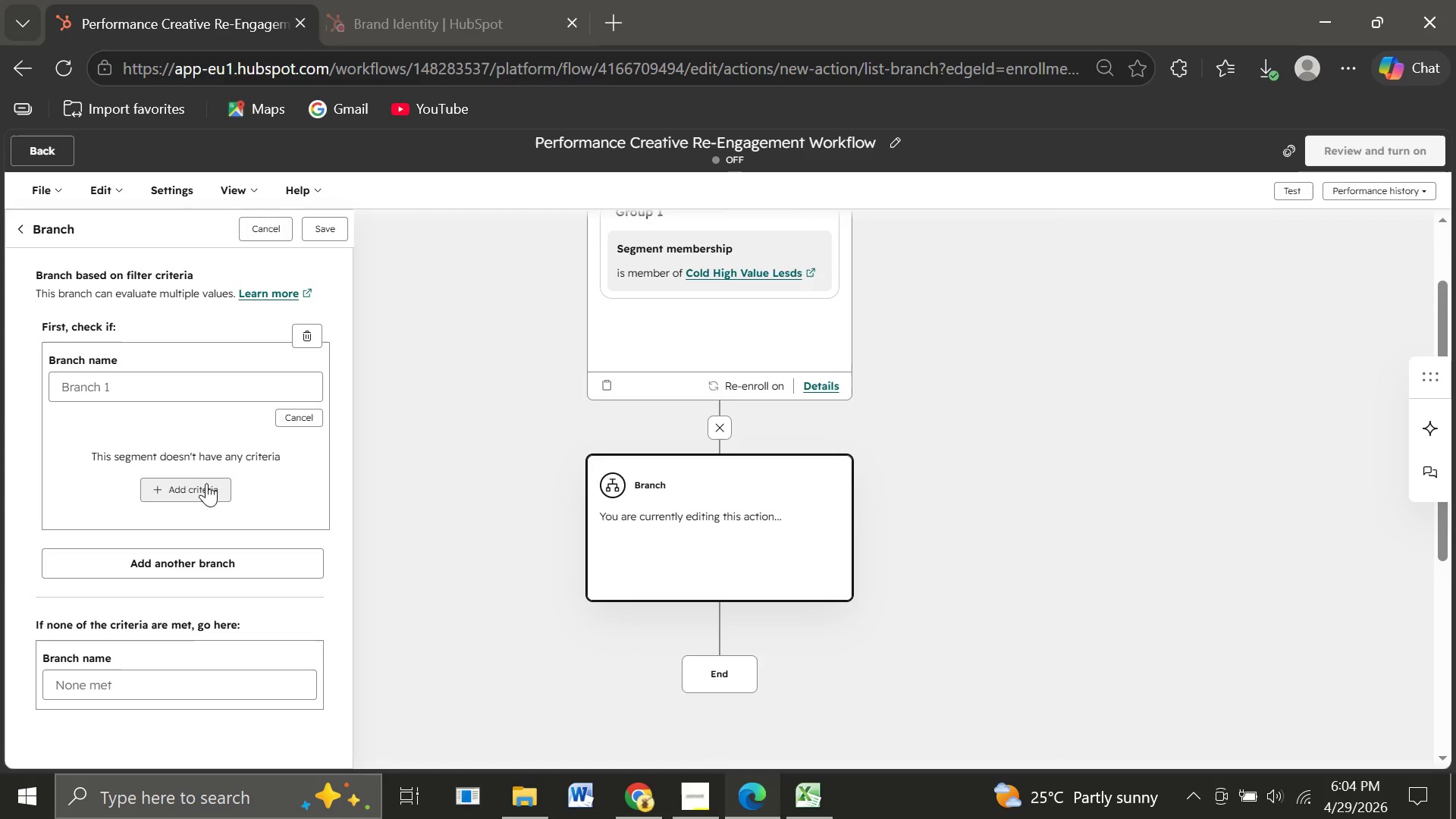 
wait(22.59)
 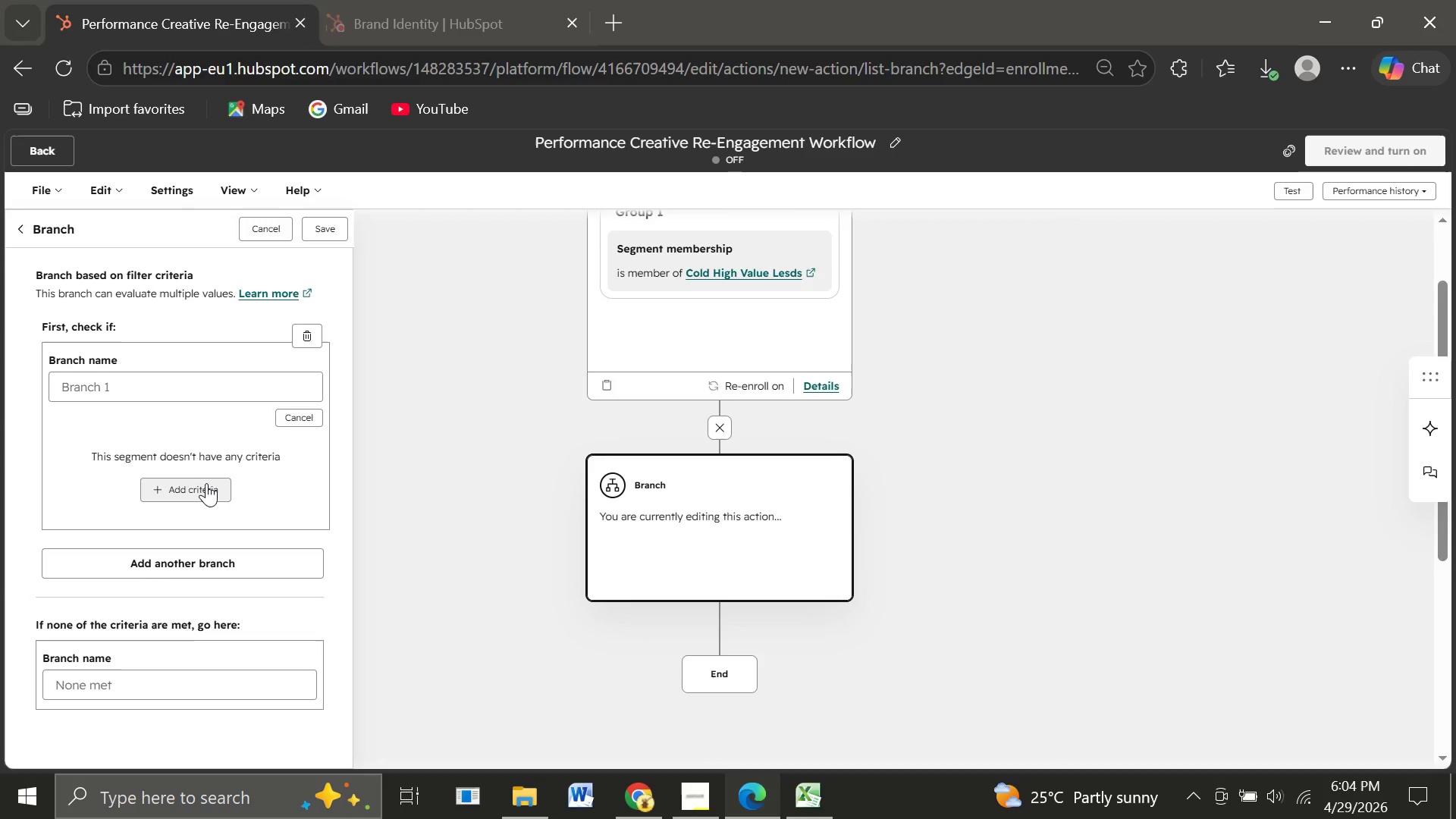 
left_click([206, 483])
 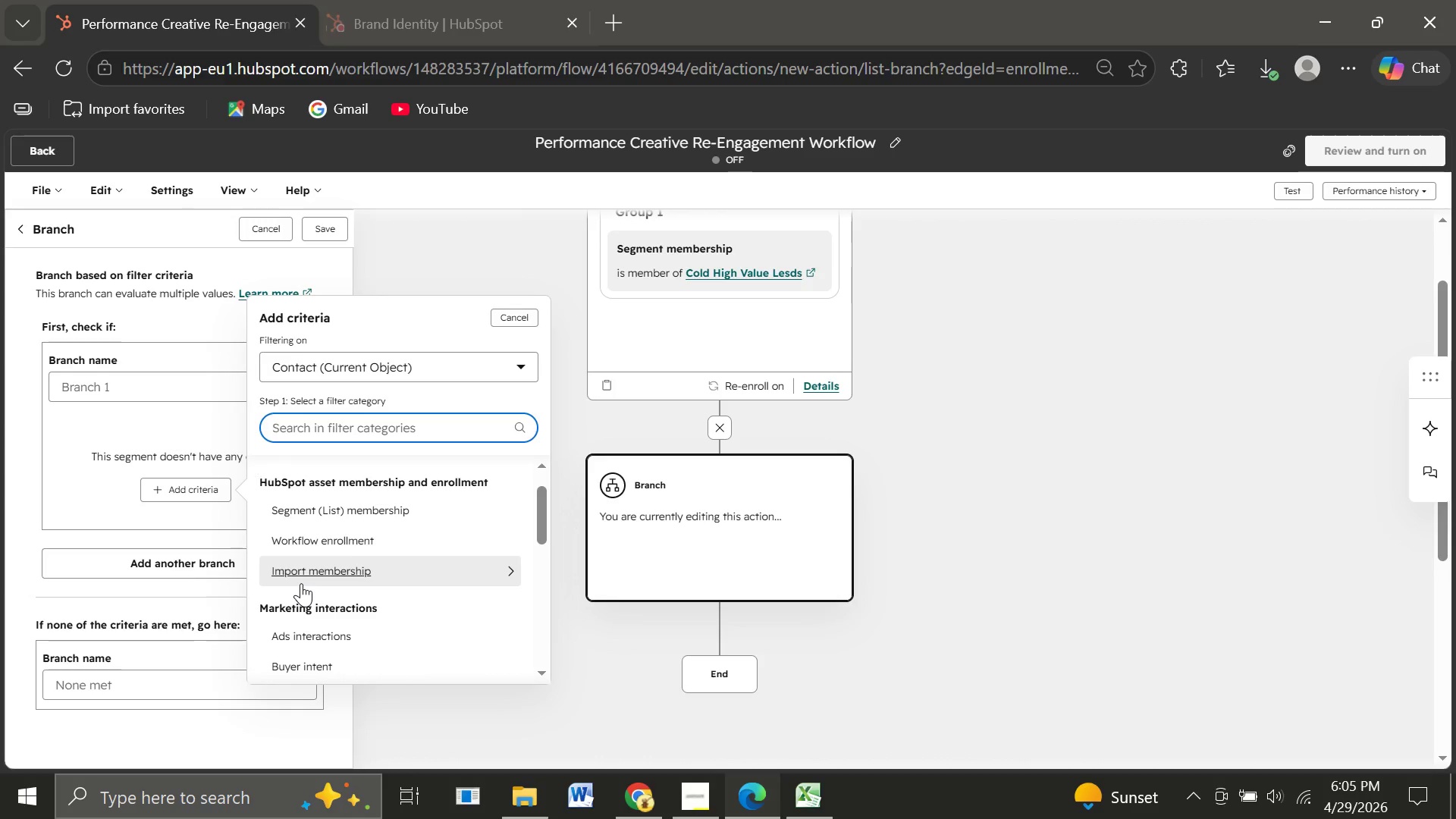 
wait(34.06)
 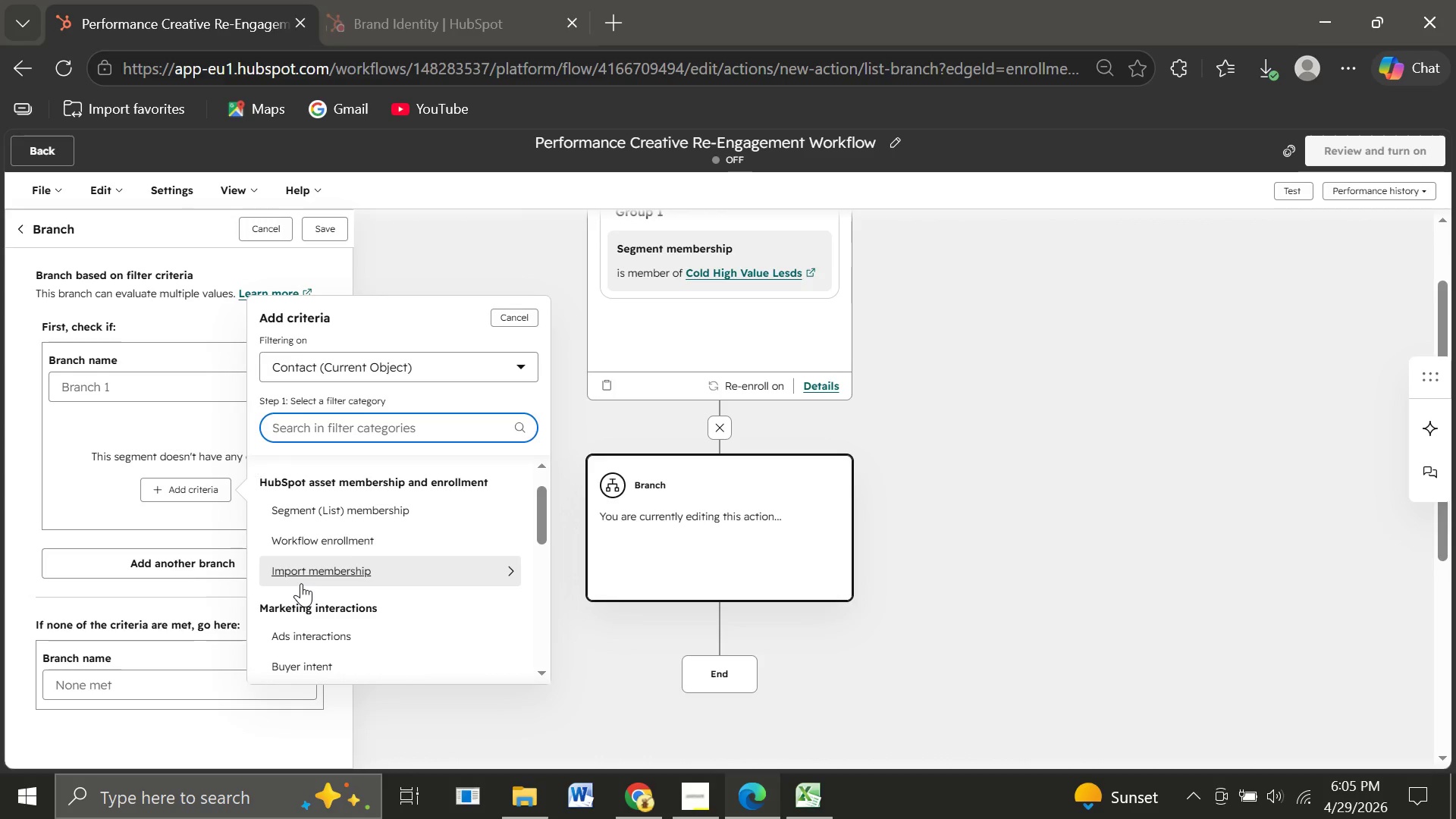 
type(mark)
 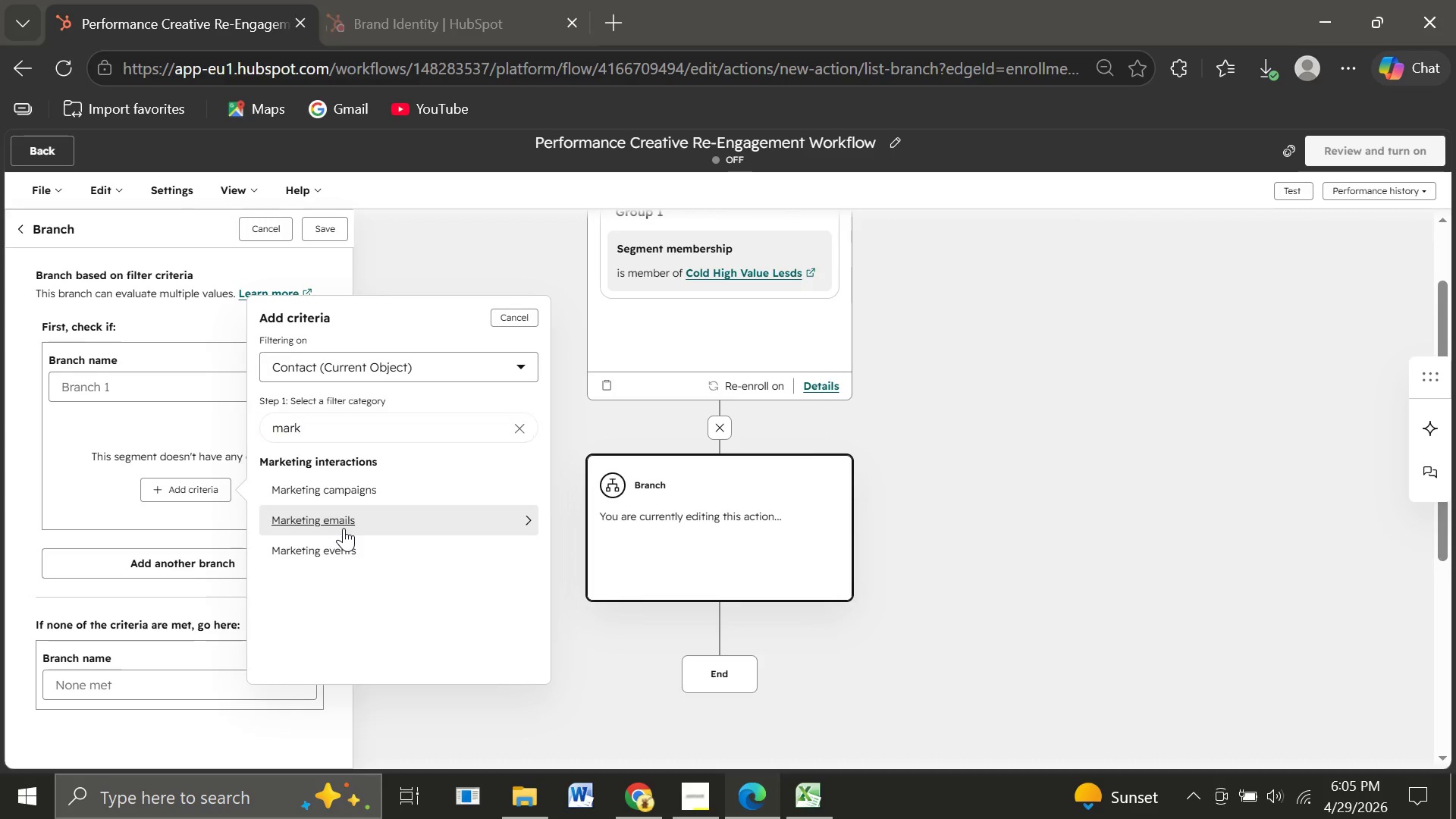 
left_click([344, 528])
 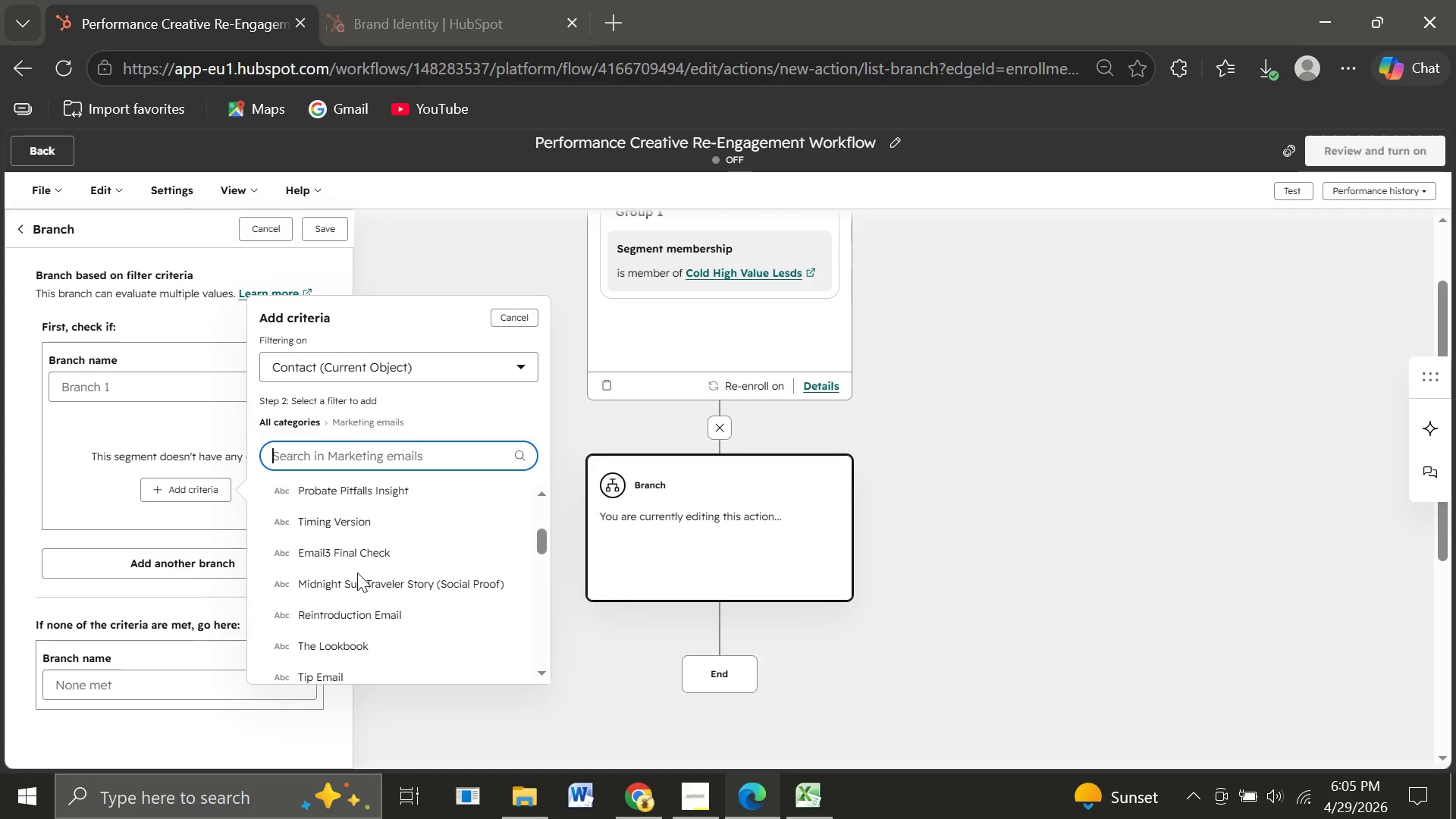 
wait(13.7)
 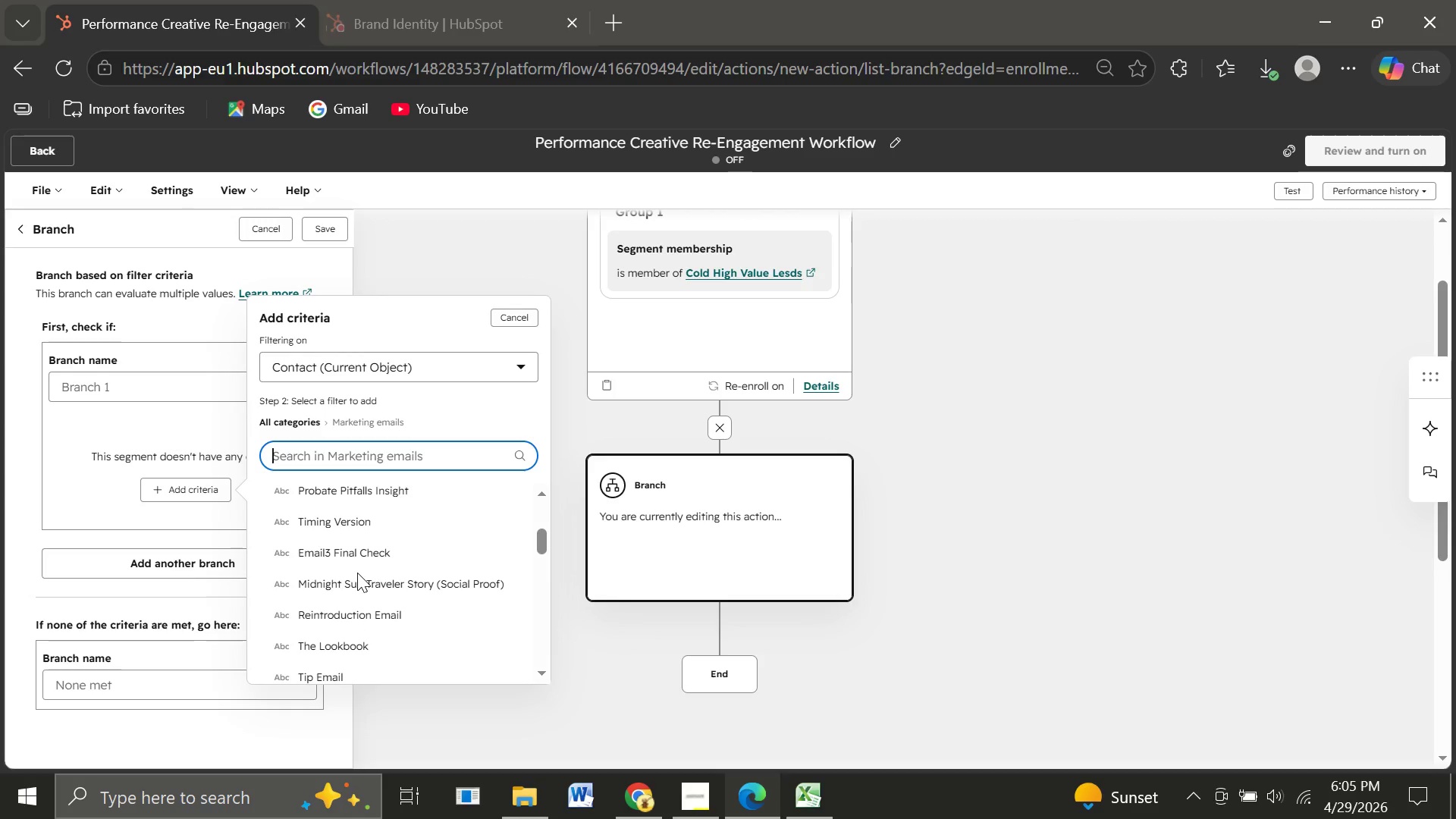 
key(P)
 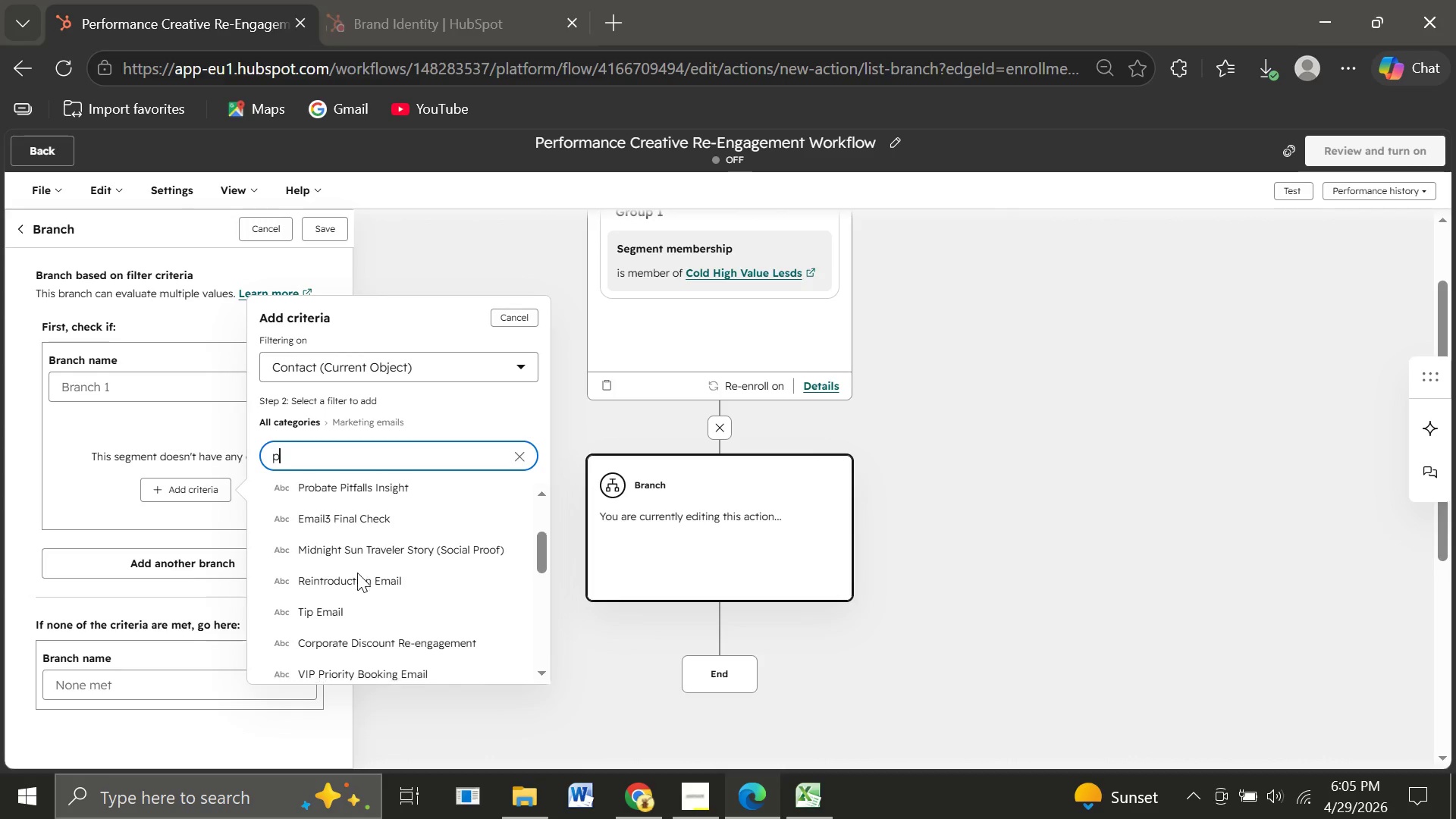 
wait(5.42)
 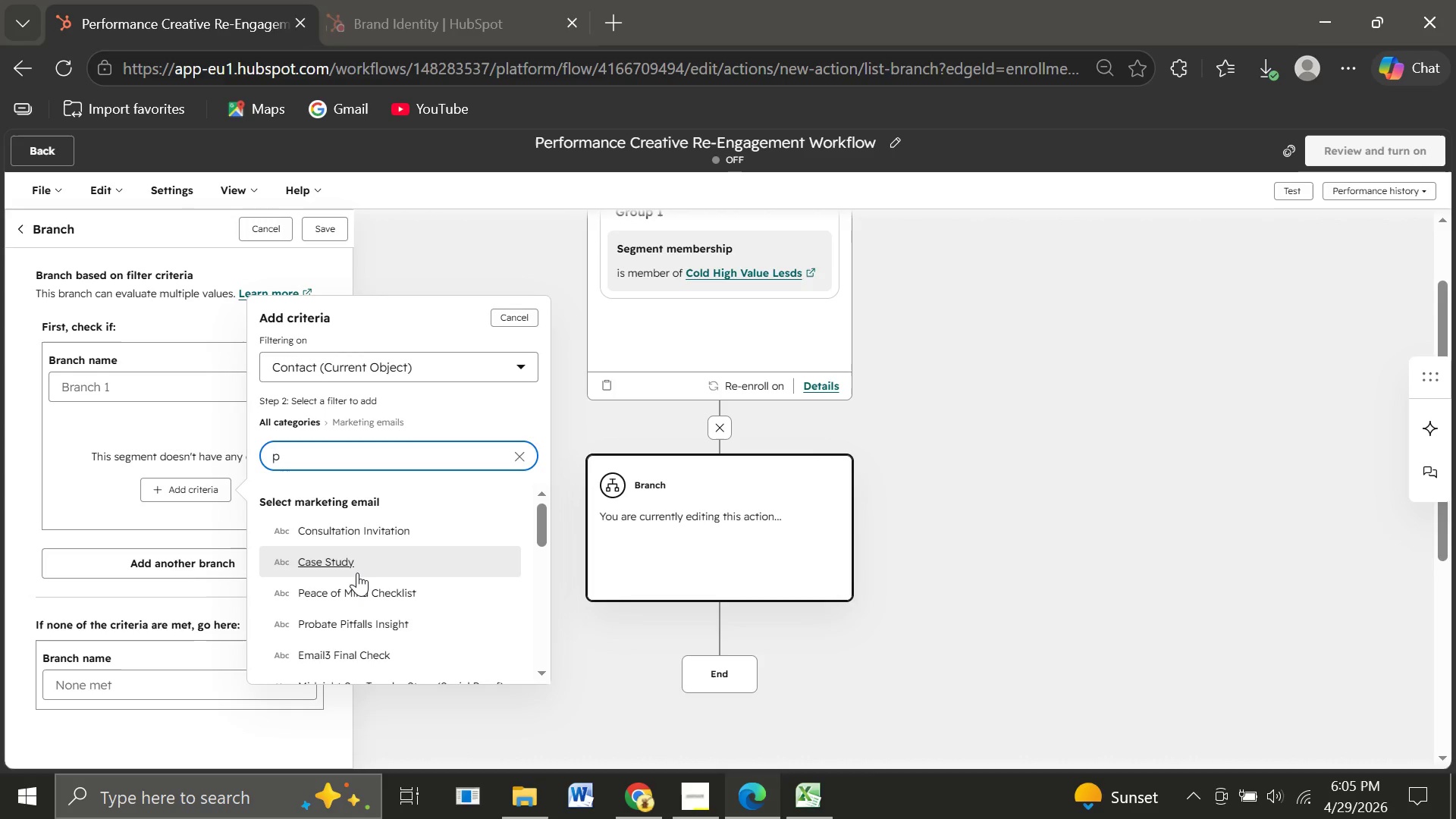 
type(re)
 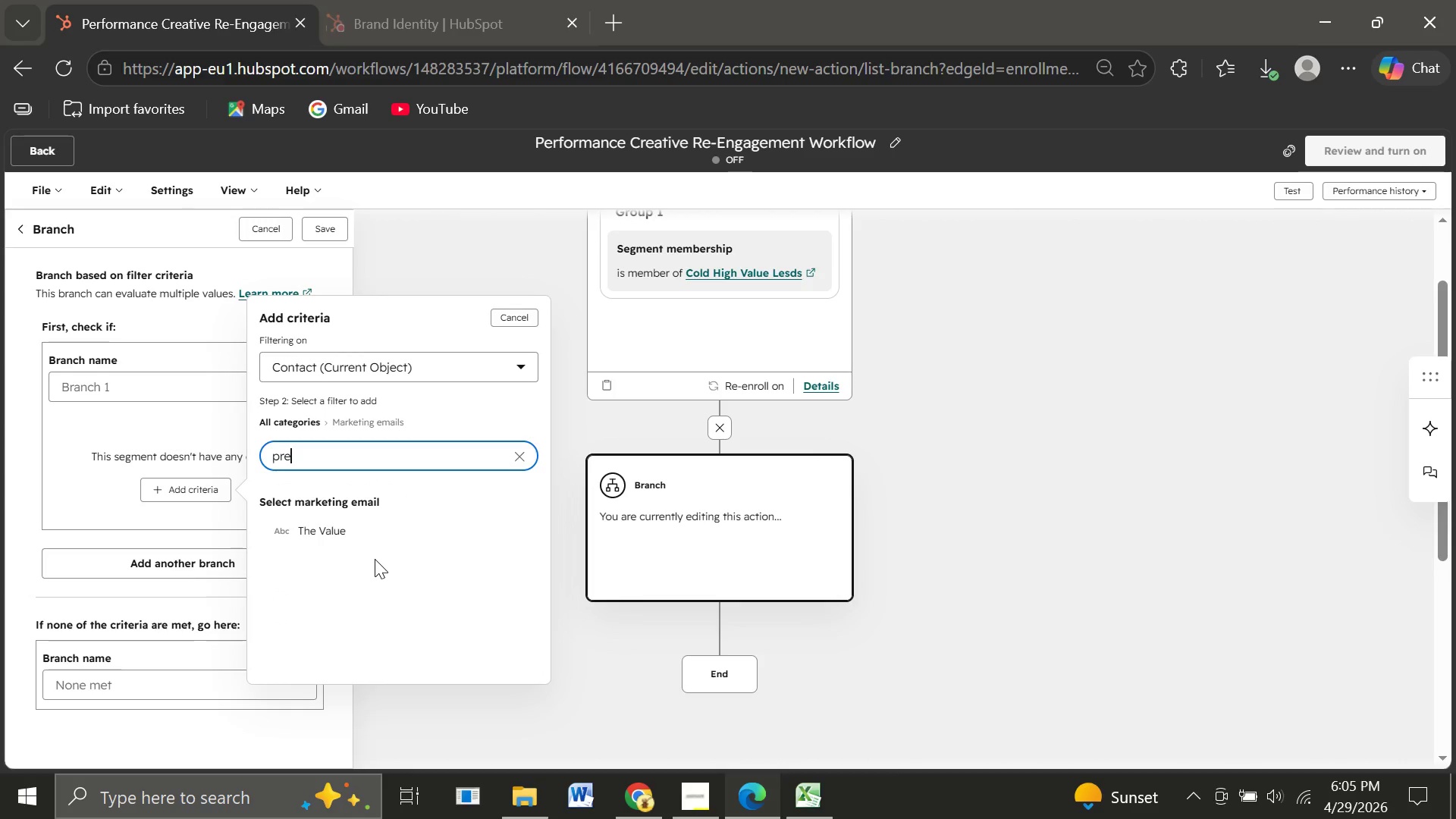 
wait(5.25)
 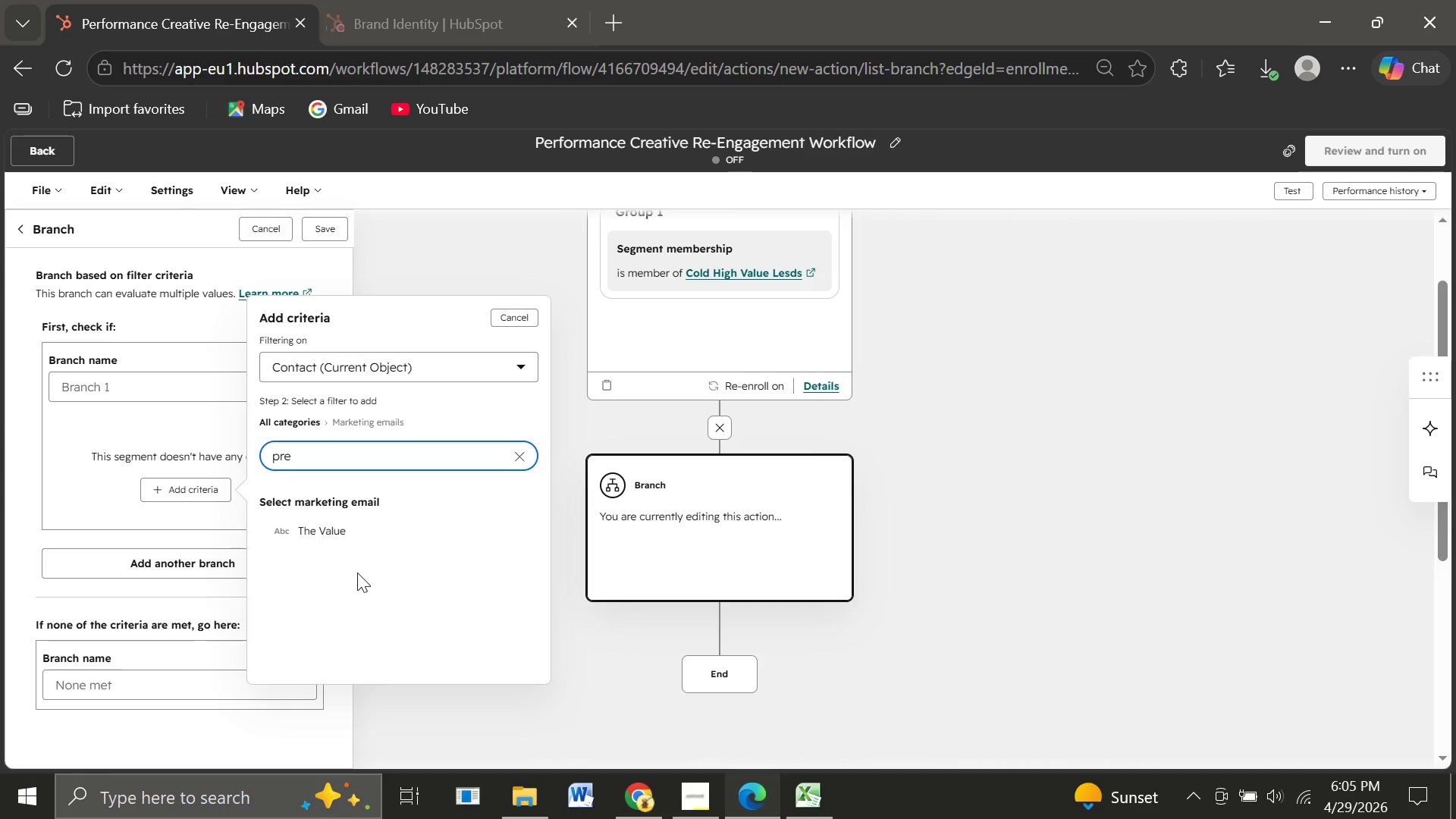 
key(Backspace)
 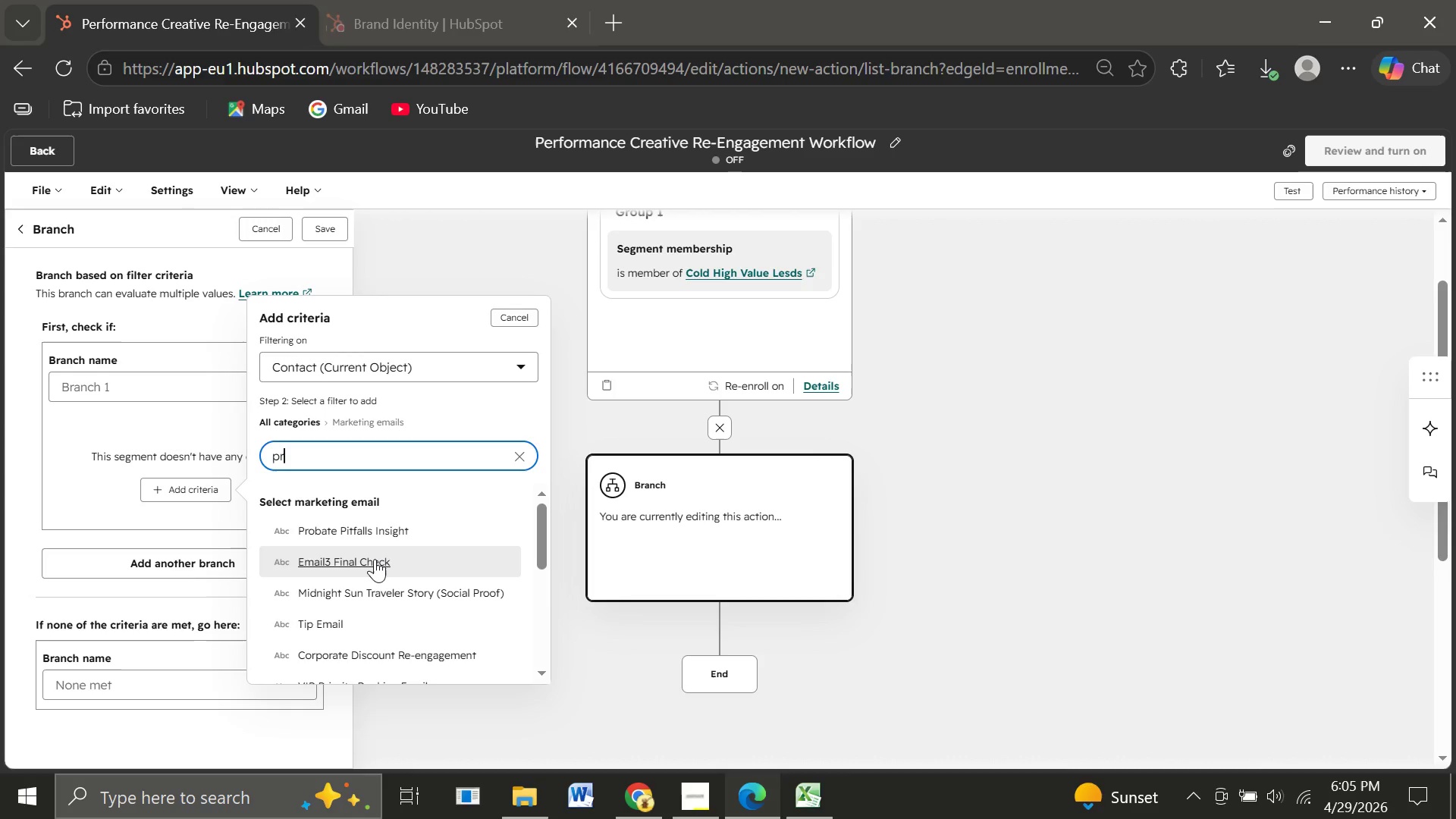 
wait(17.53)
 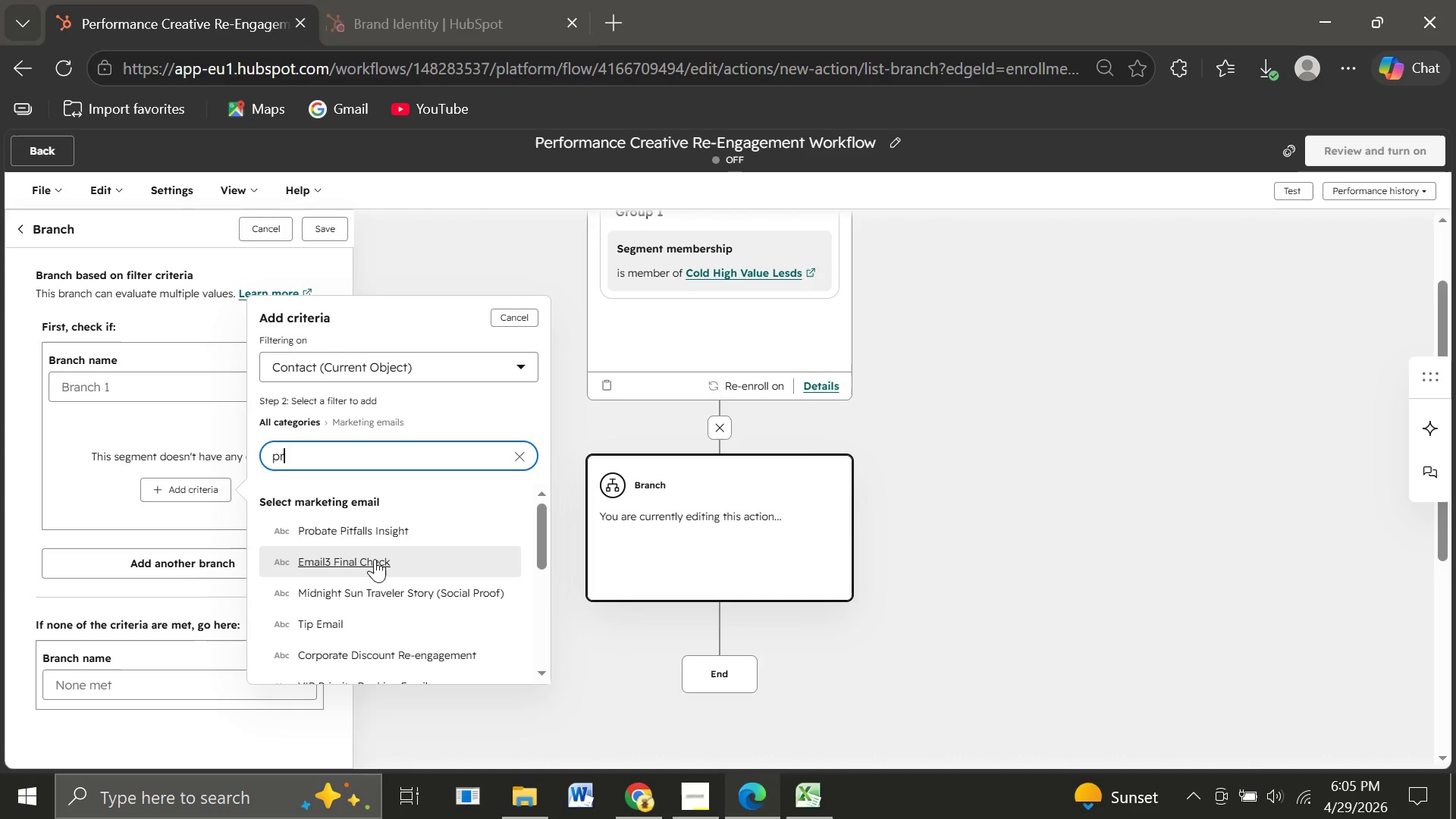 
key(Backspace)
 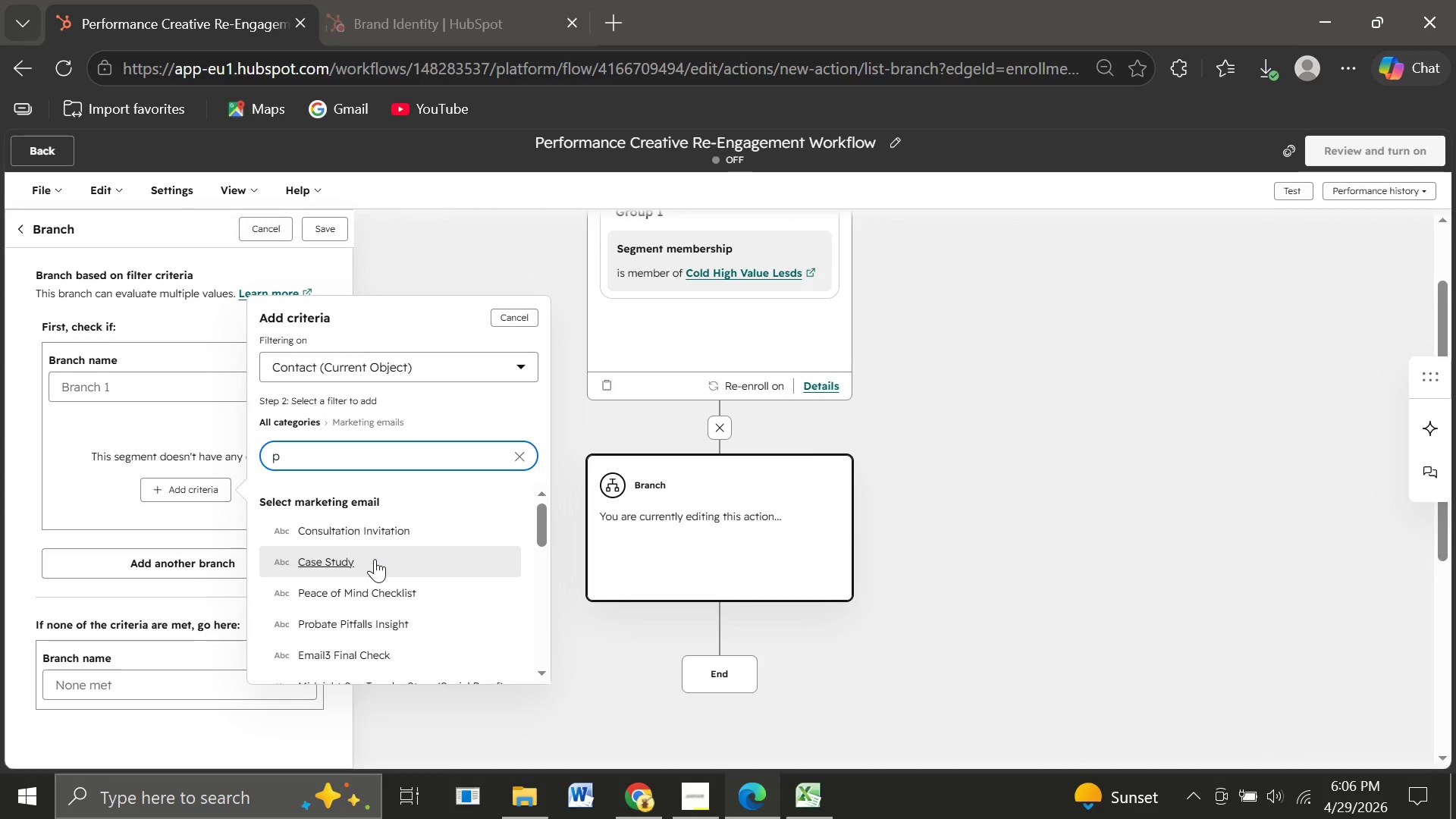 
wait(11.17)
 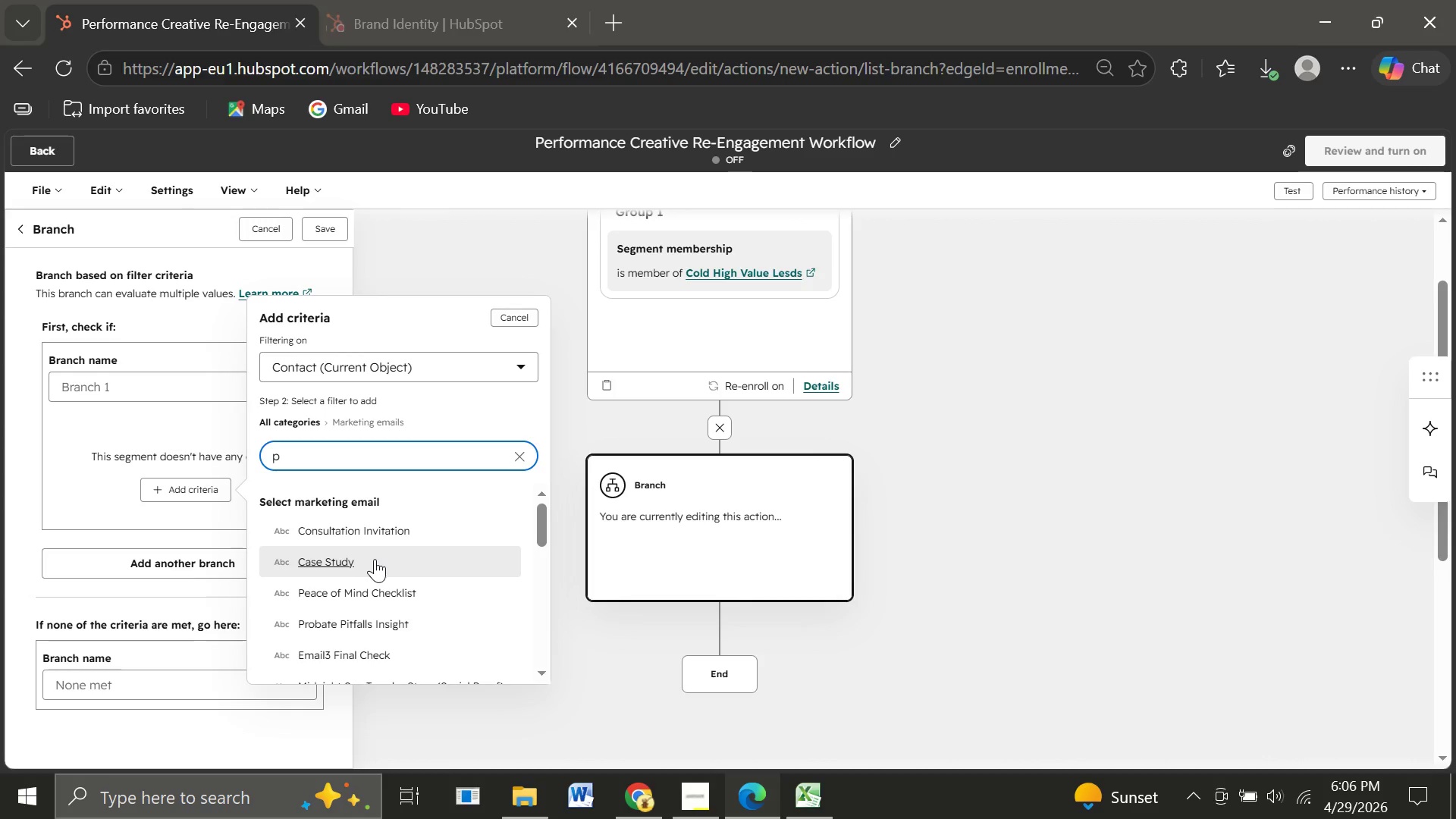 
key(Backspace)
 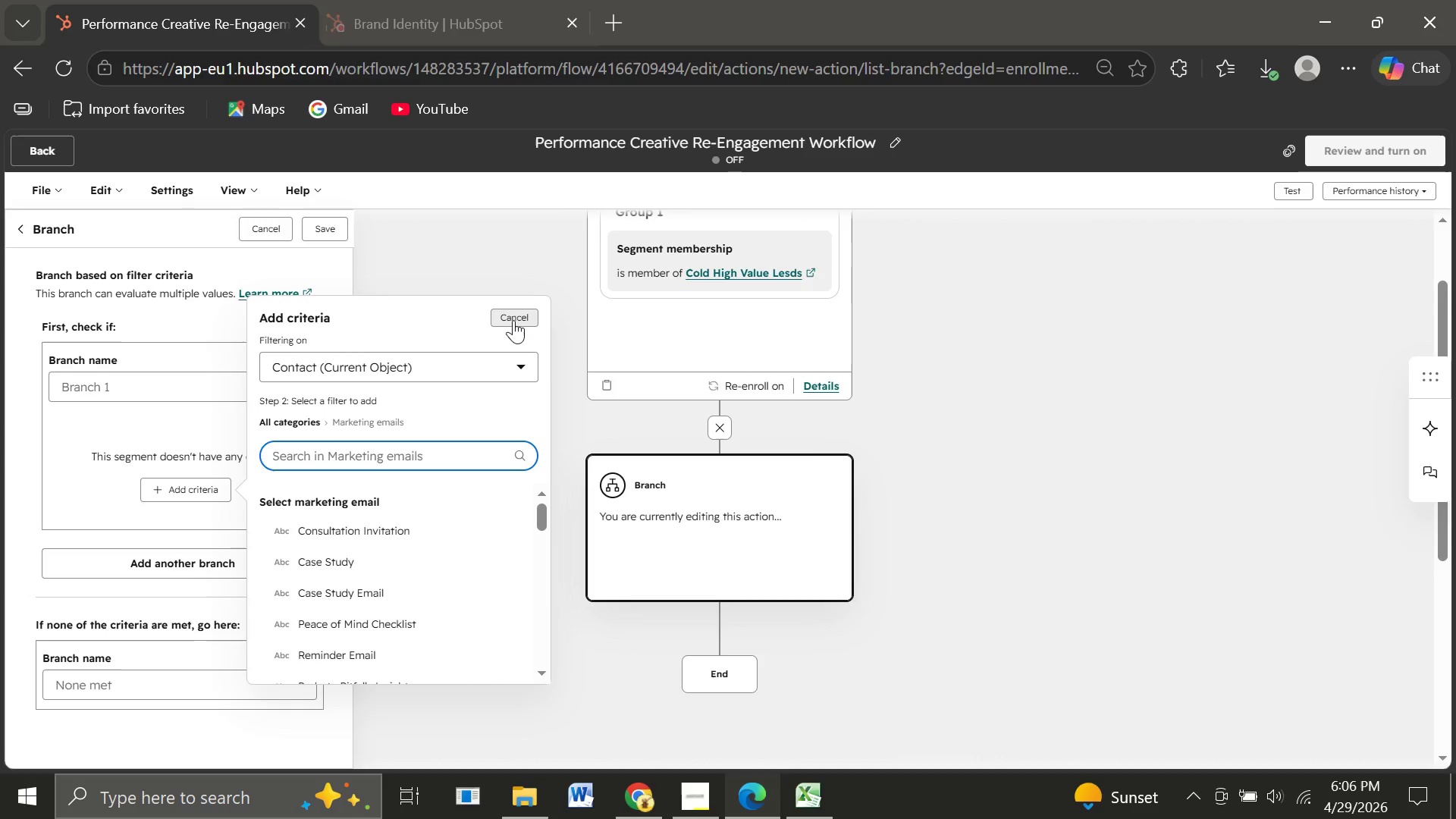 
left_click([513, 320])
 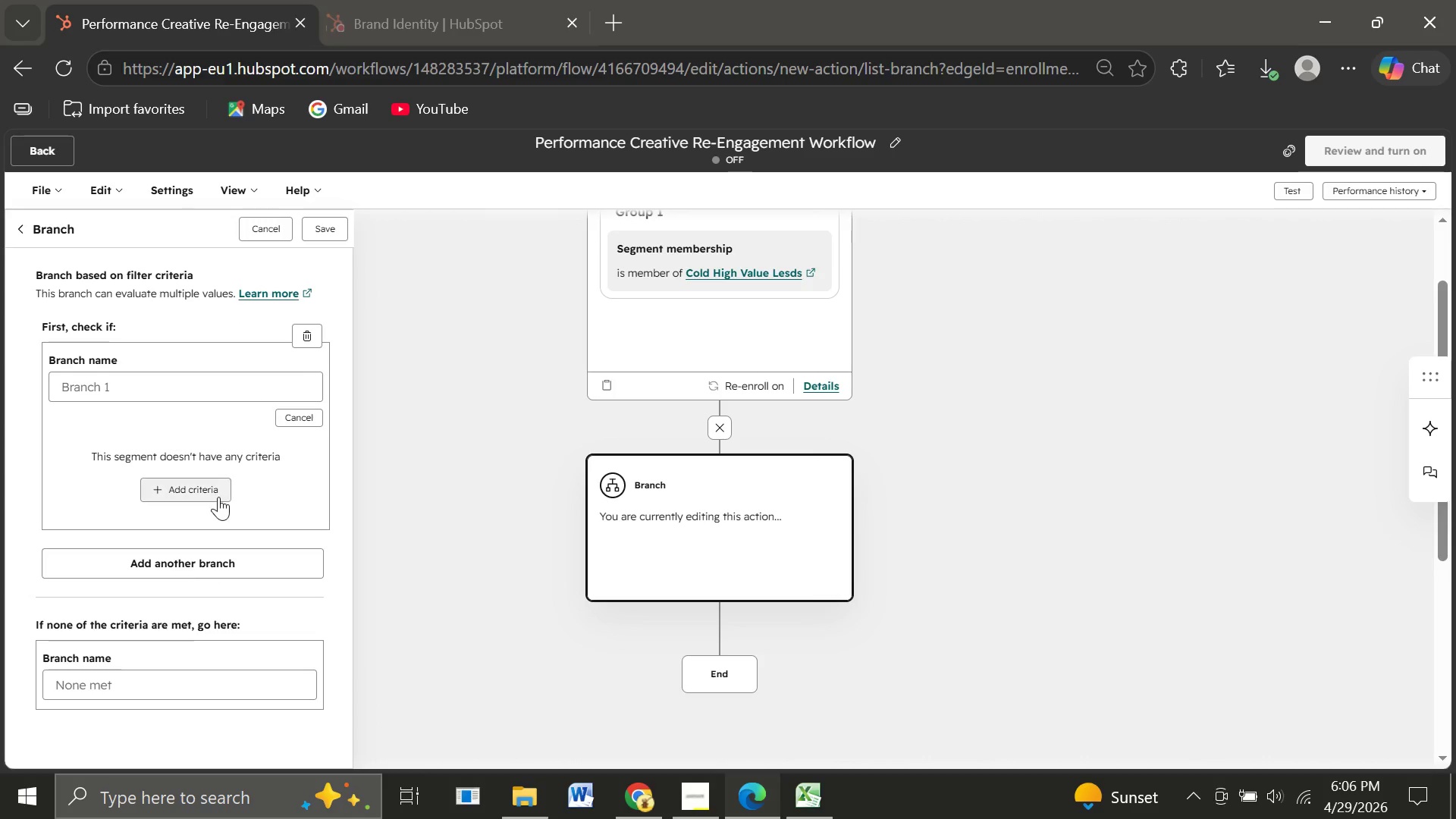 
left_click([207, 496])
 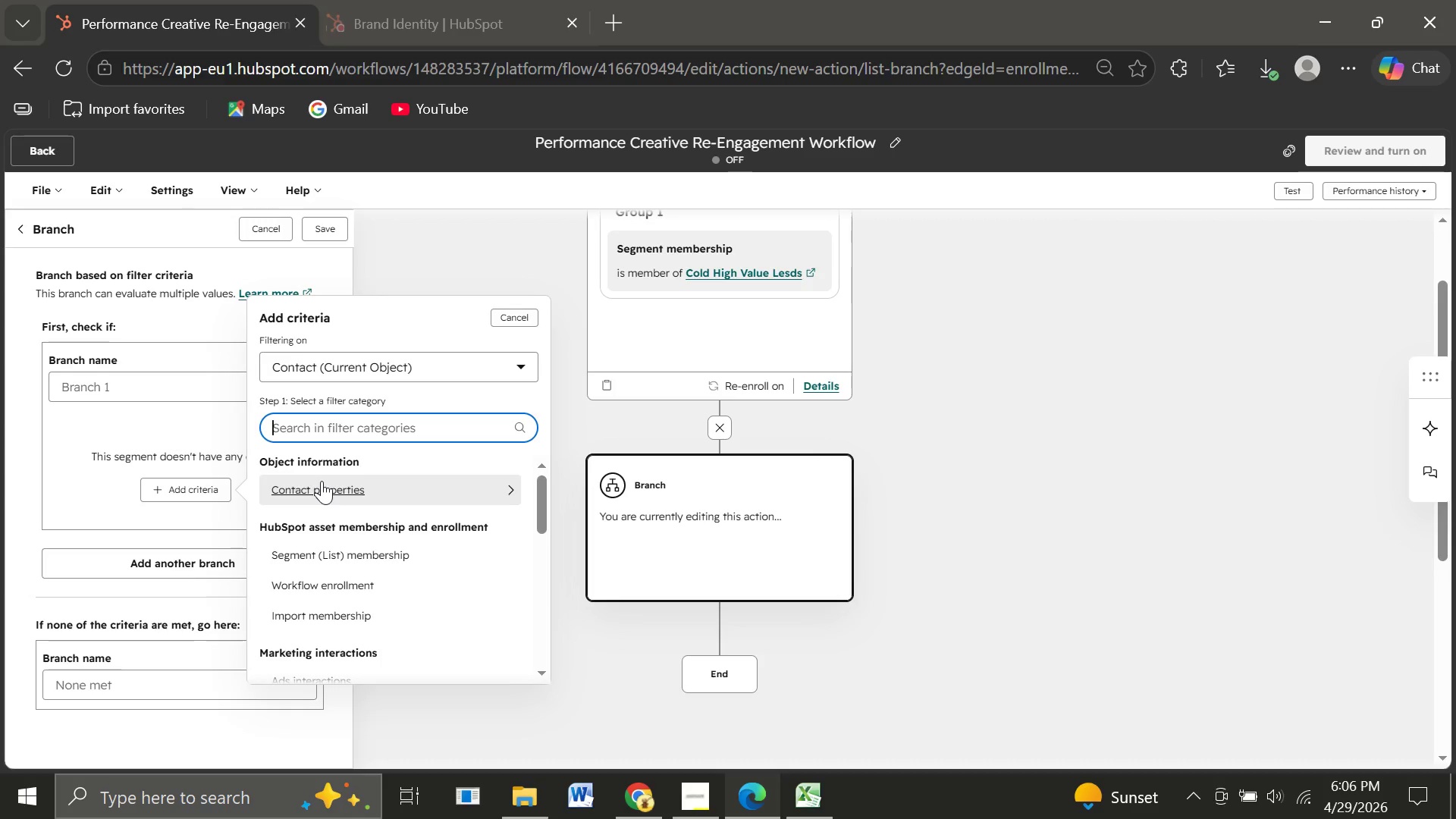 
wait(9.25)
 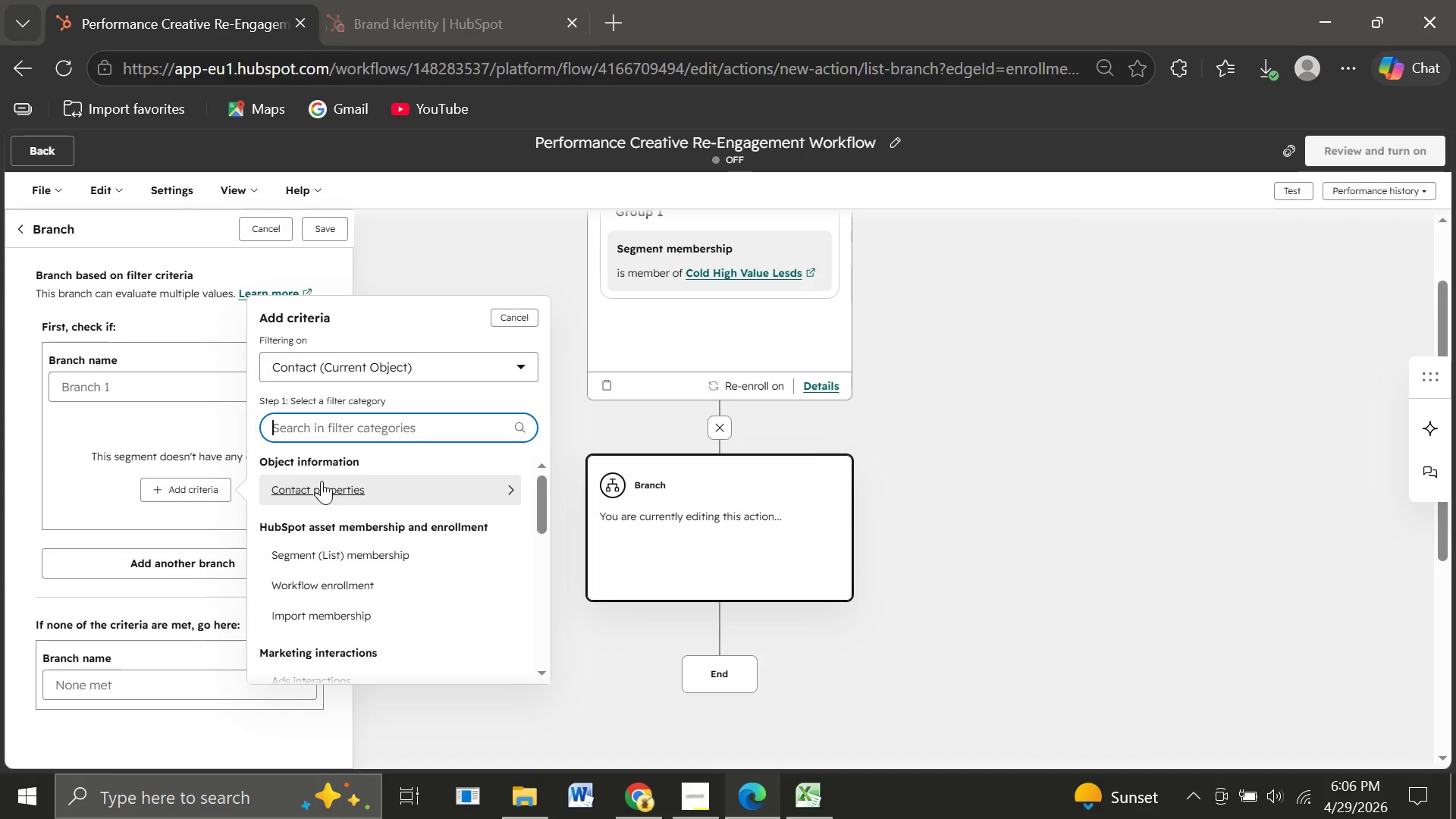 
left_click([295, 484])
 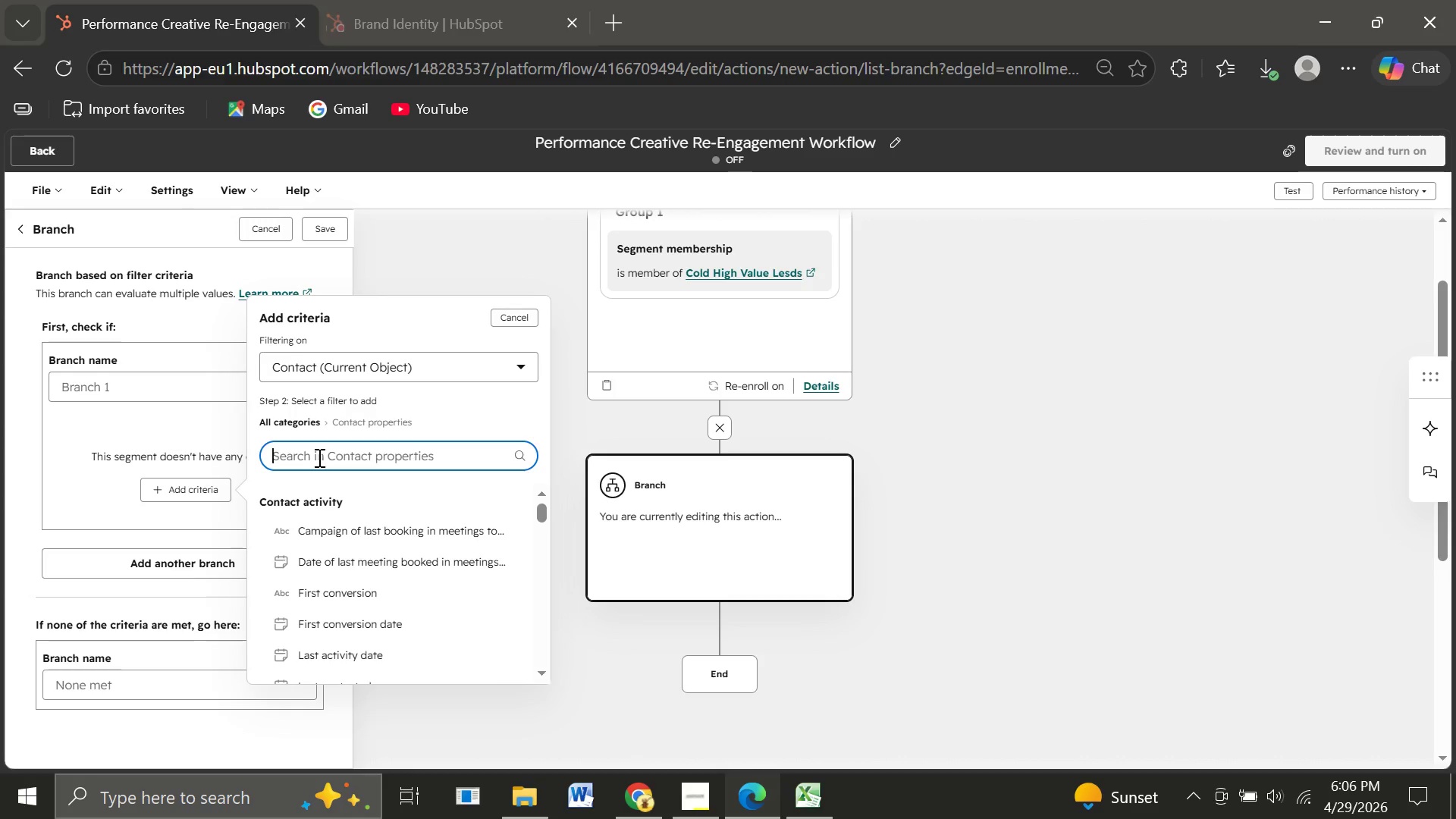 
type(pre)
 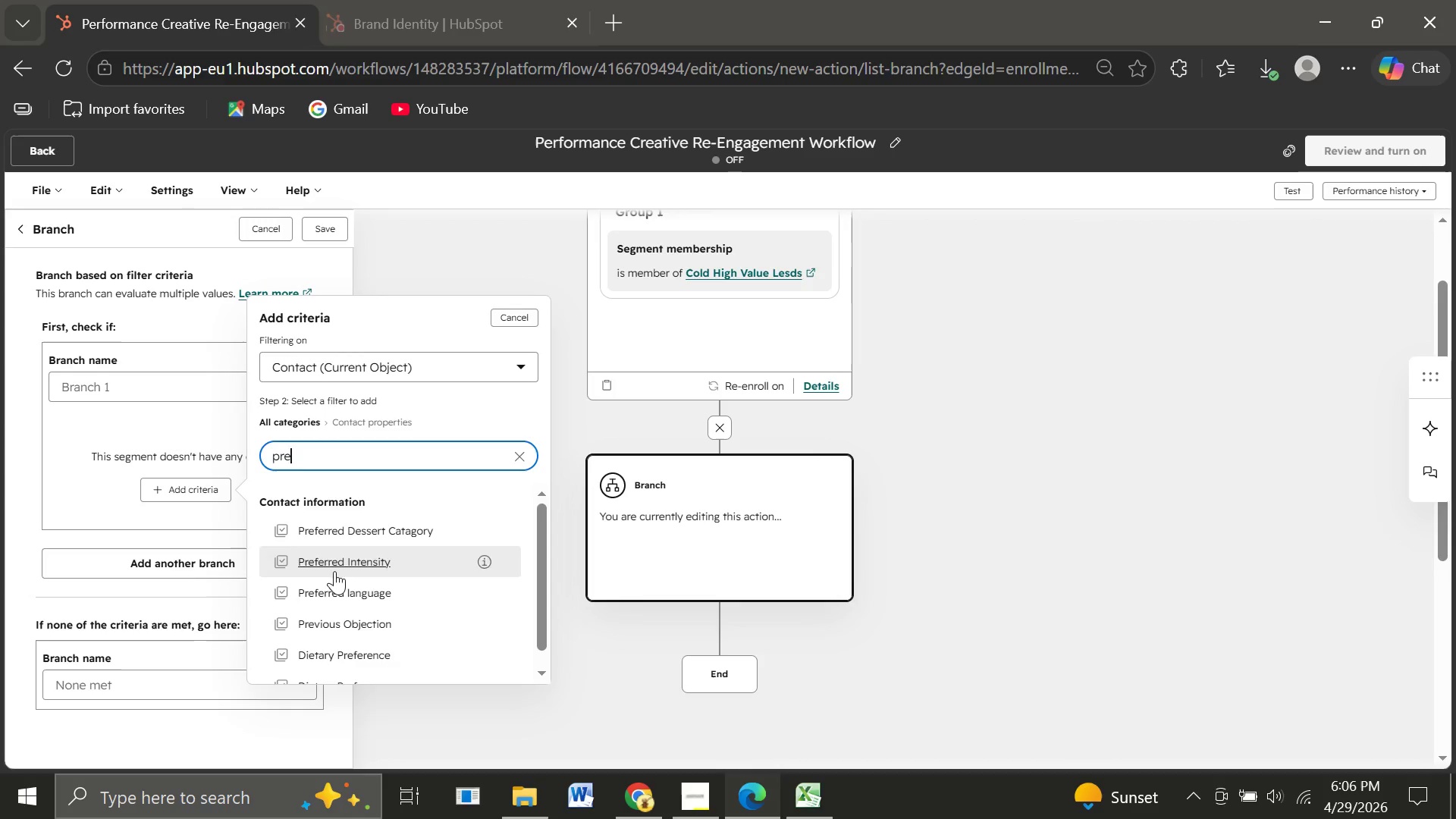 
left_click([334, 621])
 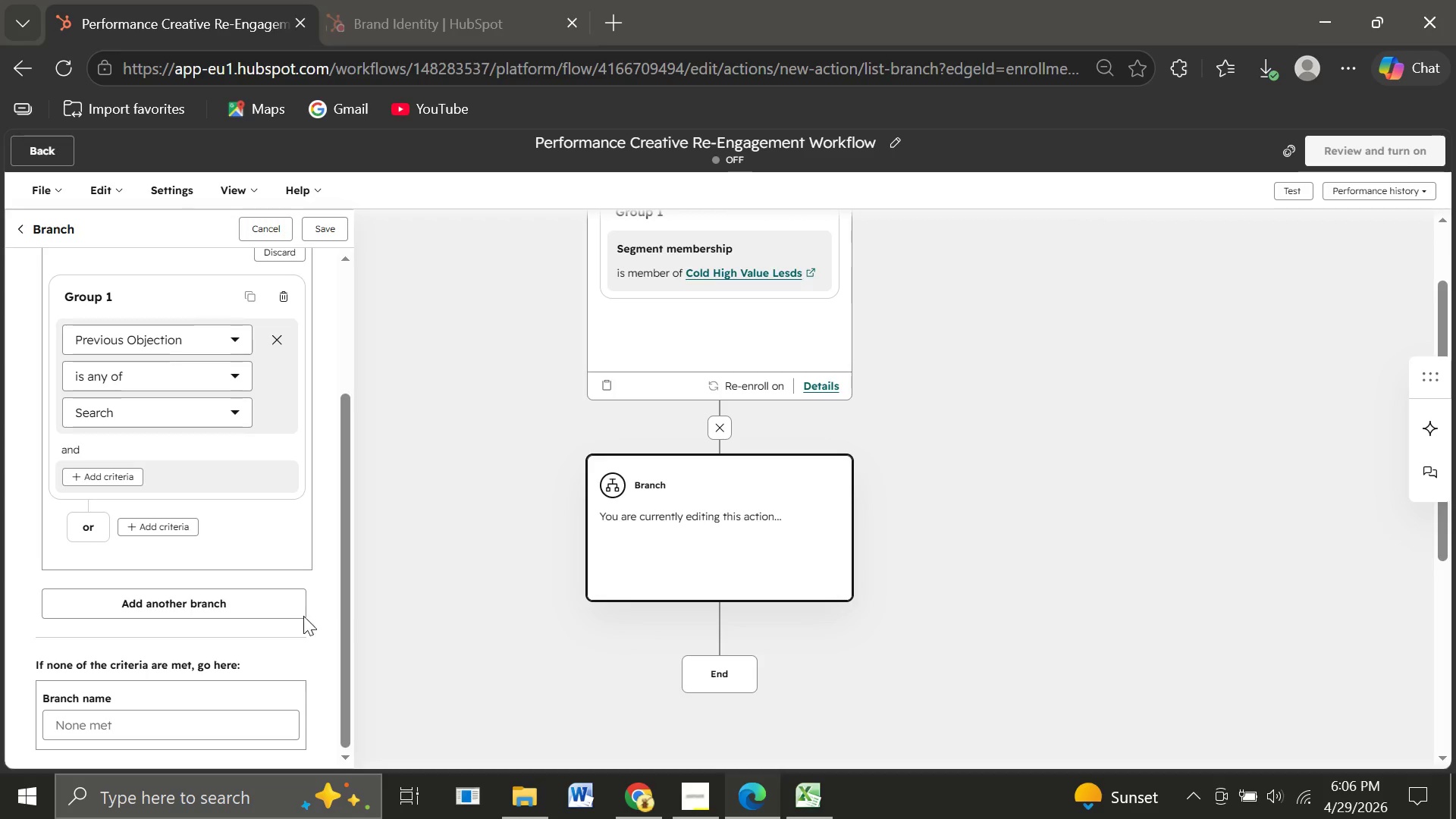 
wait(7.72)
 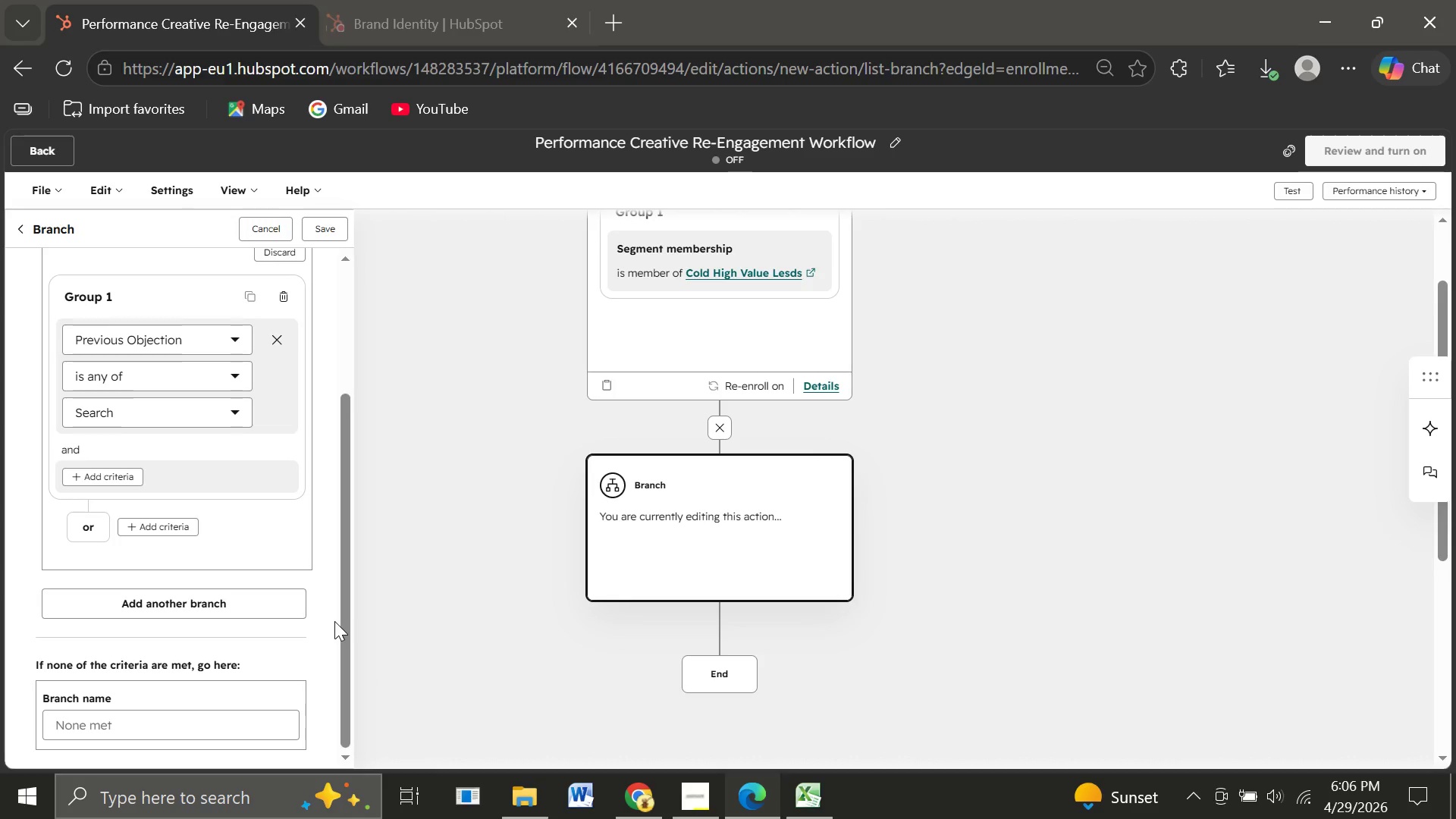 
left_click([149, 422])
 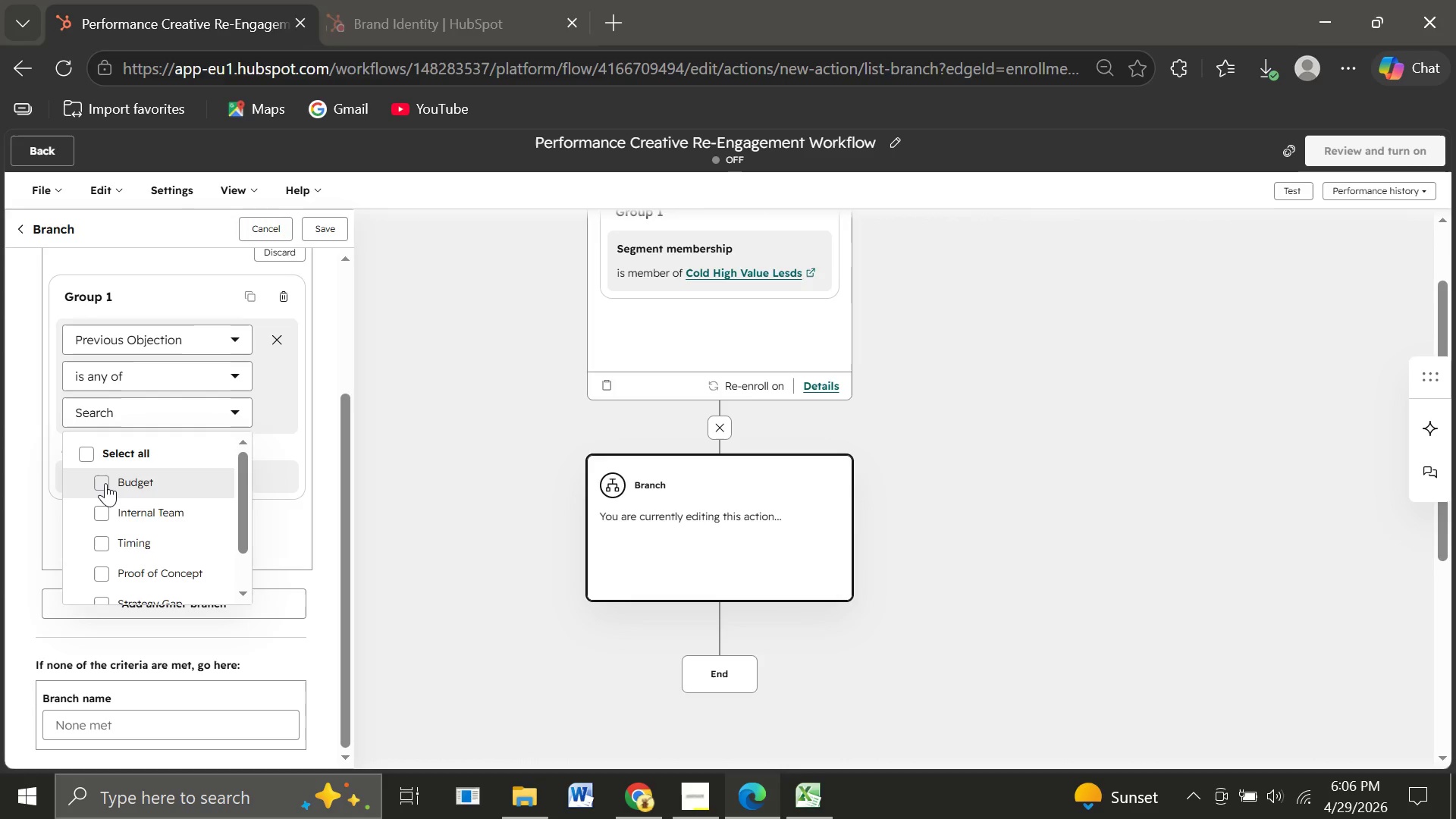 
left_click([105, 483])
 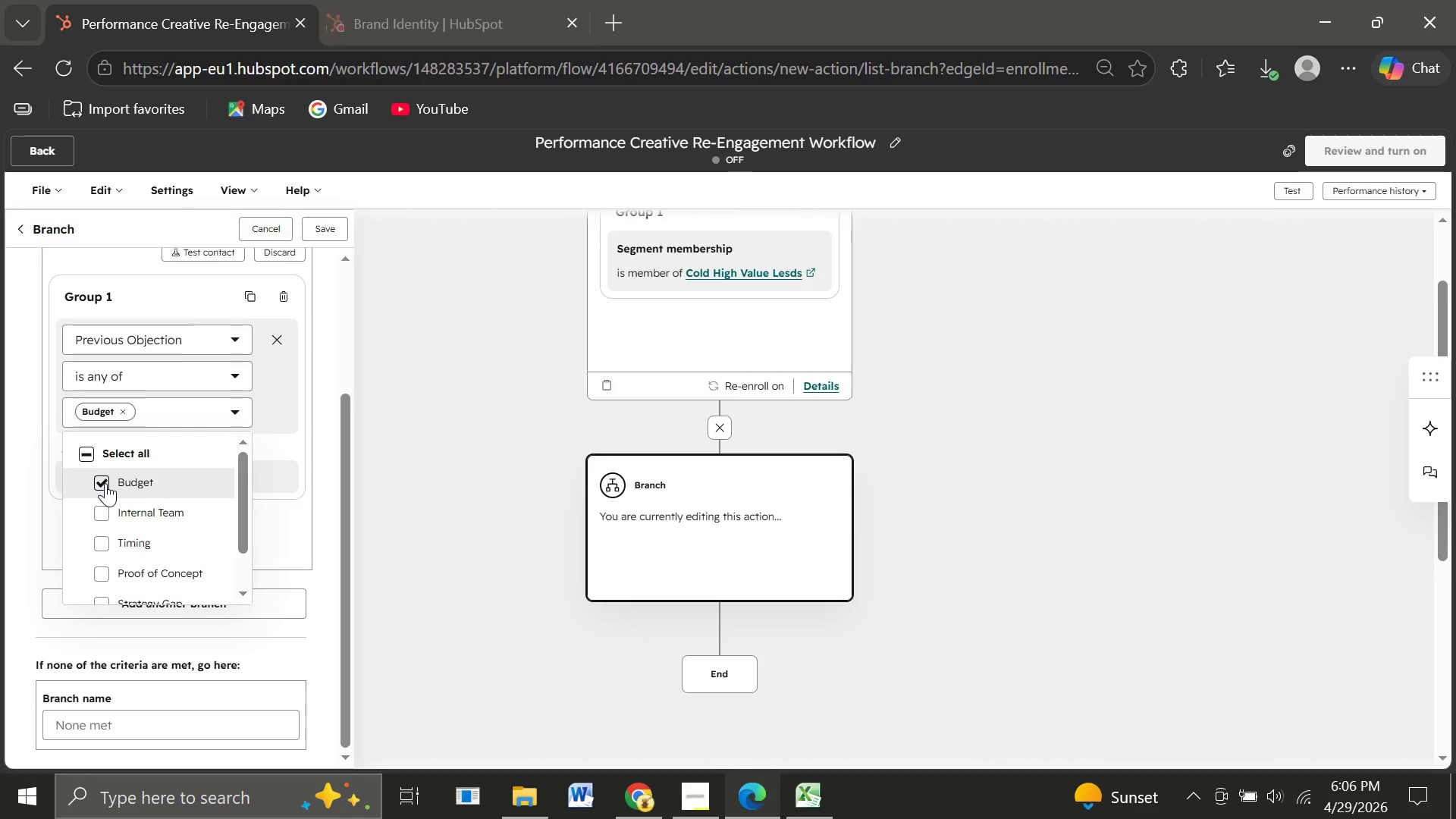 
wait(6.72)
 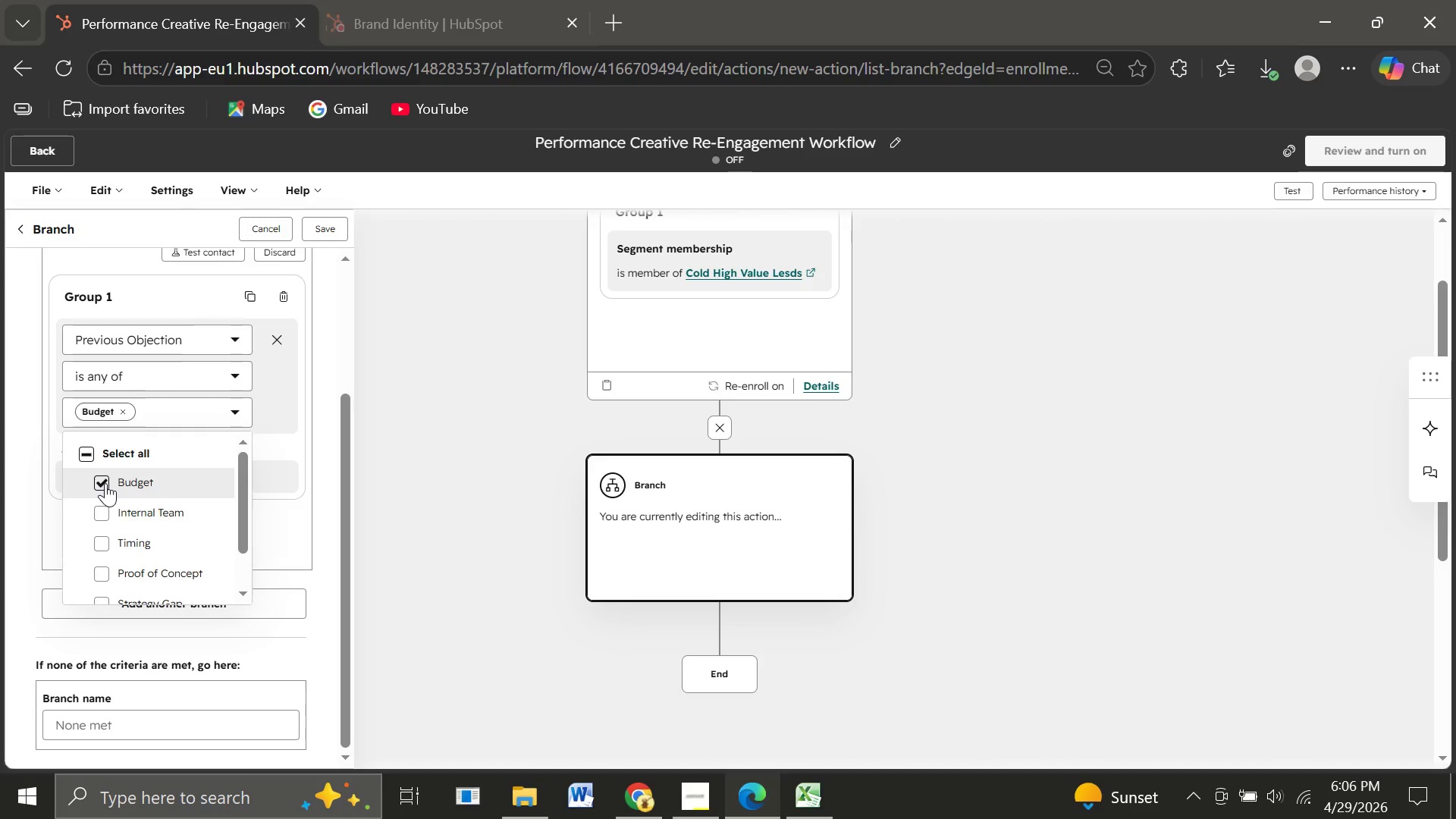 
left_click([369, 505])
 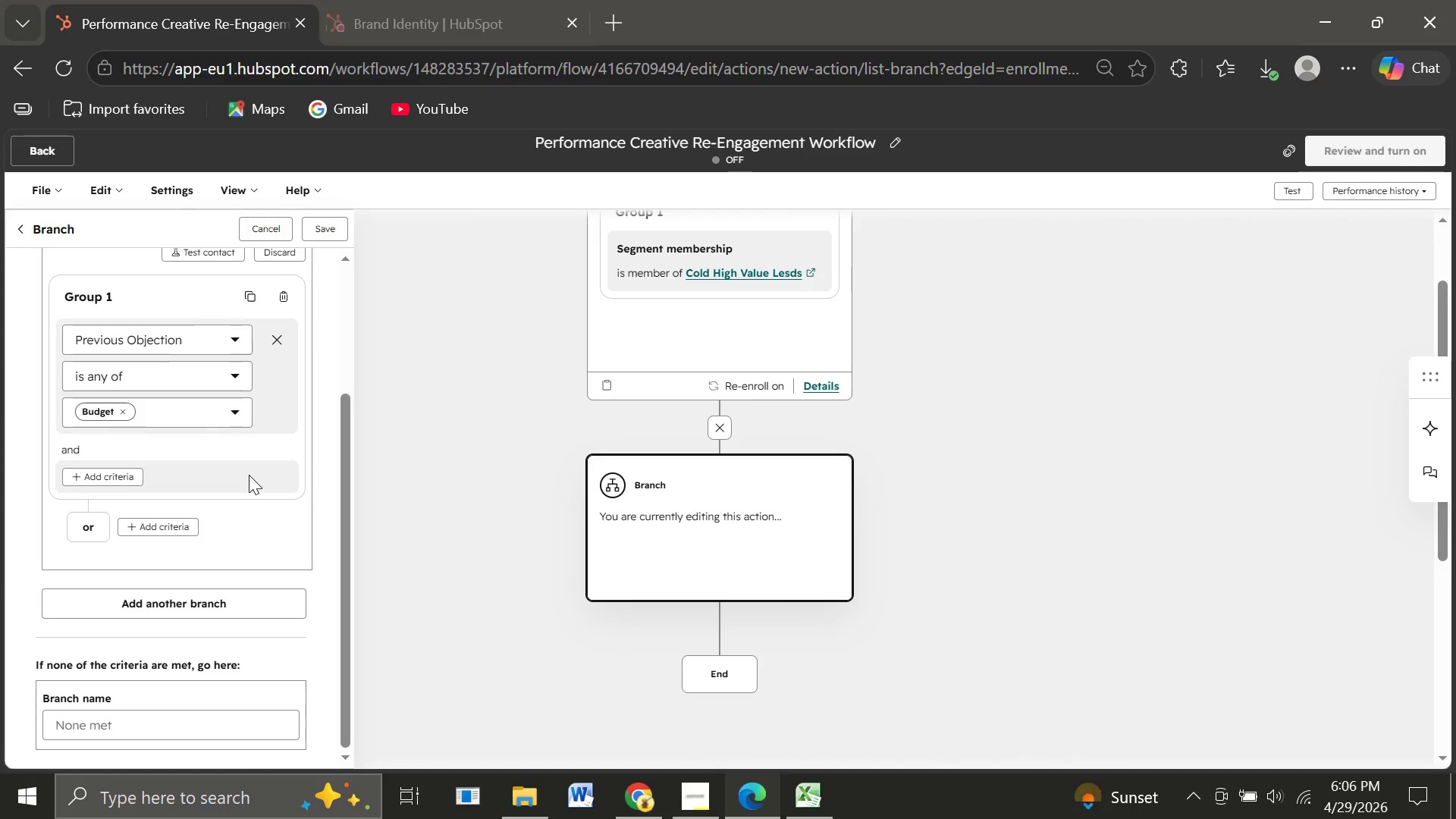 
wait(5.06)
 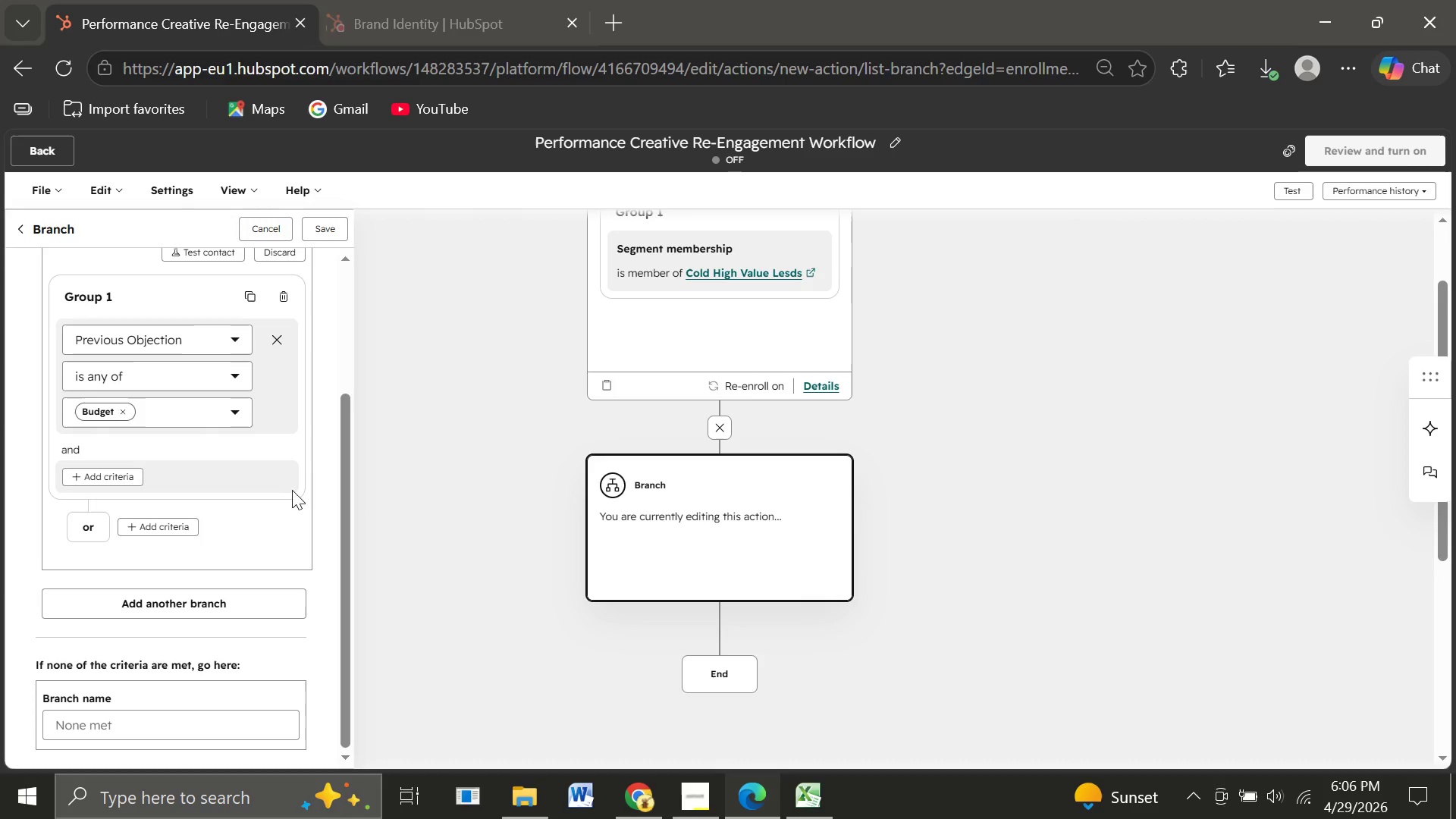 
left_click([249, 475])
 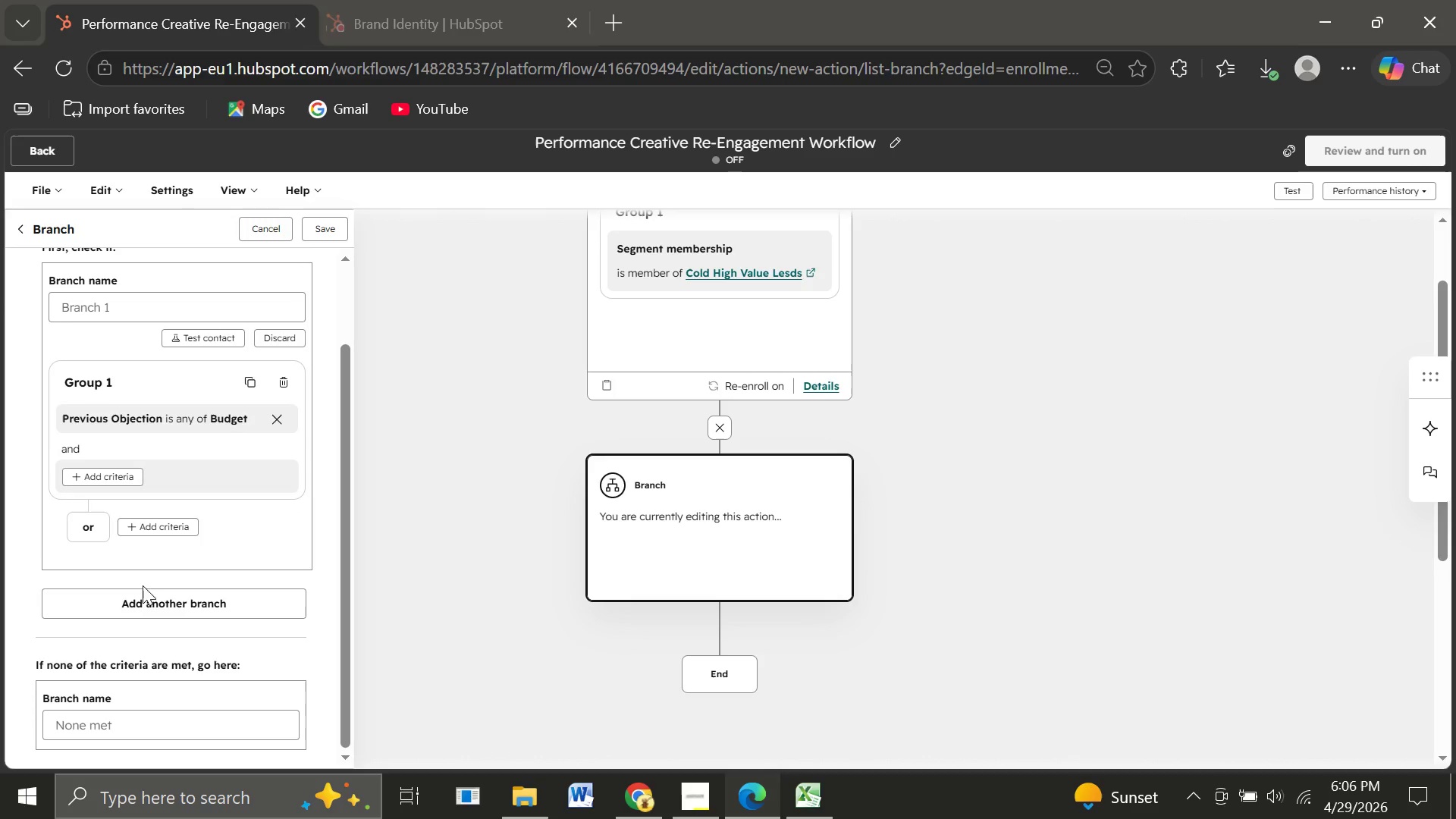 
wait(6.12)
 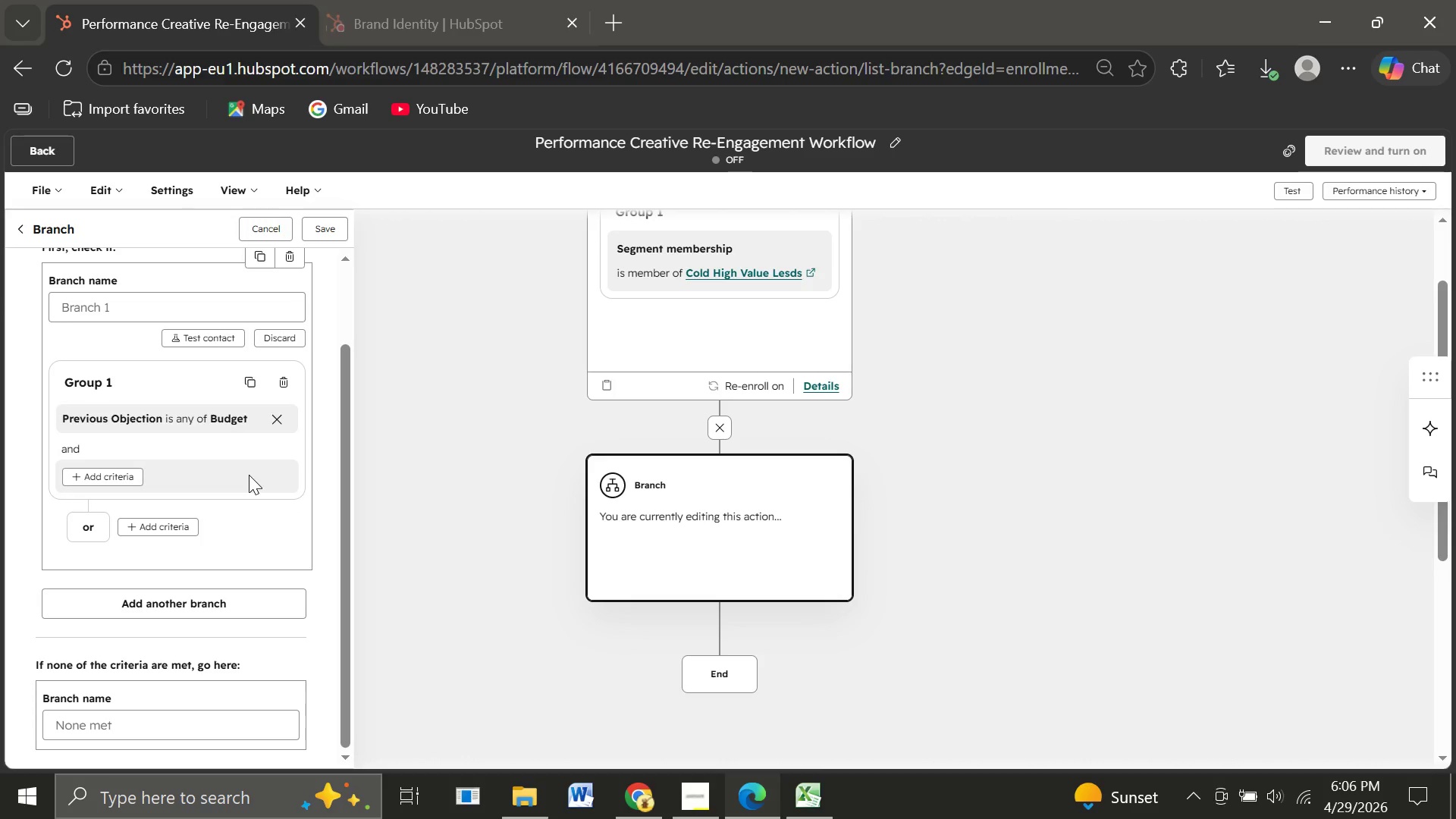 
left_click([143, 596])
 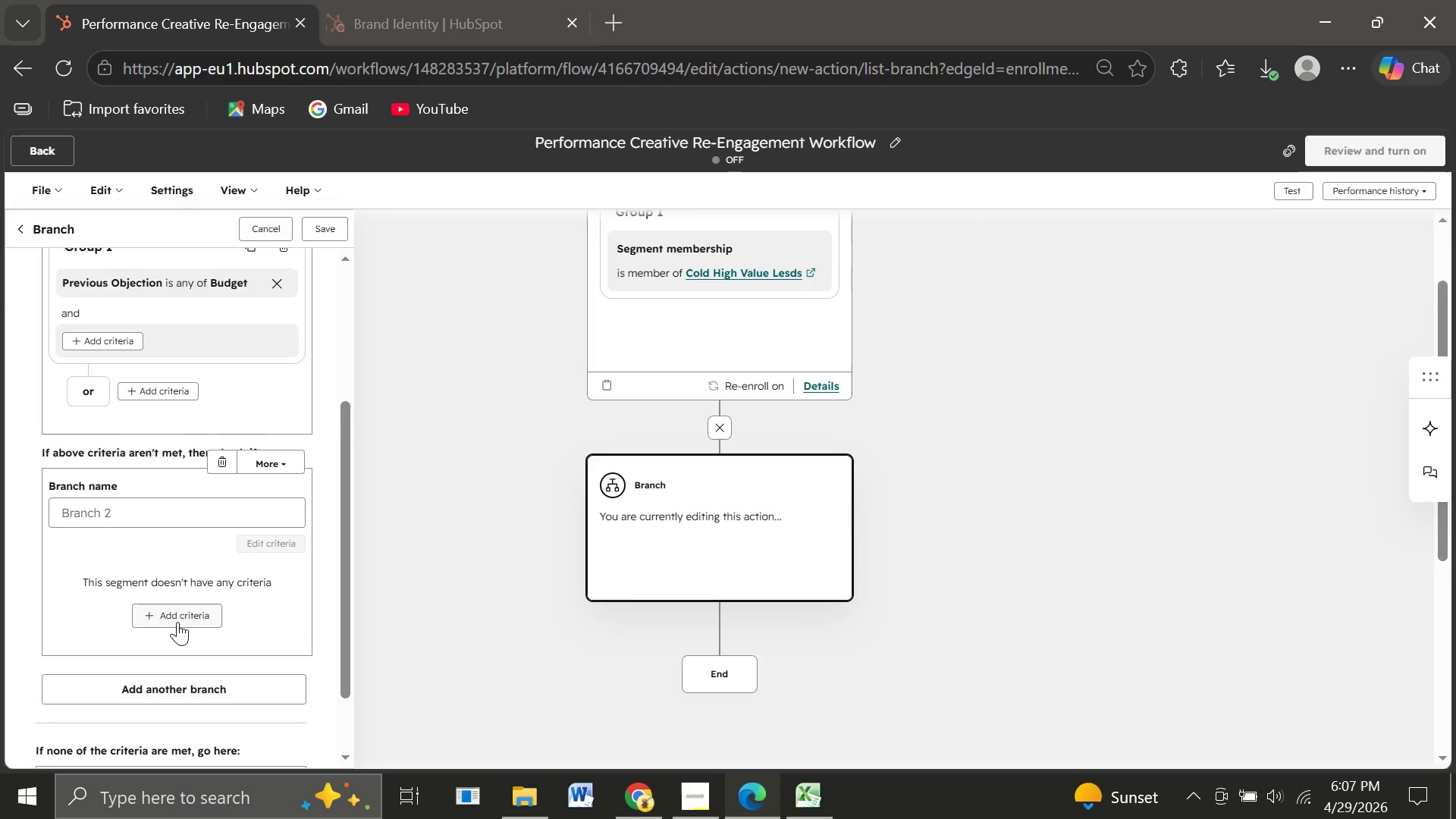 
wait(10.03)
 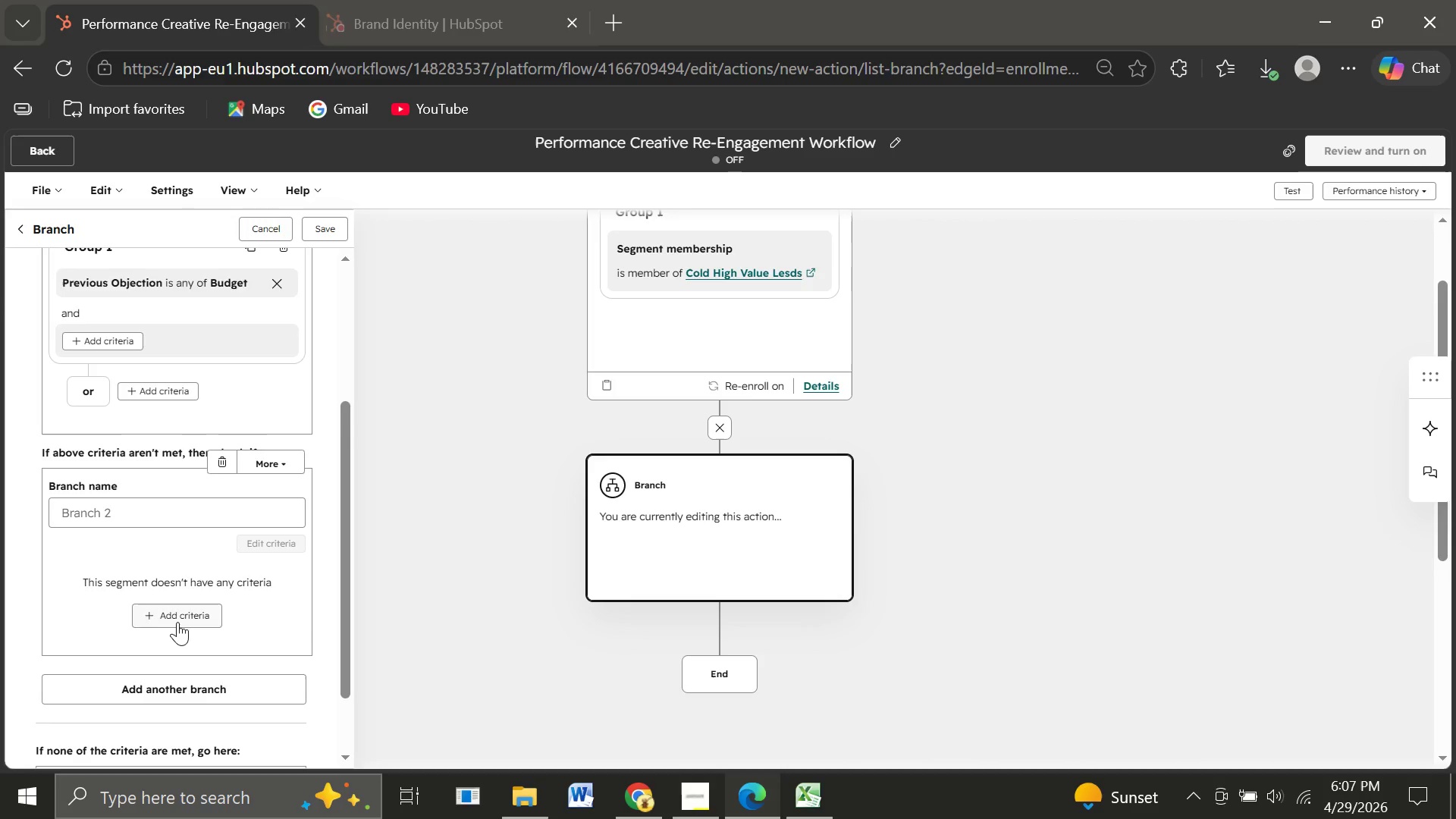 
left_click([181, 615])
 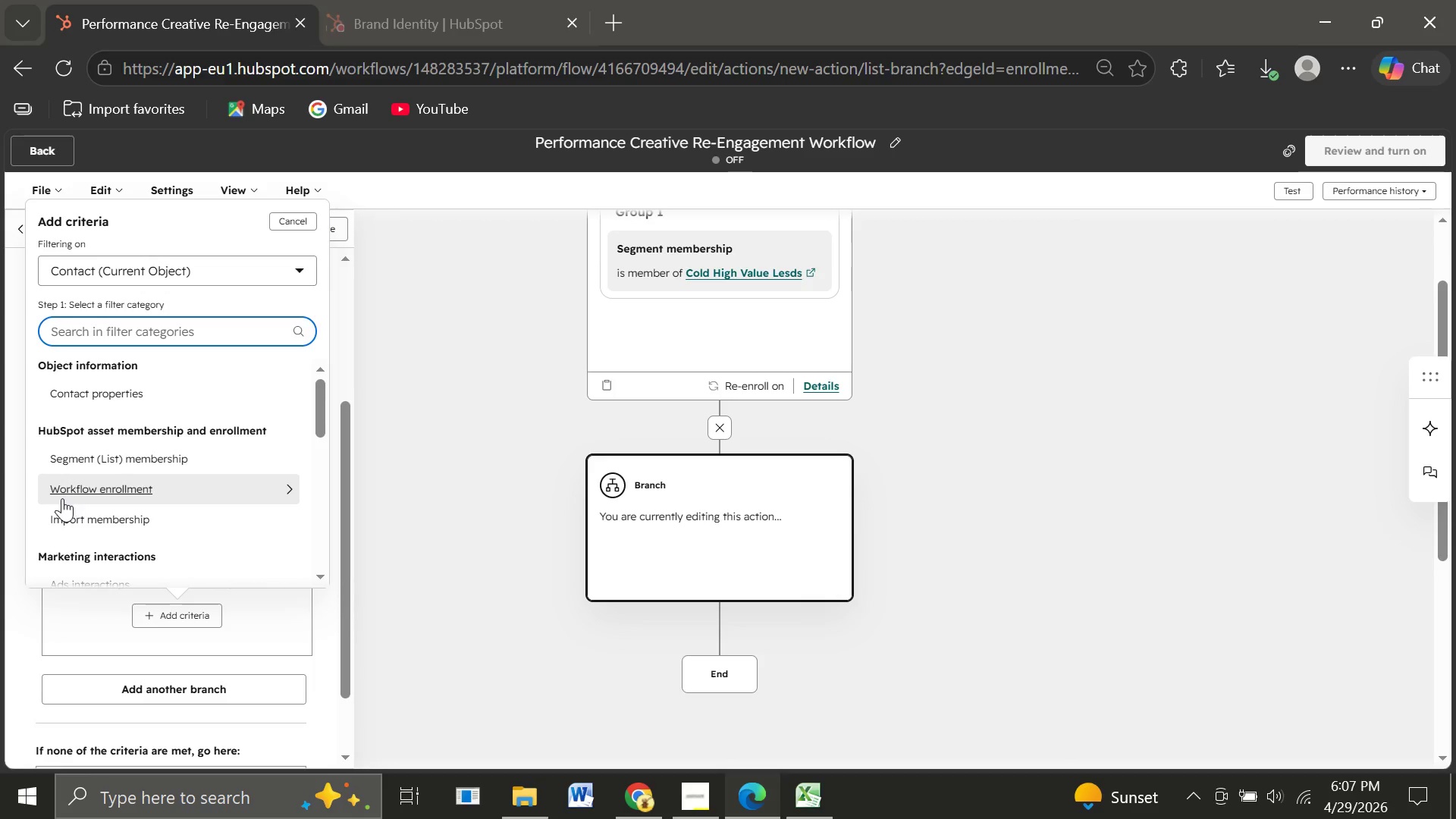 
wait(16.47)
 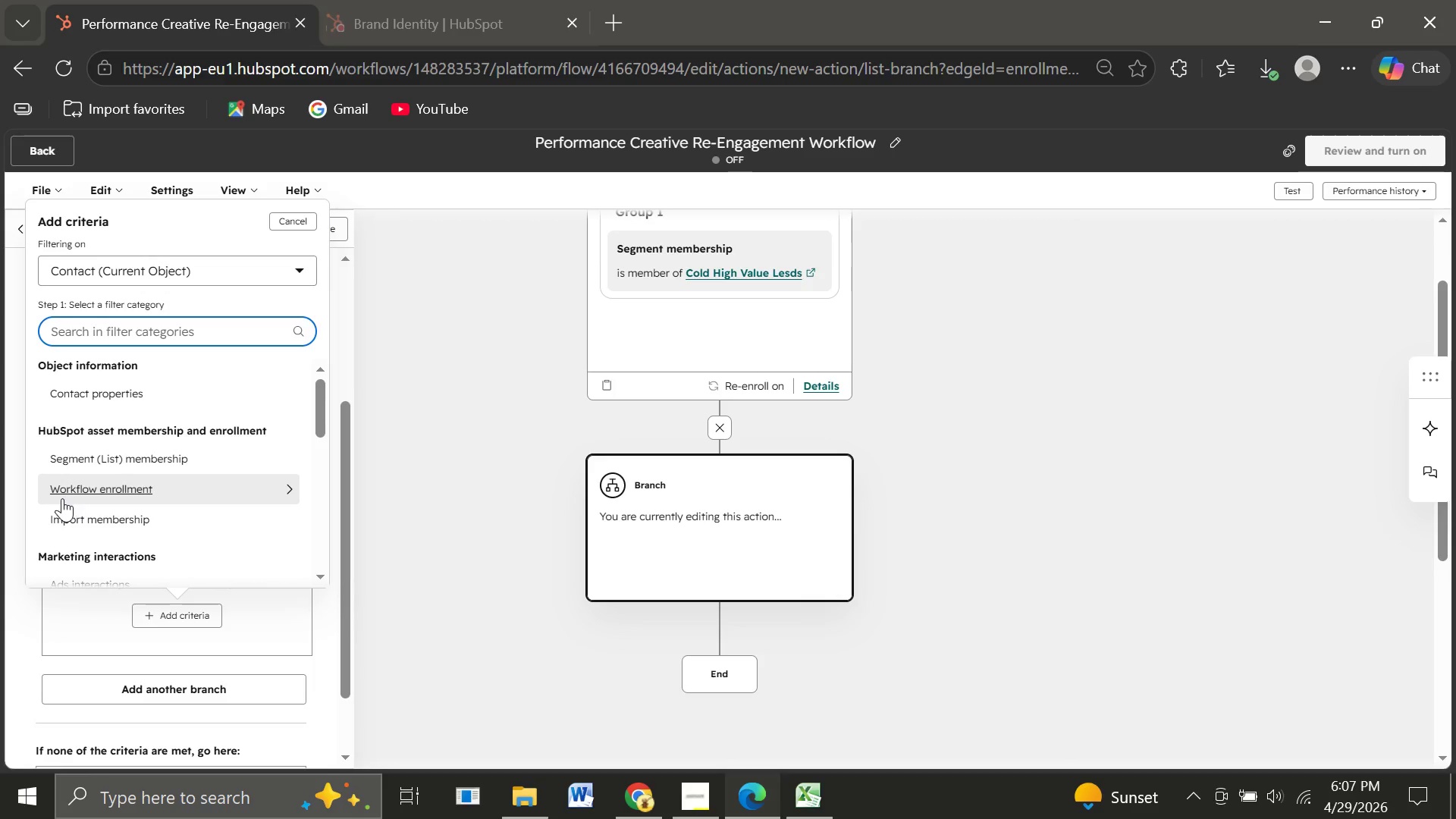 
key(P)
 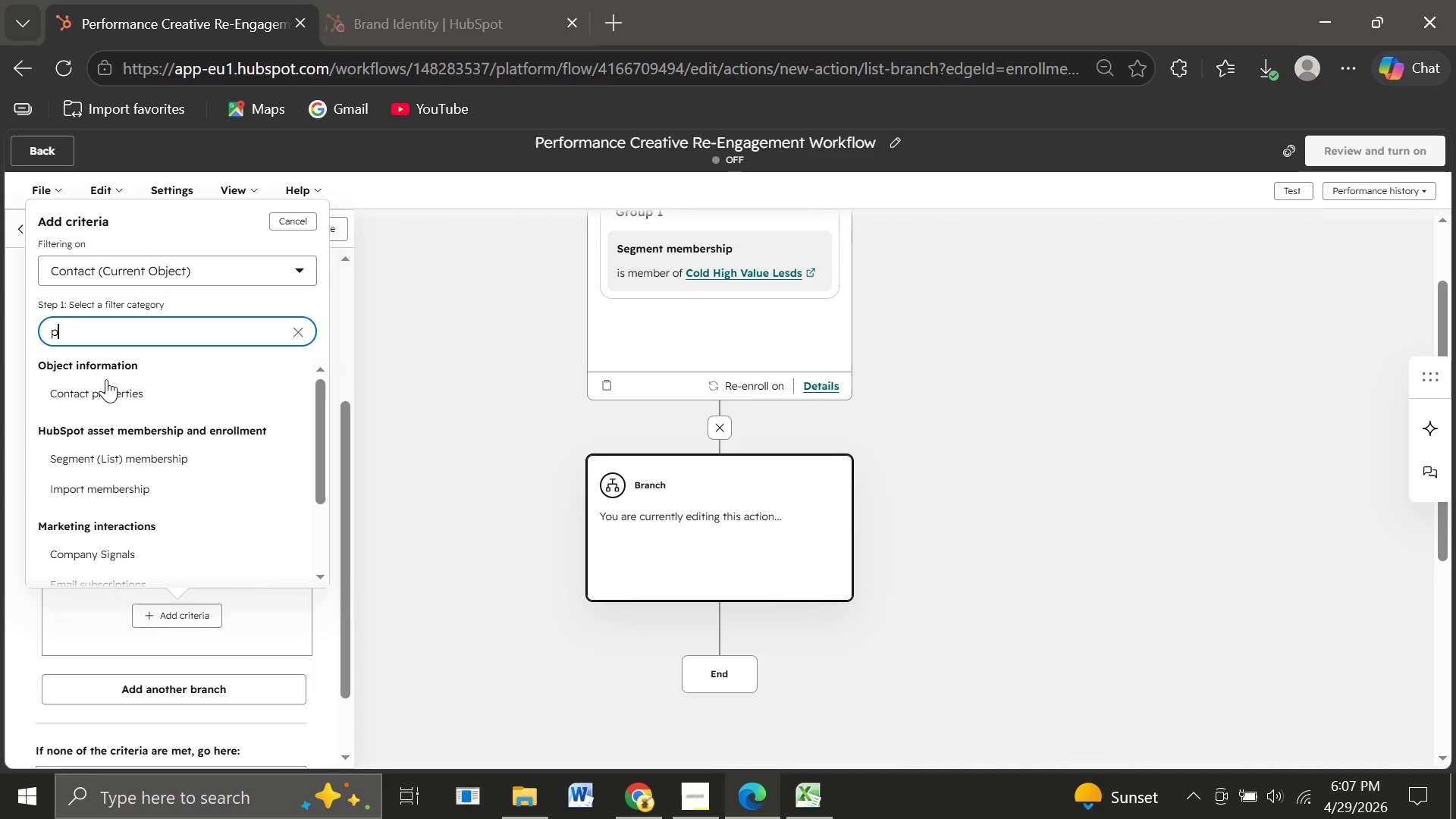 
left_click([106, 388])
 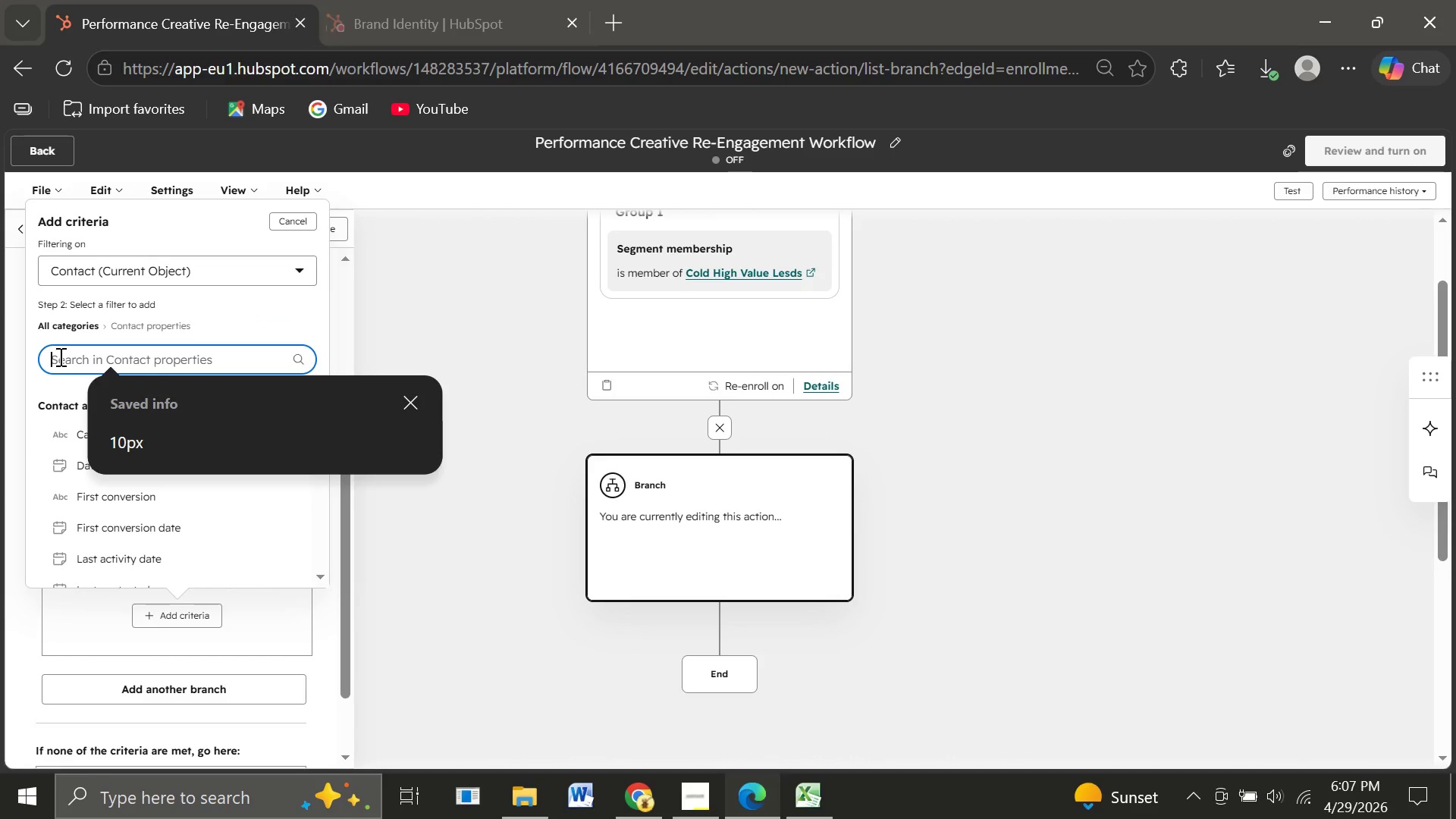 
left_click([59, 356])
 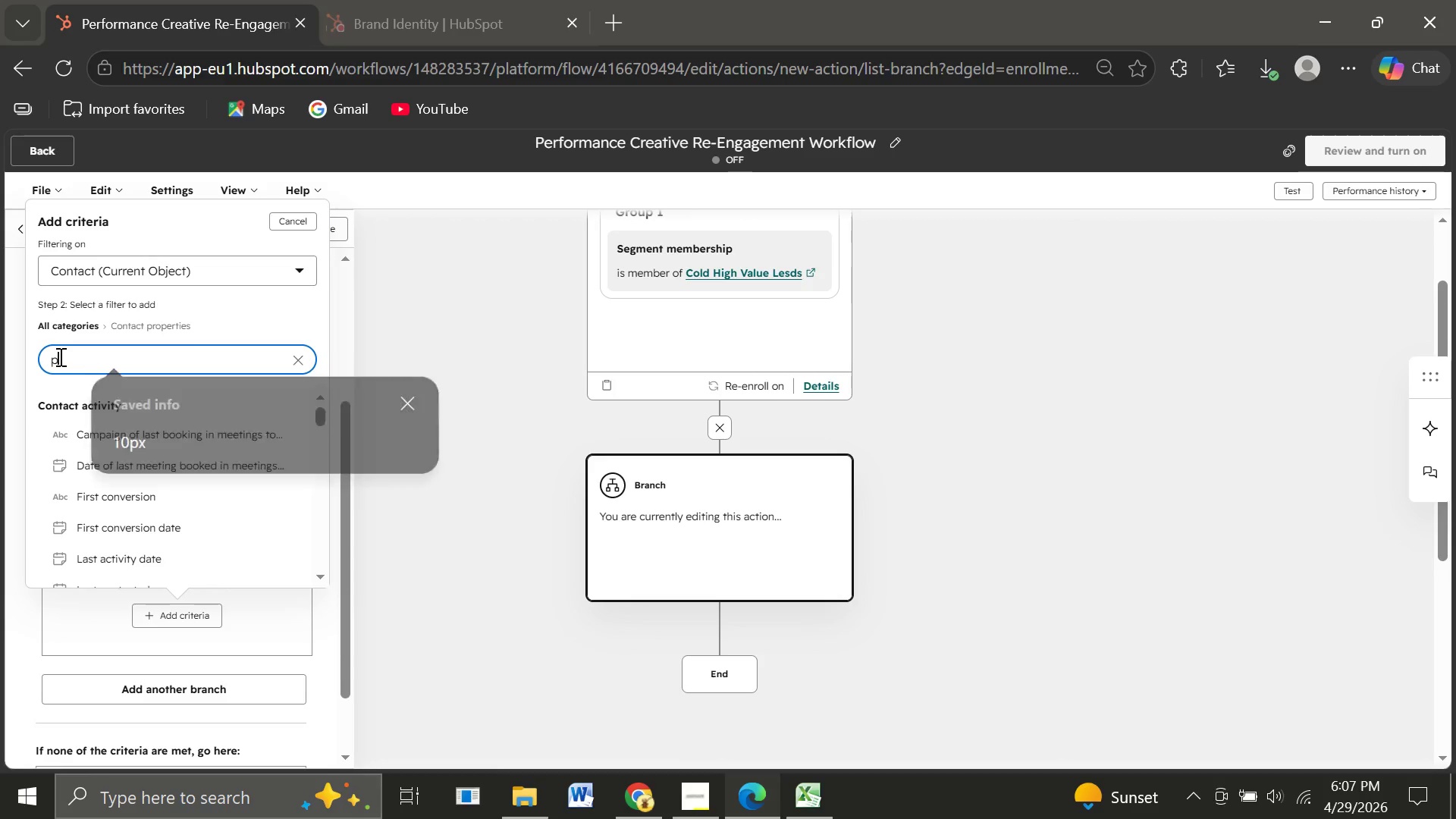 
type(prev)
 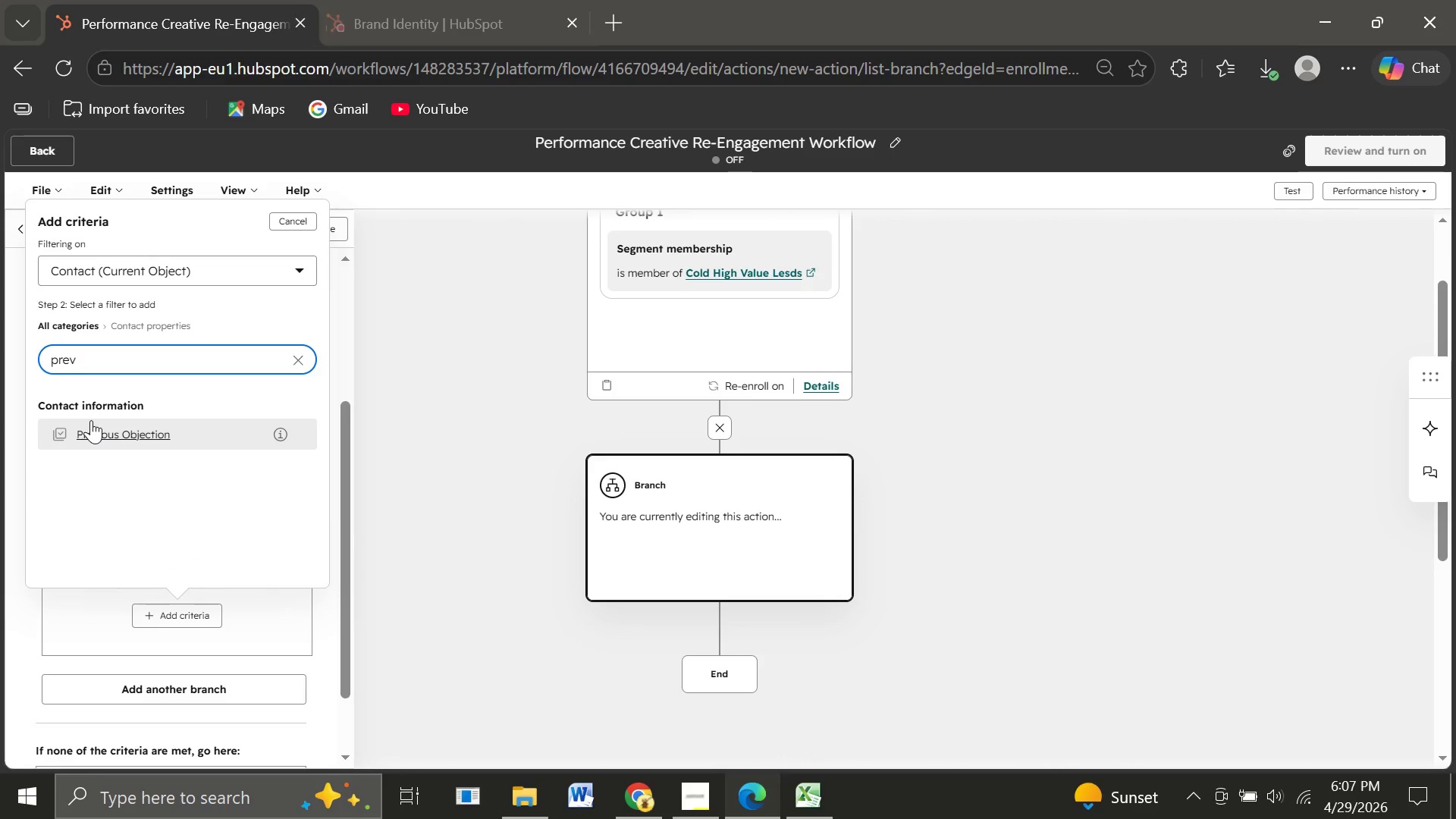 
left_click([91, 420])
 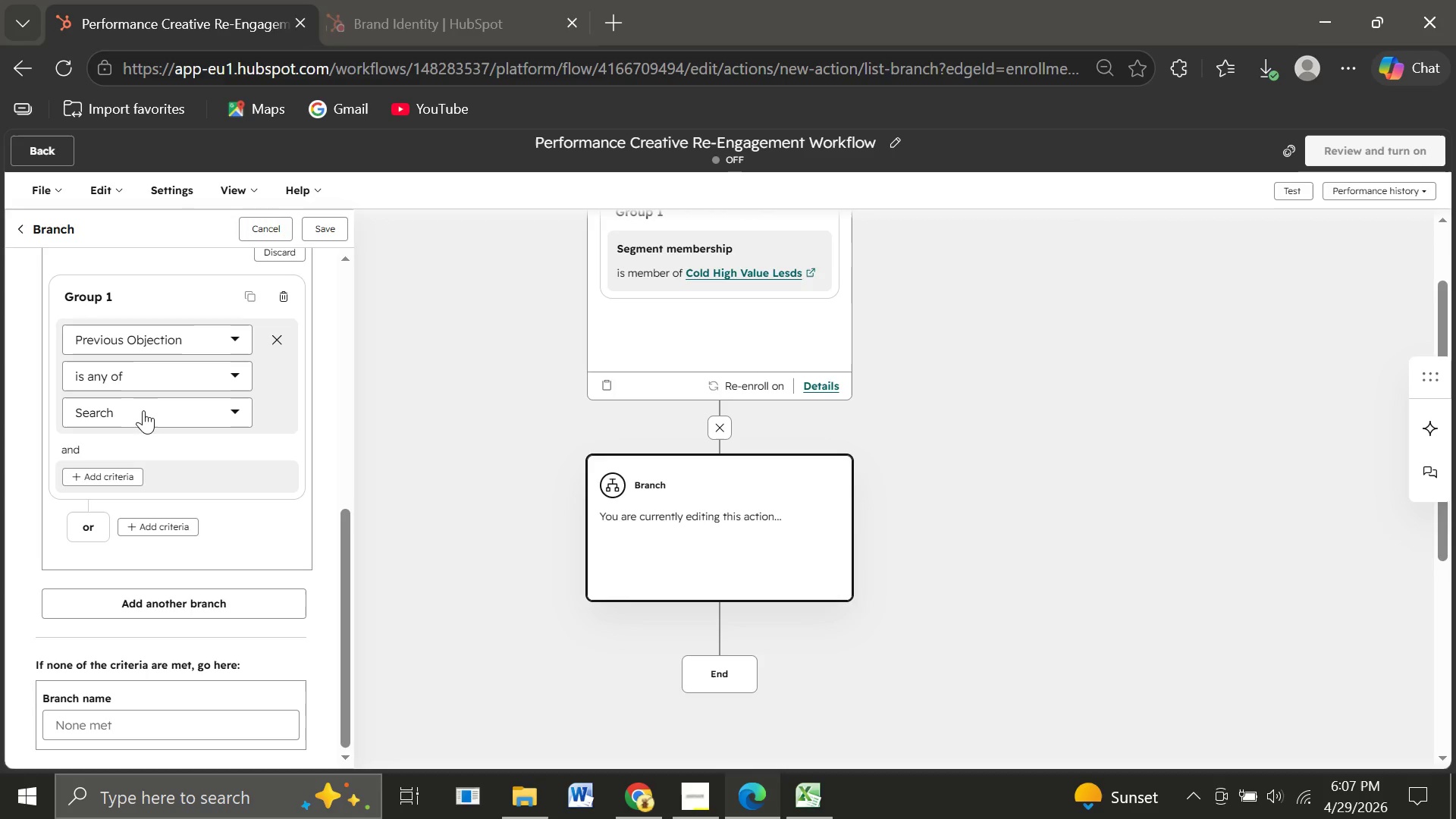 
left_click([152, 412])
 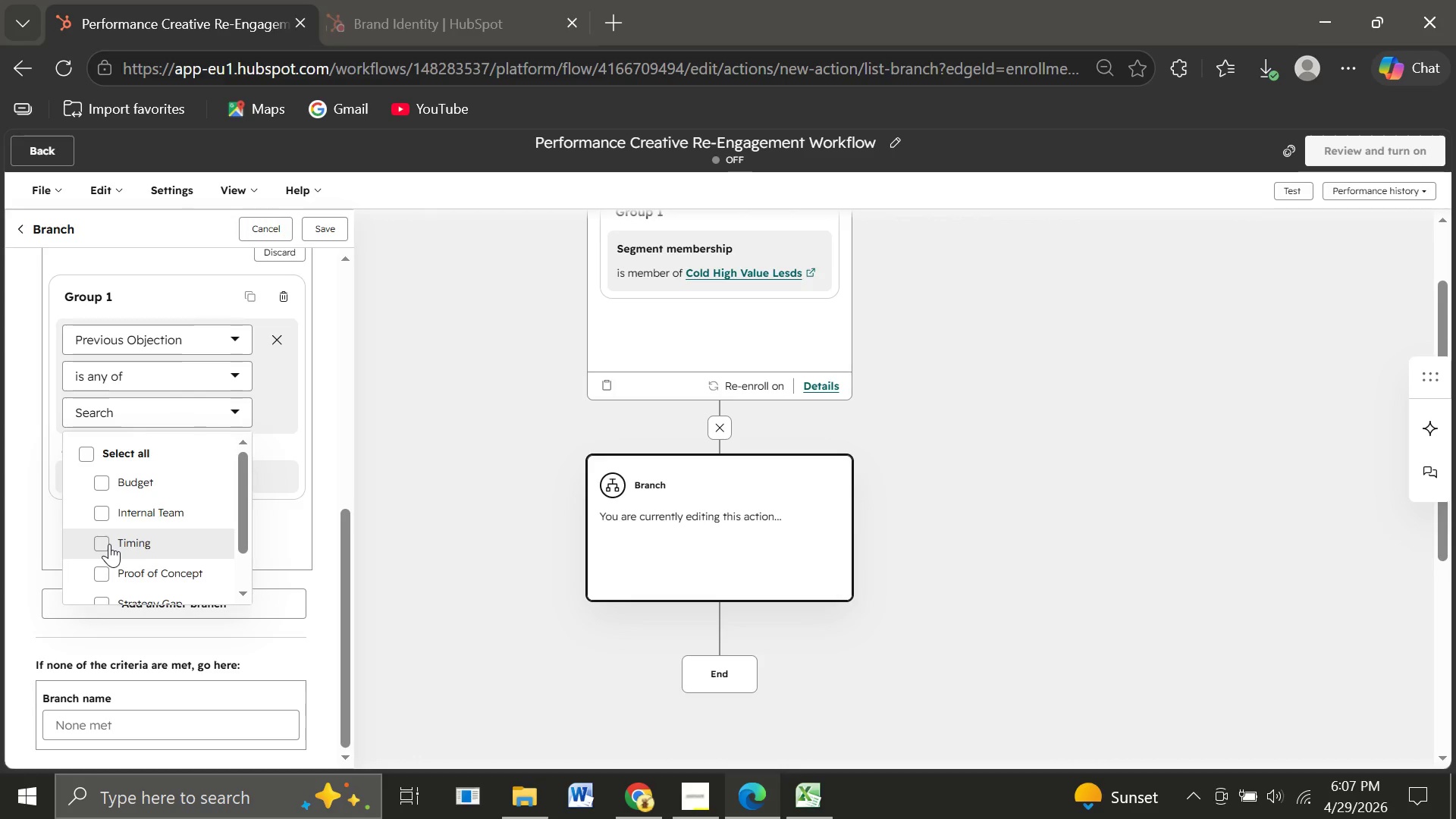 
left_click([109, 544])
 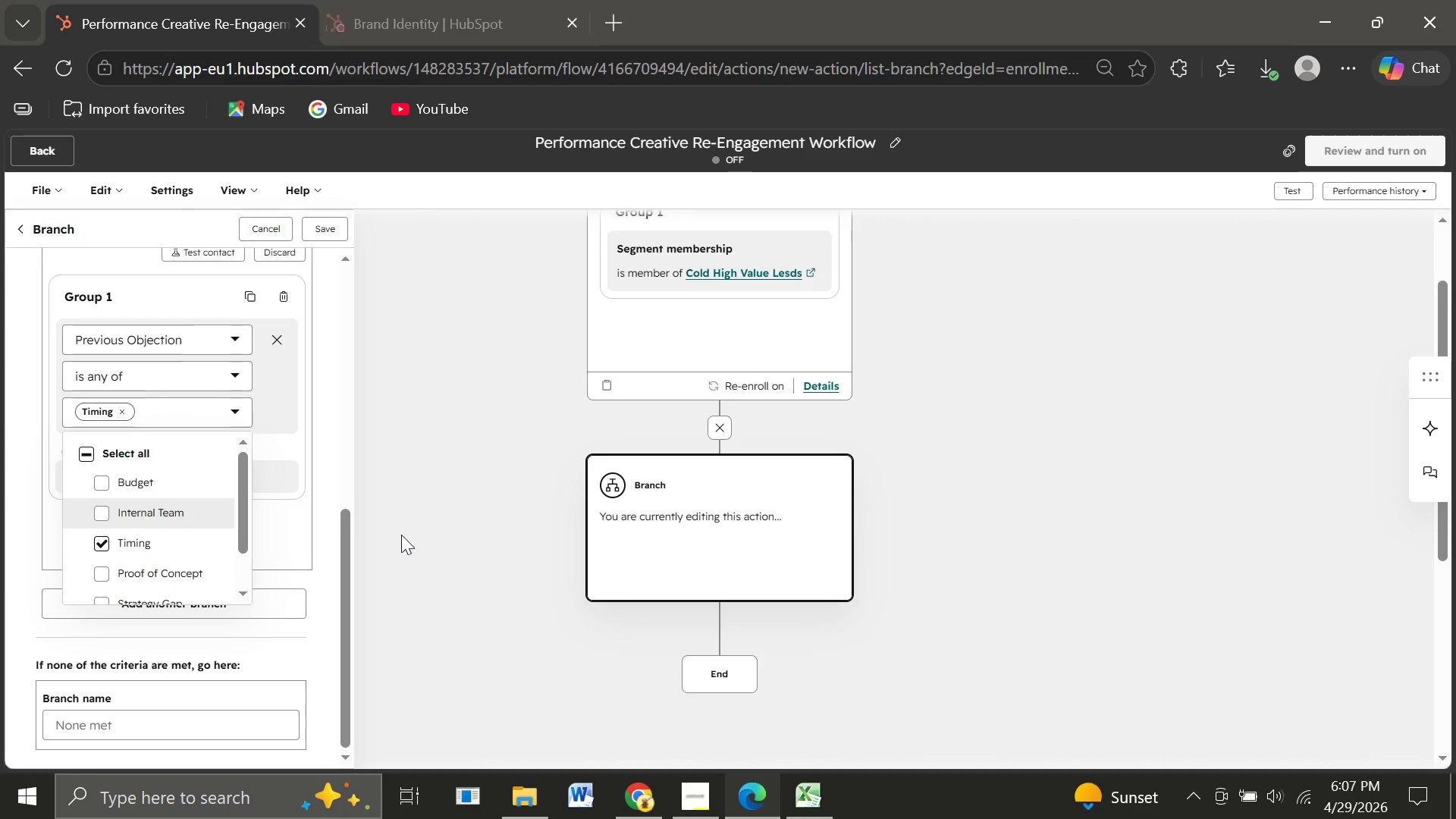 
left_click([401, 535])
 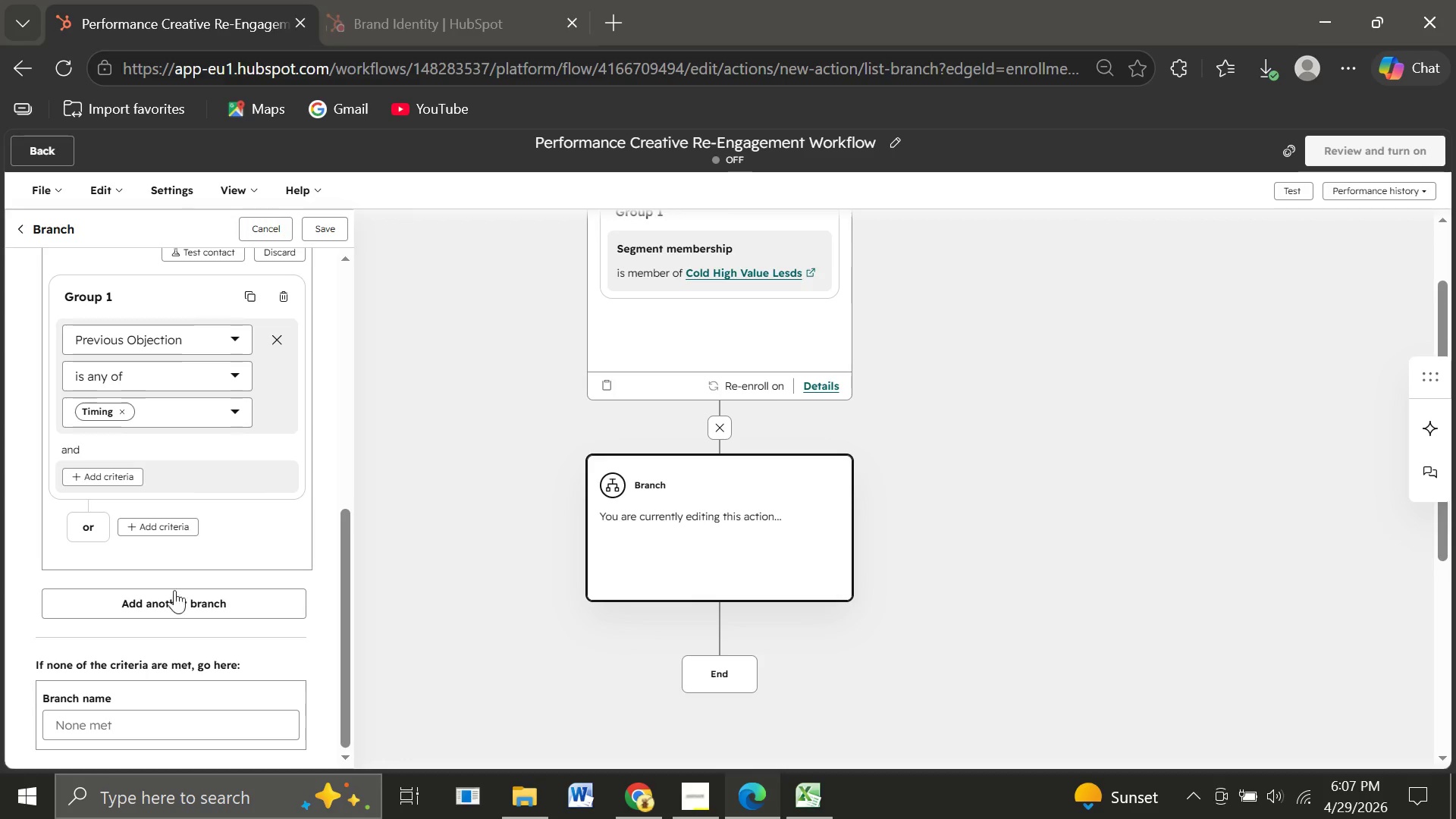 
wait(6.84)
 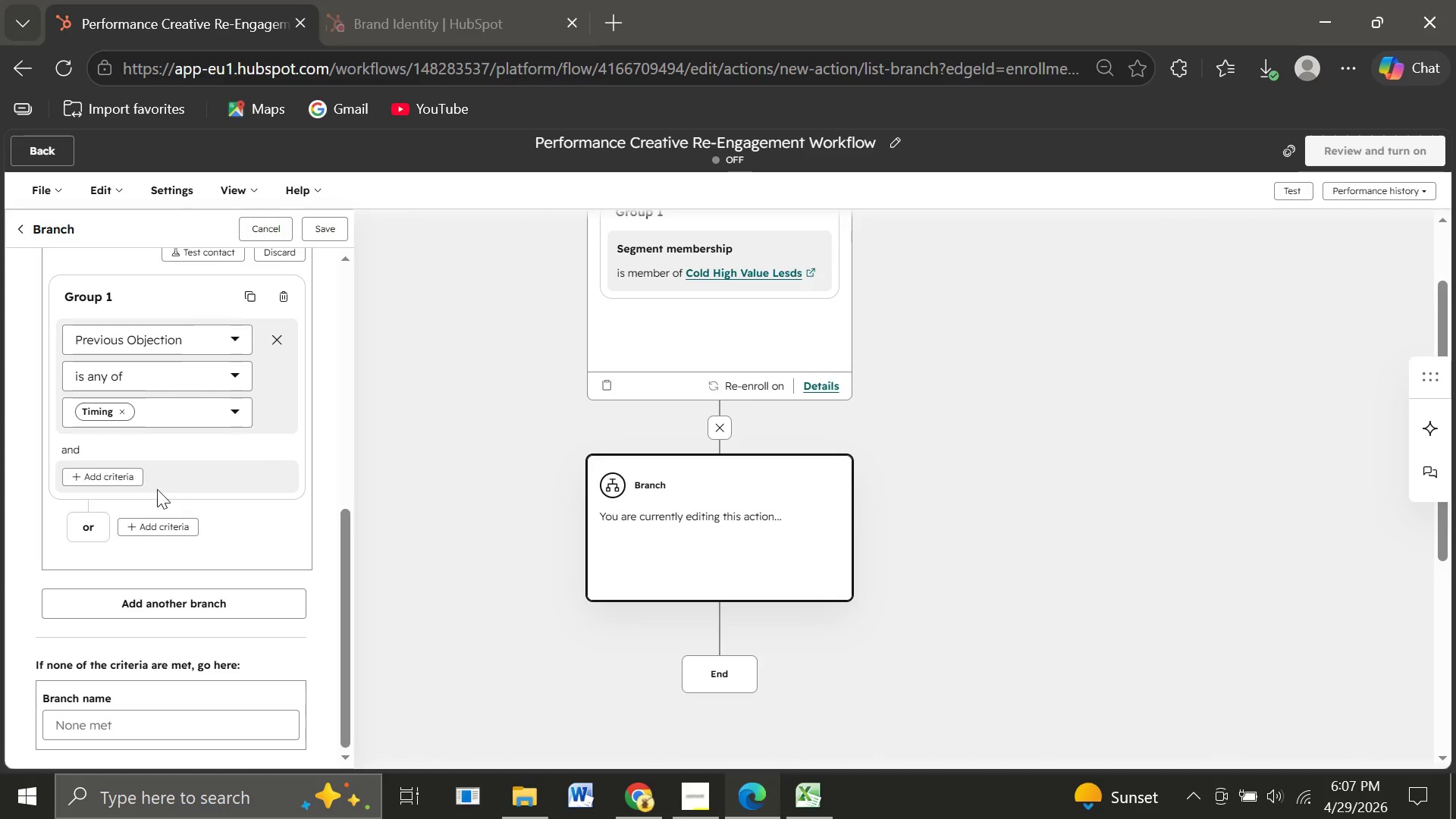 
left_click([152, 606])
 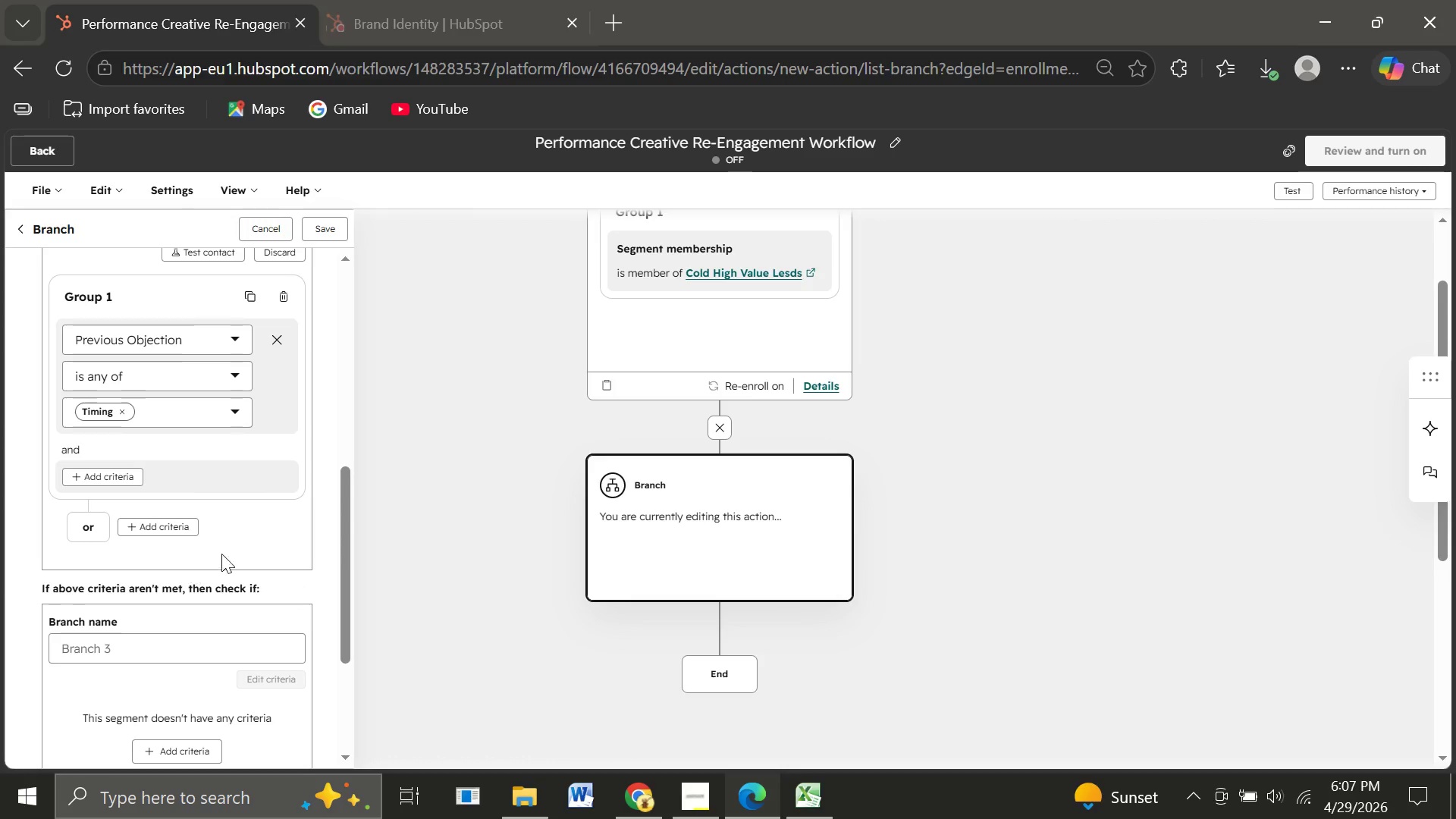 
mouse_move([170, 604])
 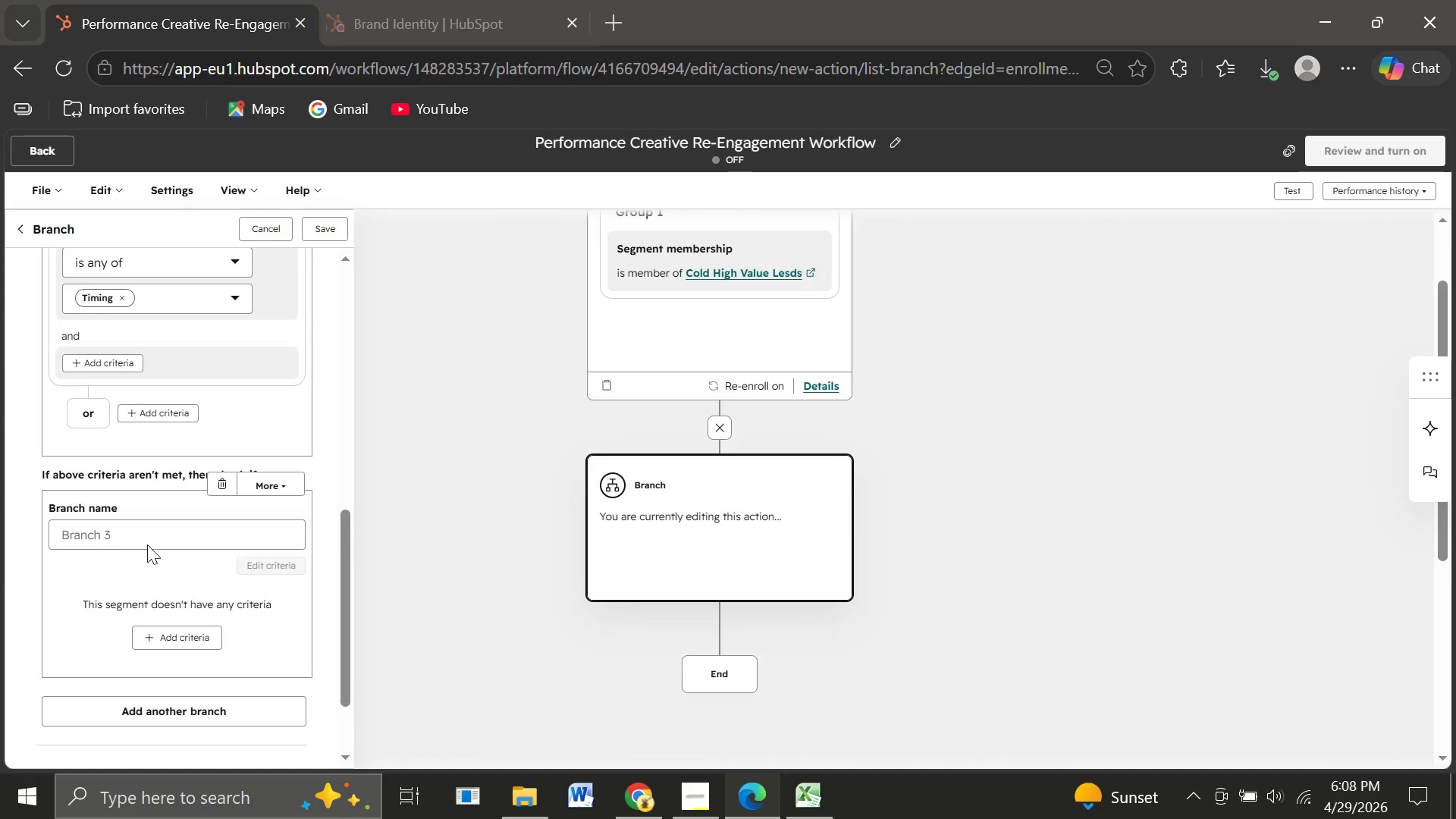 
wait(7.75)
 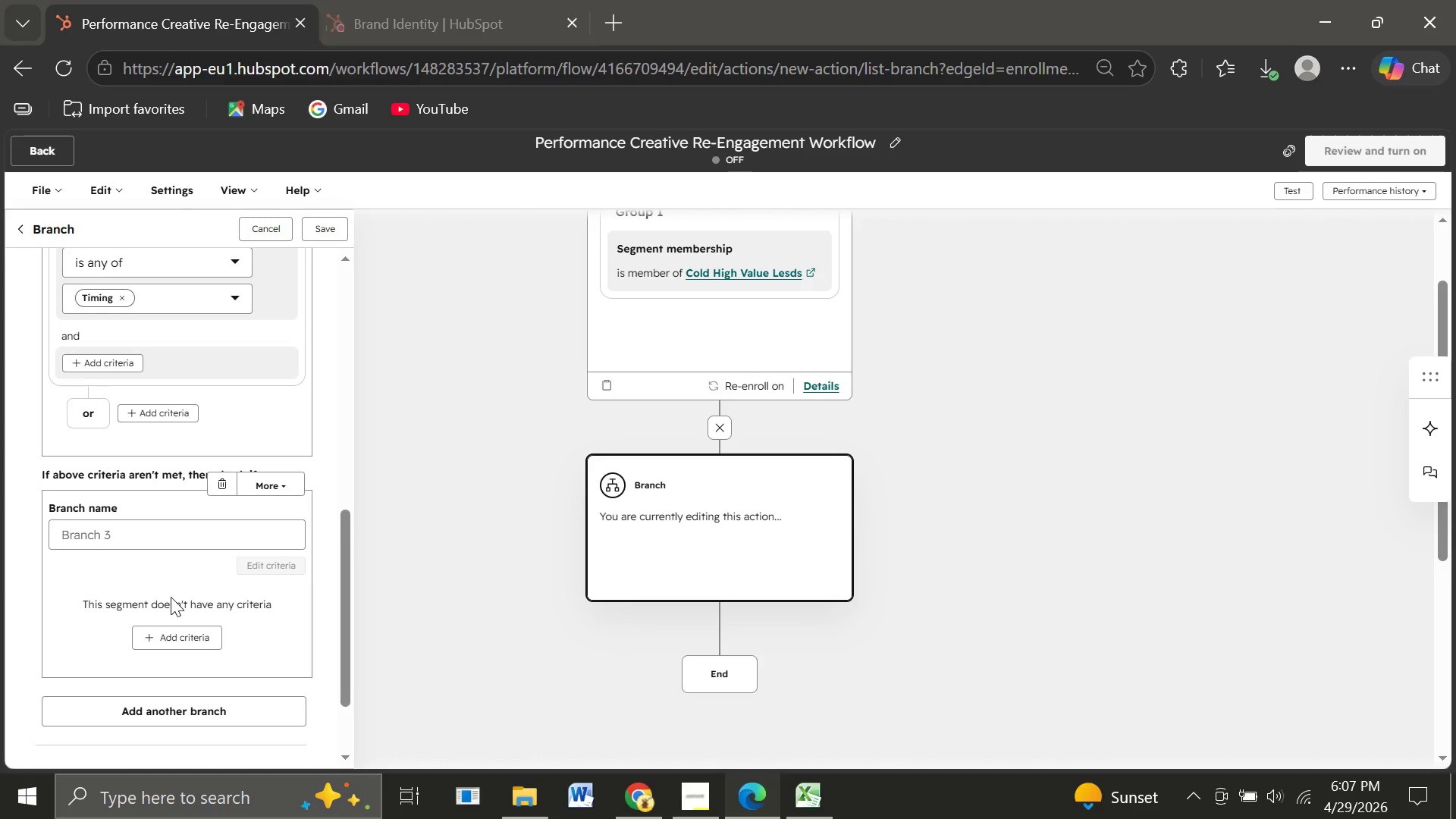 
left_click([170, 637])
 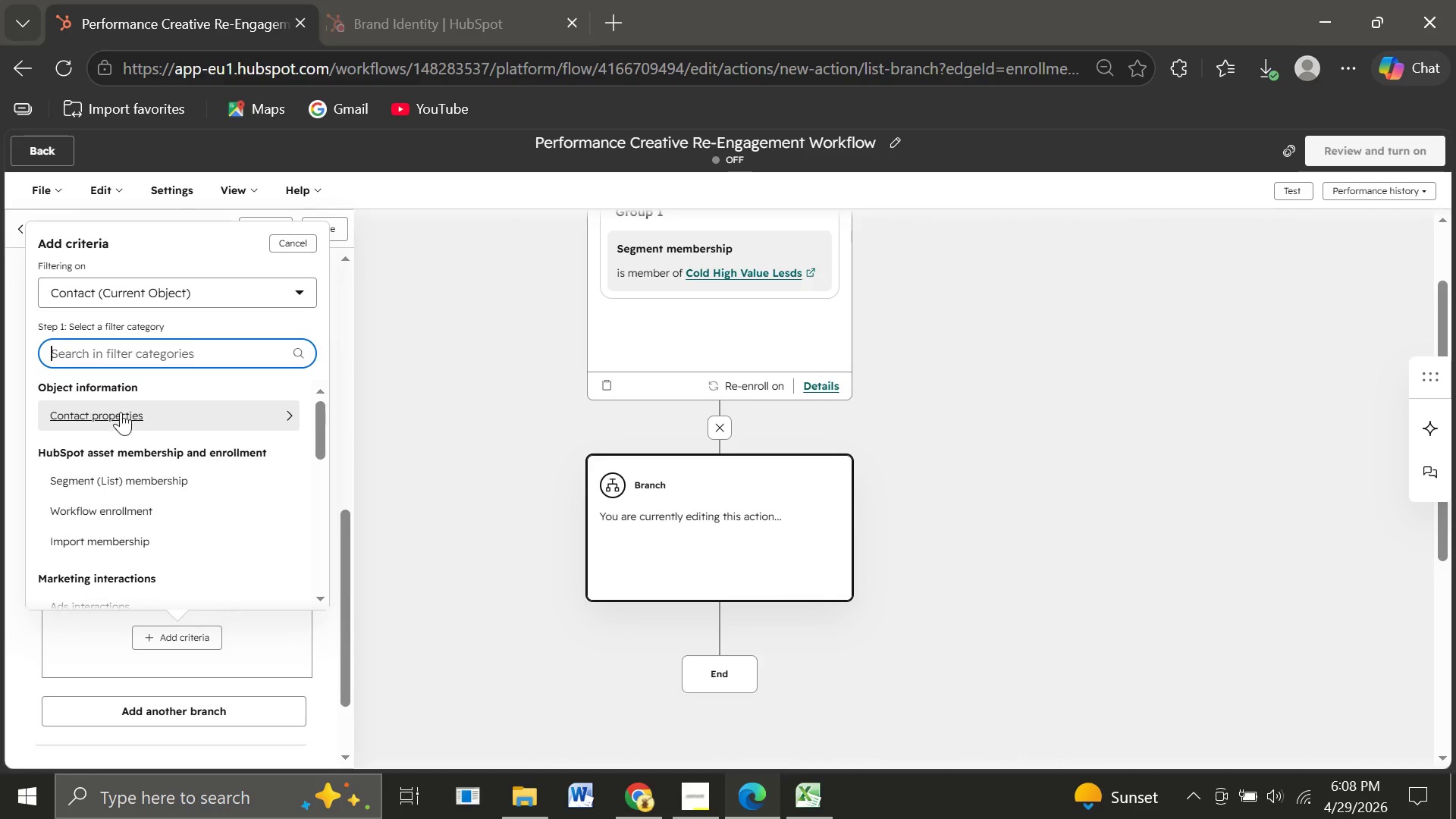 
left_click([121, 409])
 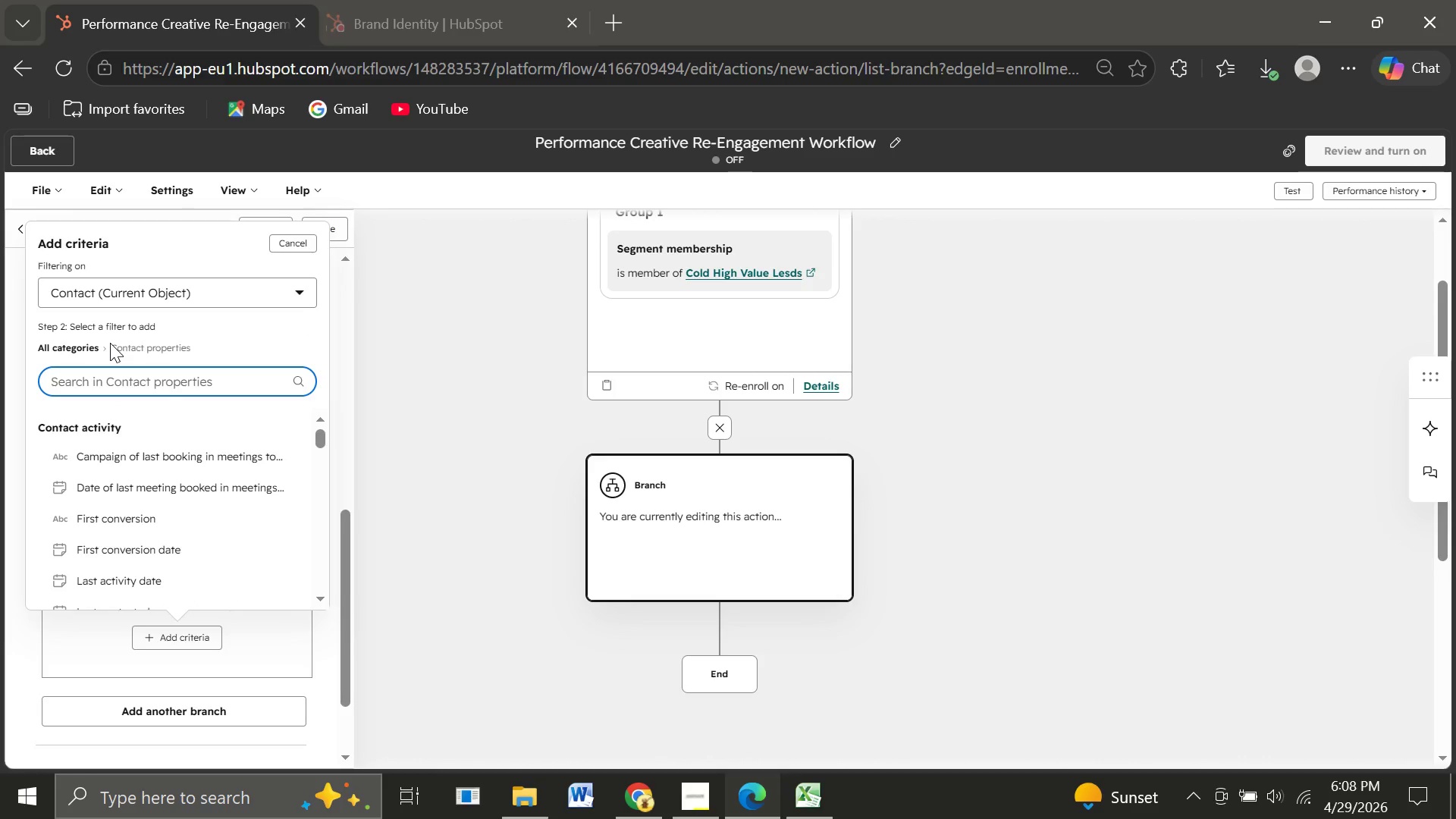 
wait(7.2)
 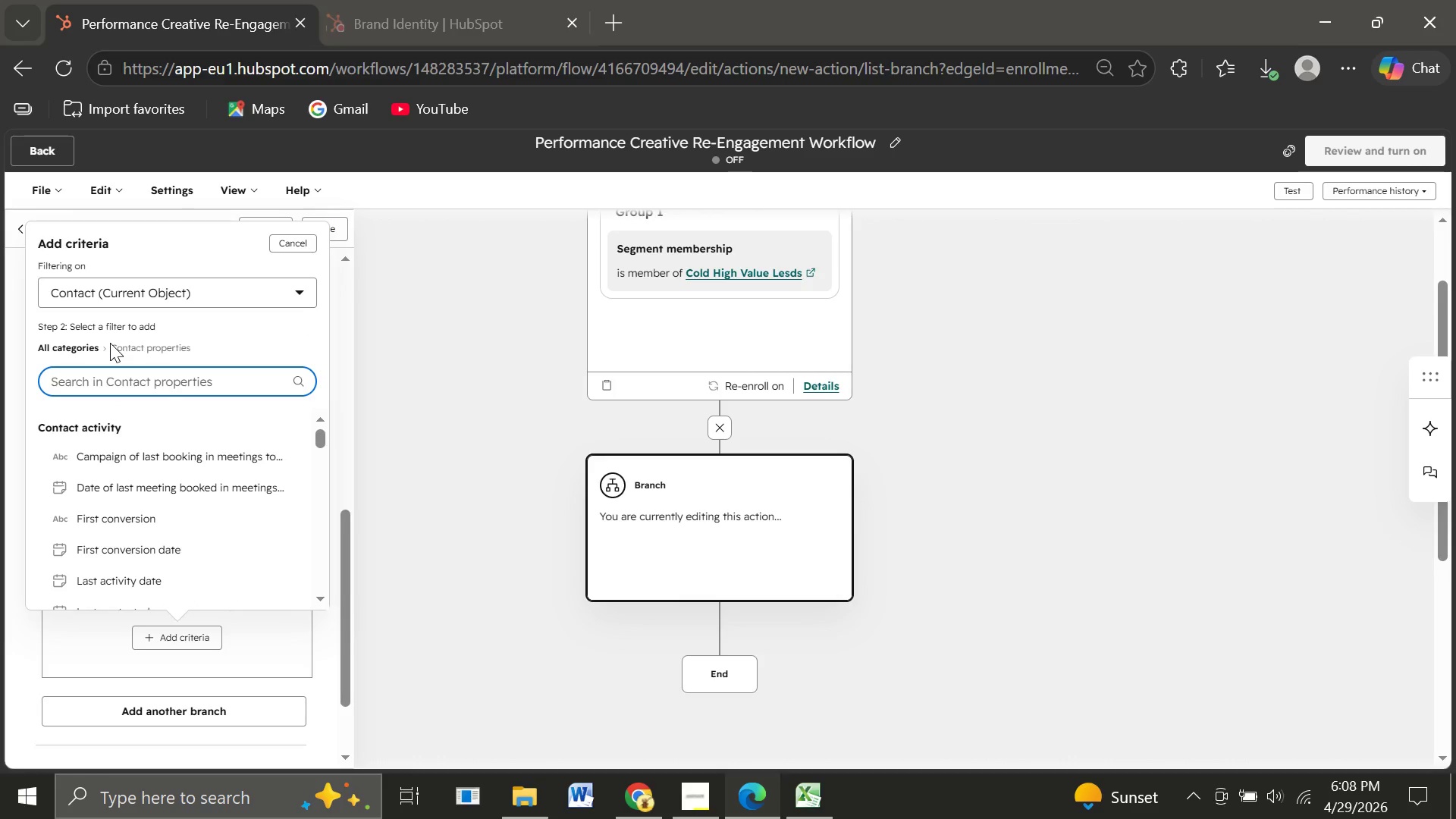 
type(prev)
 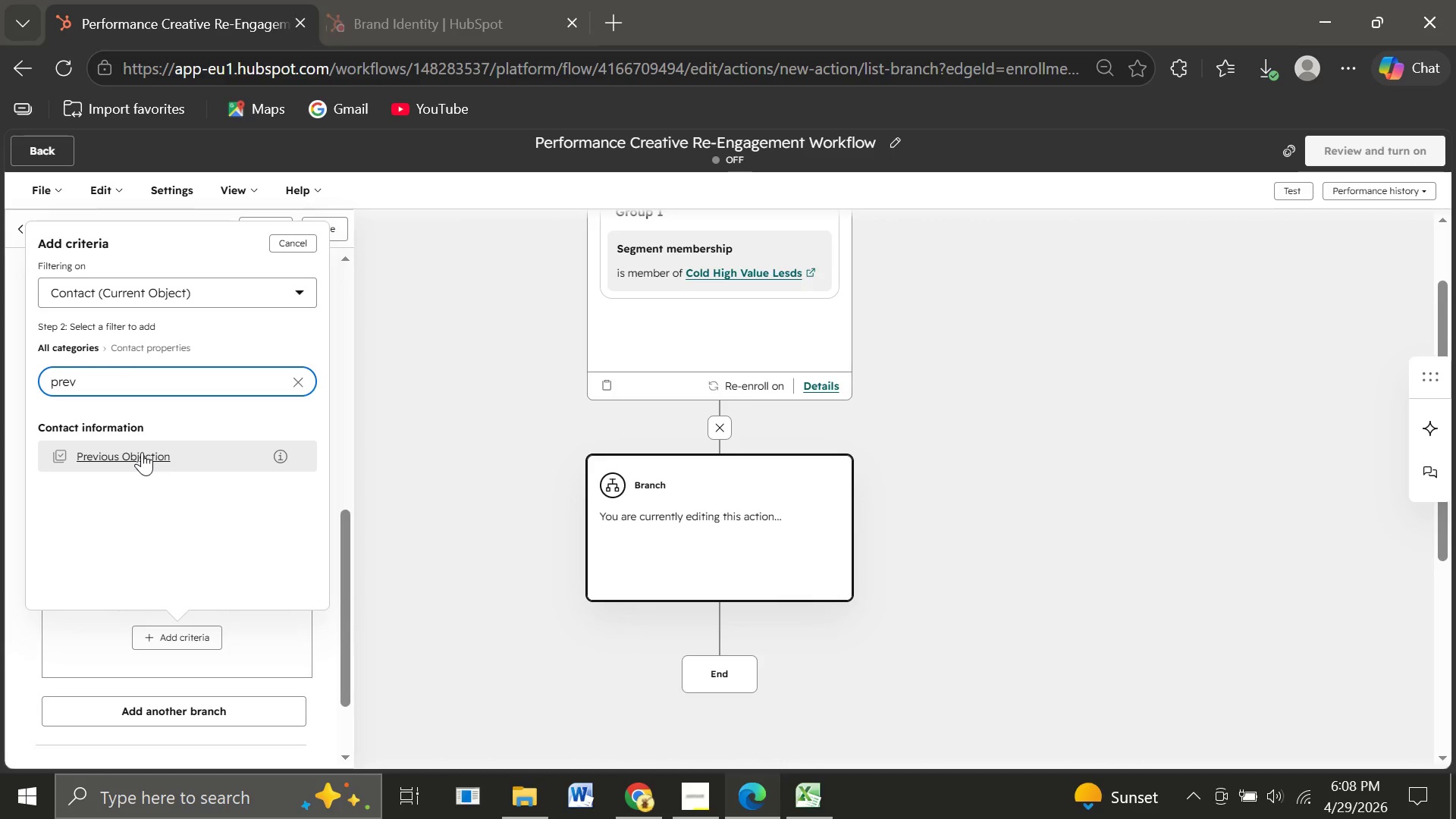 
left_click([142, 452])
 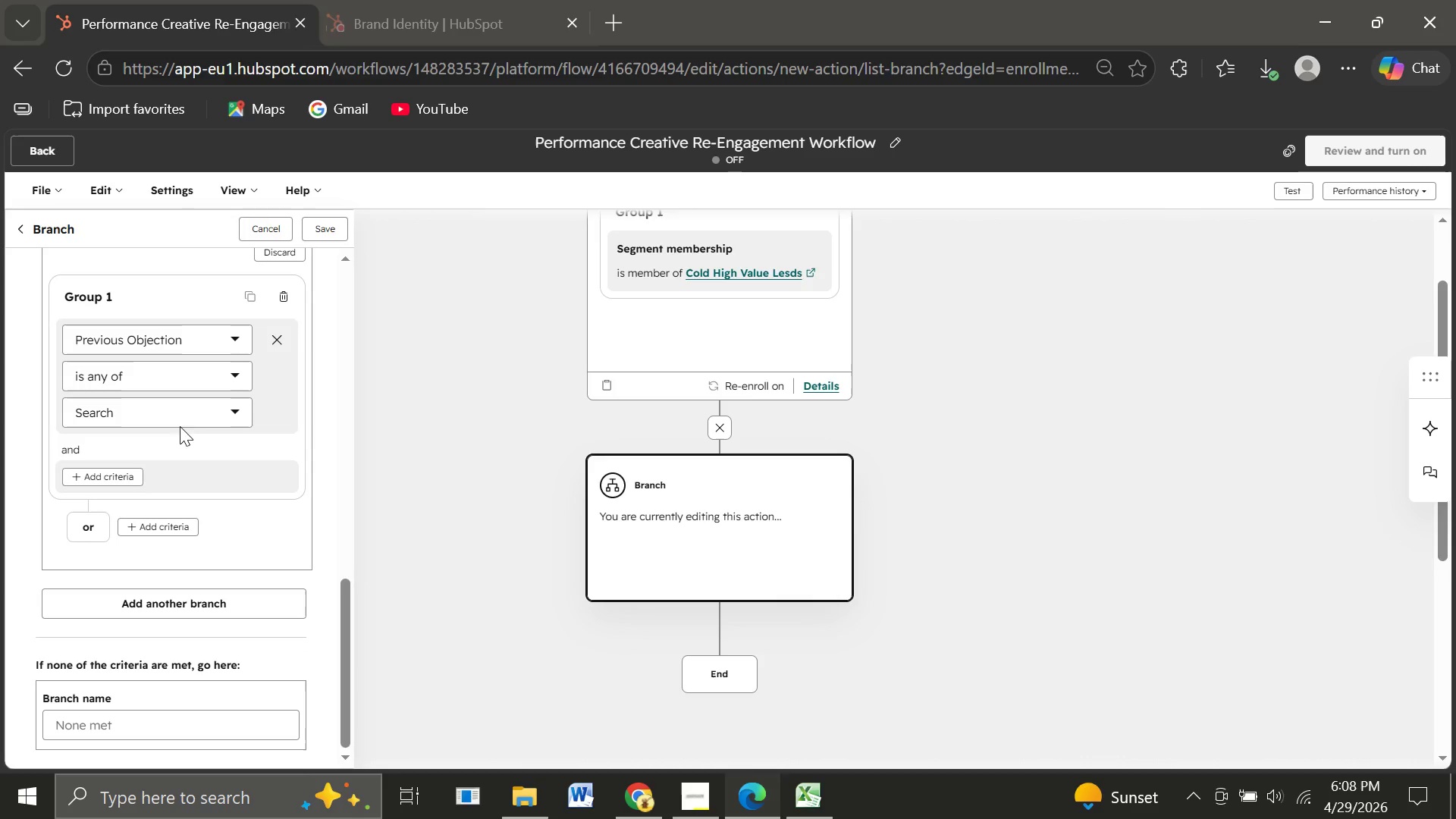 
left_click([202, 421])
 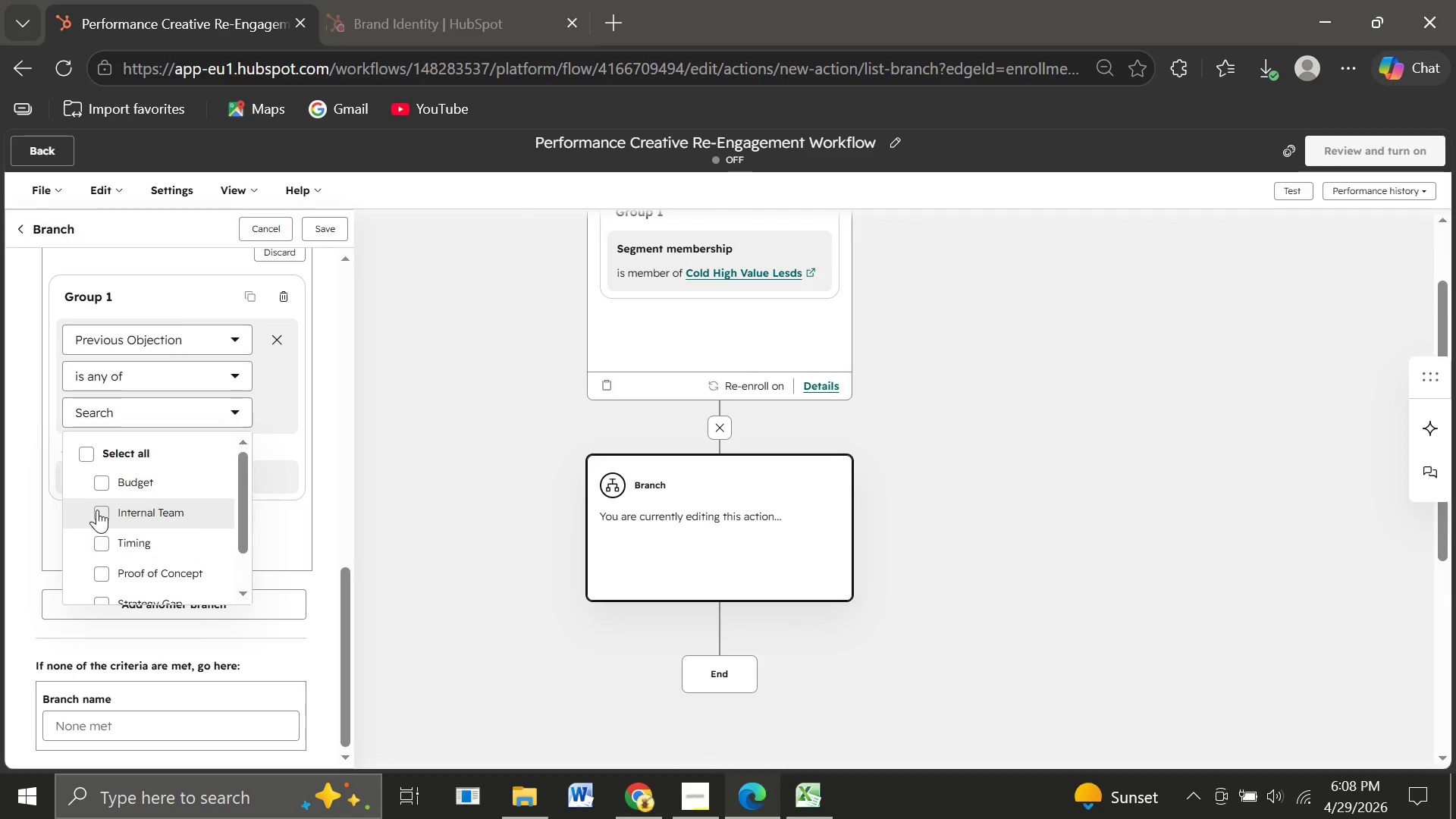 
left_click([101, 514])
 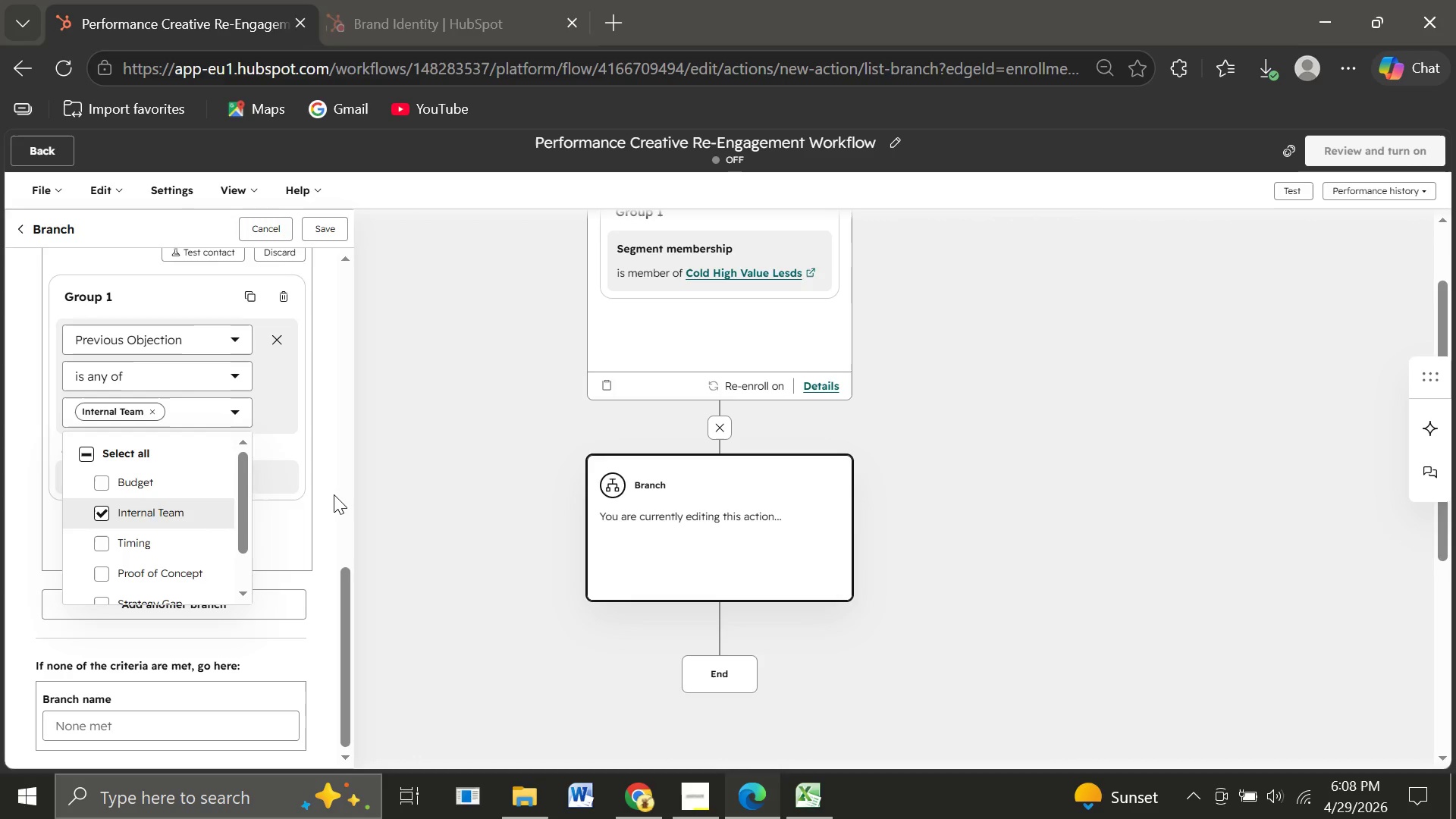 
left_click([334, 494])
 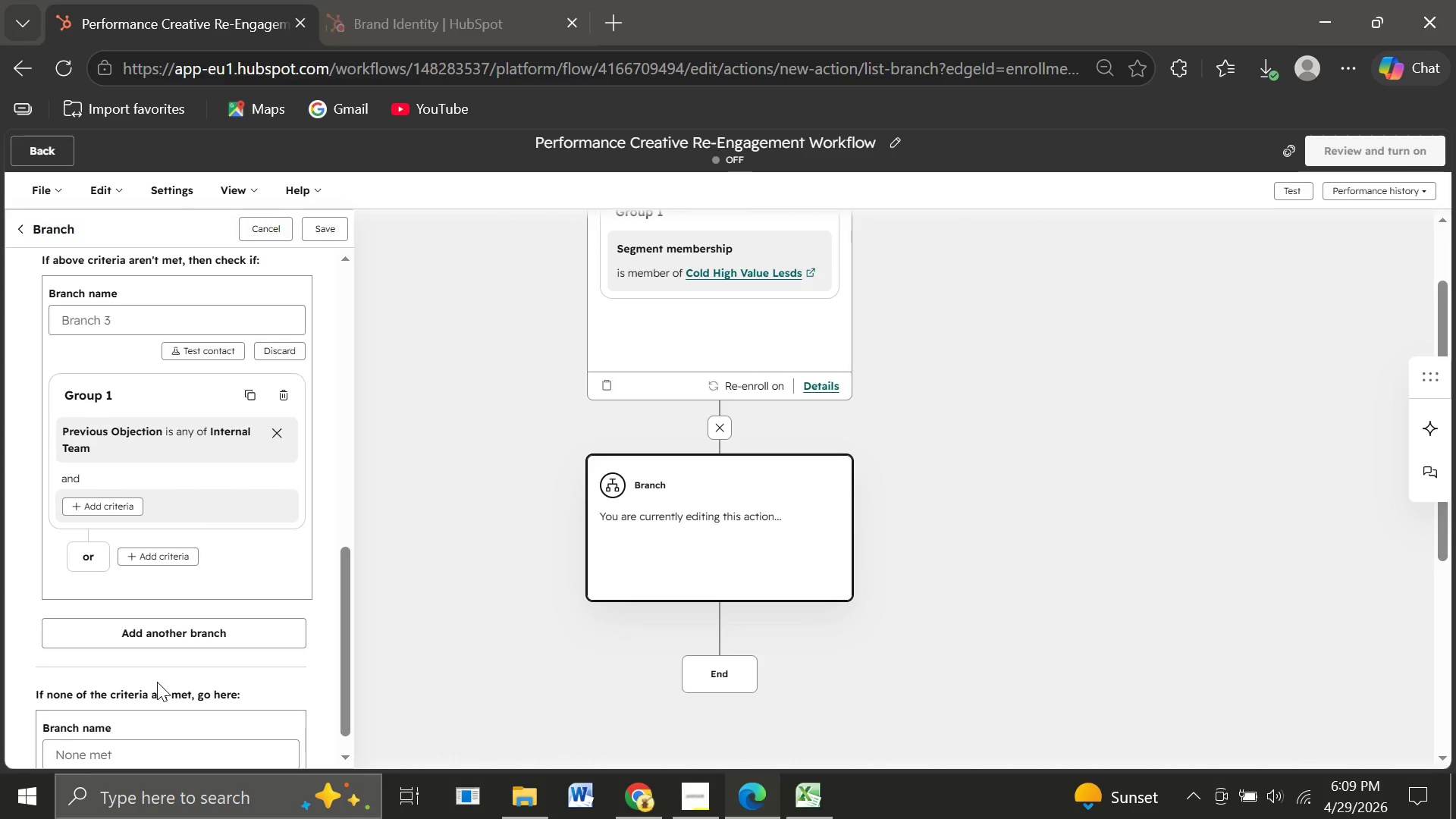 
wait(39.61)
 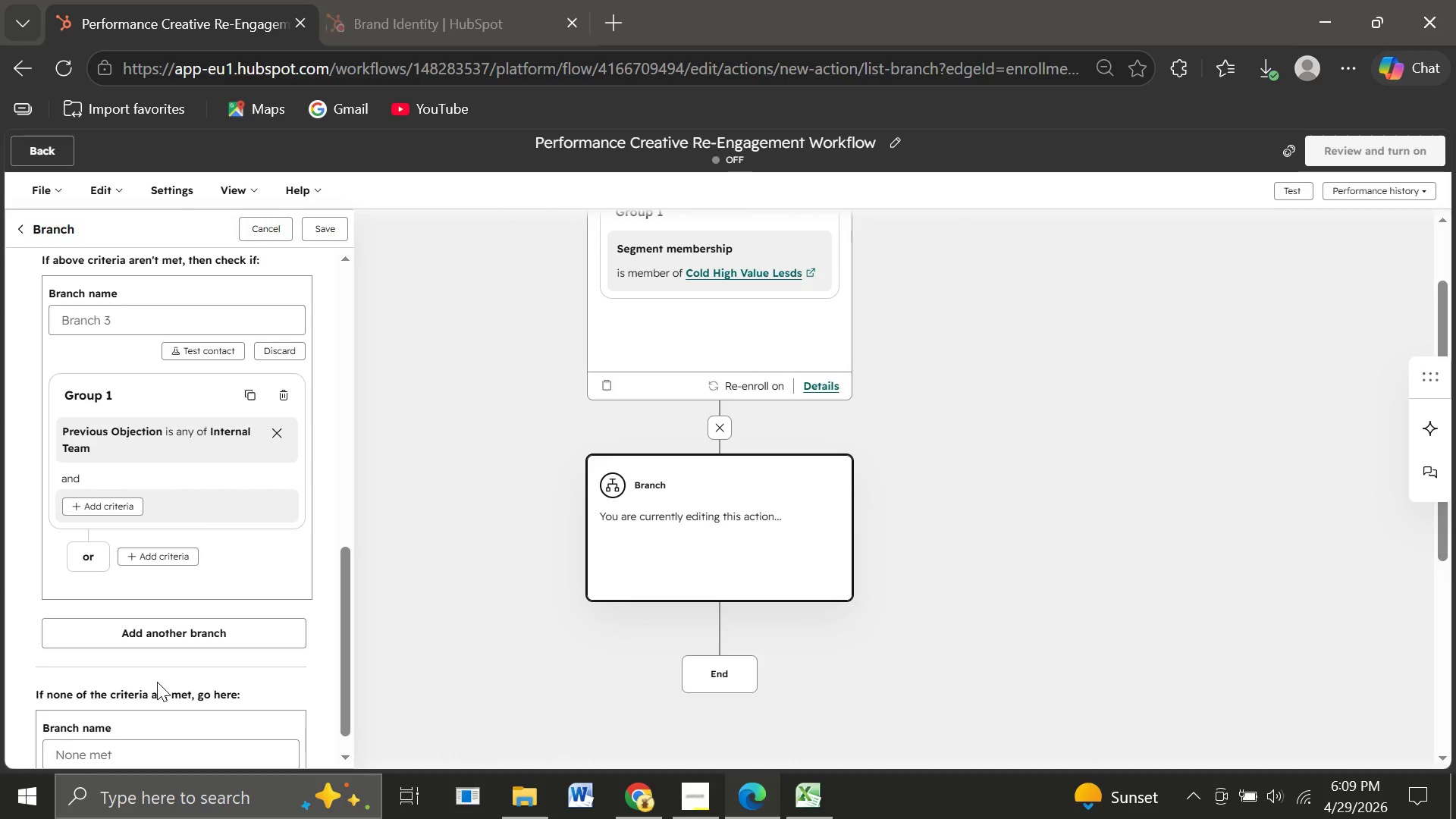 
left_click([328, 228])
 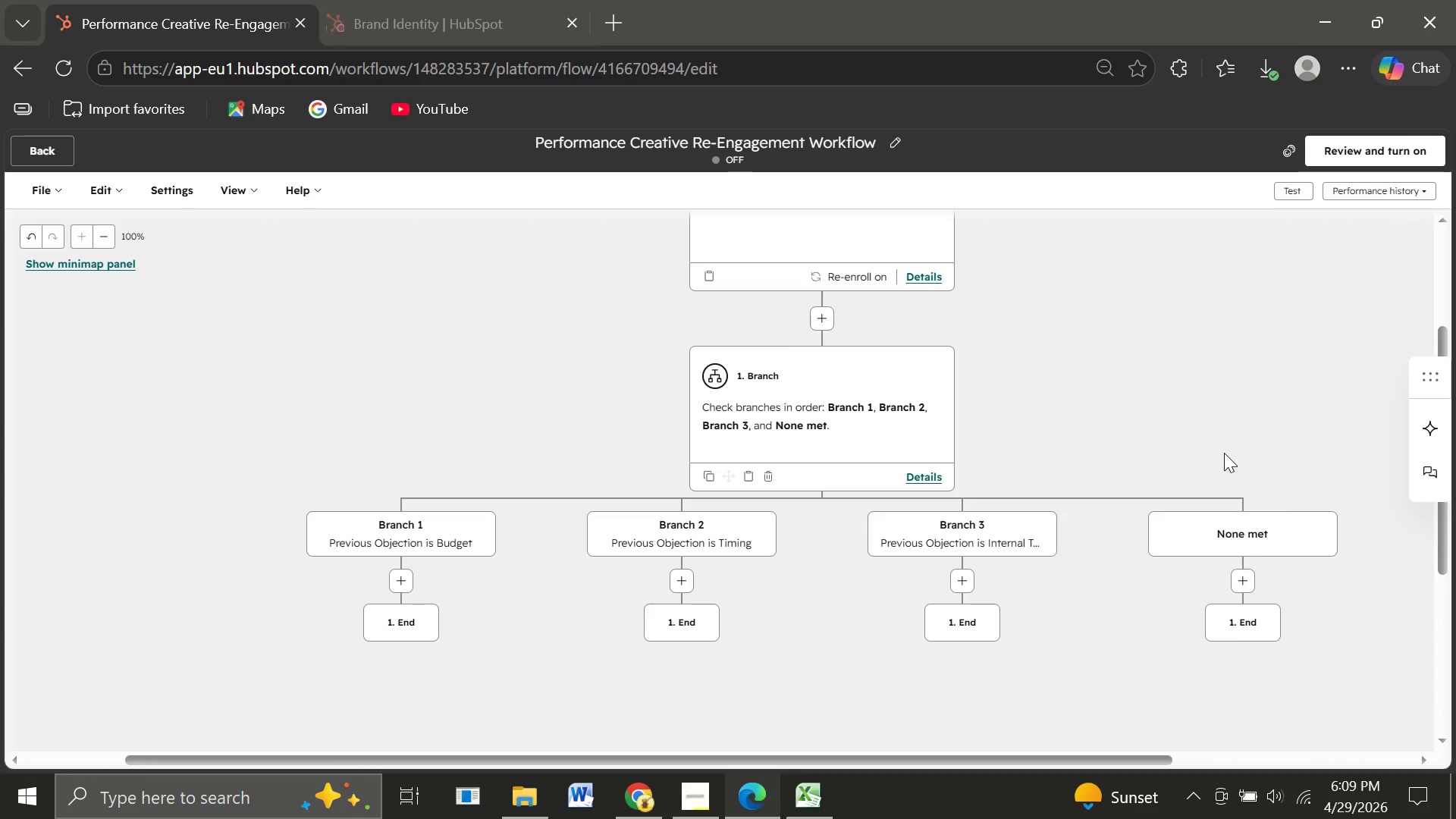 
wait(15.47)
 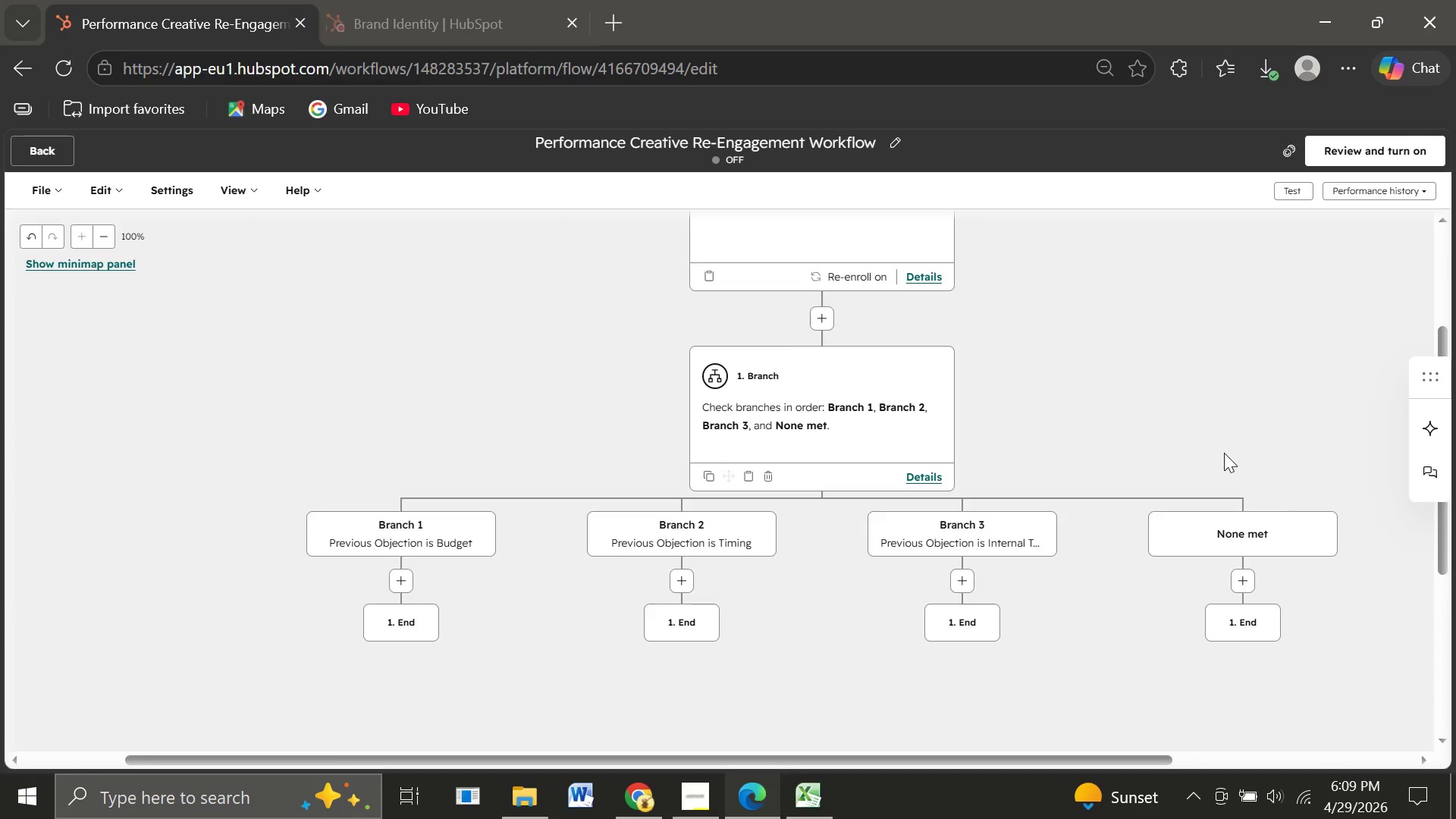 
key(Control+Minus)
 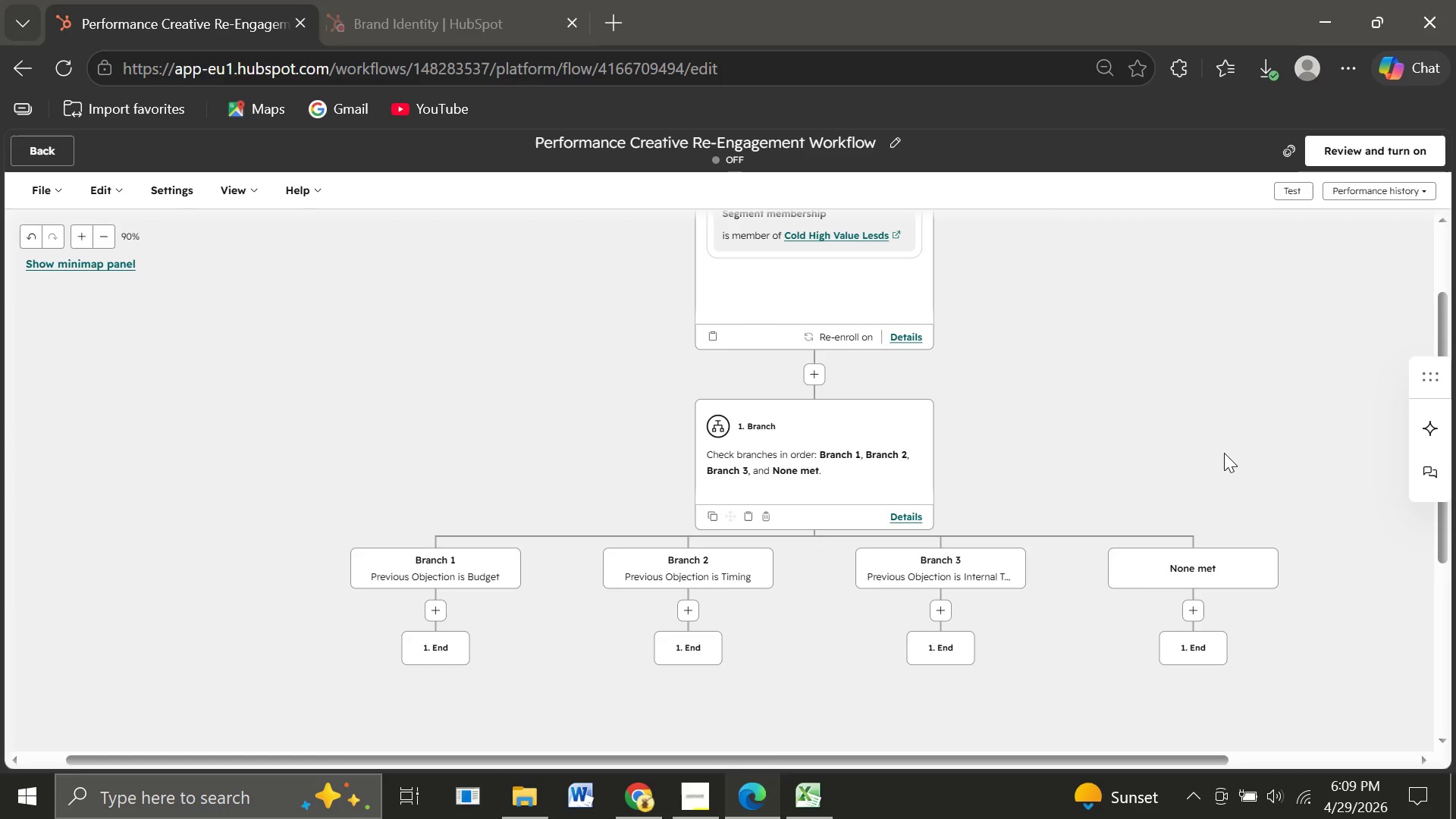 
wait(9.39)
 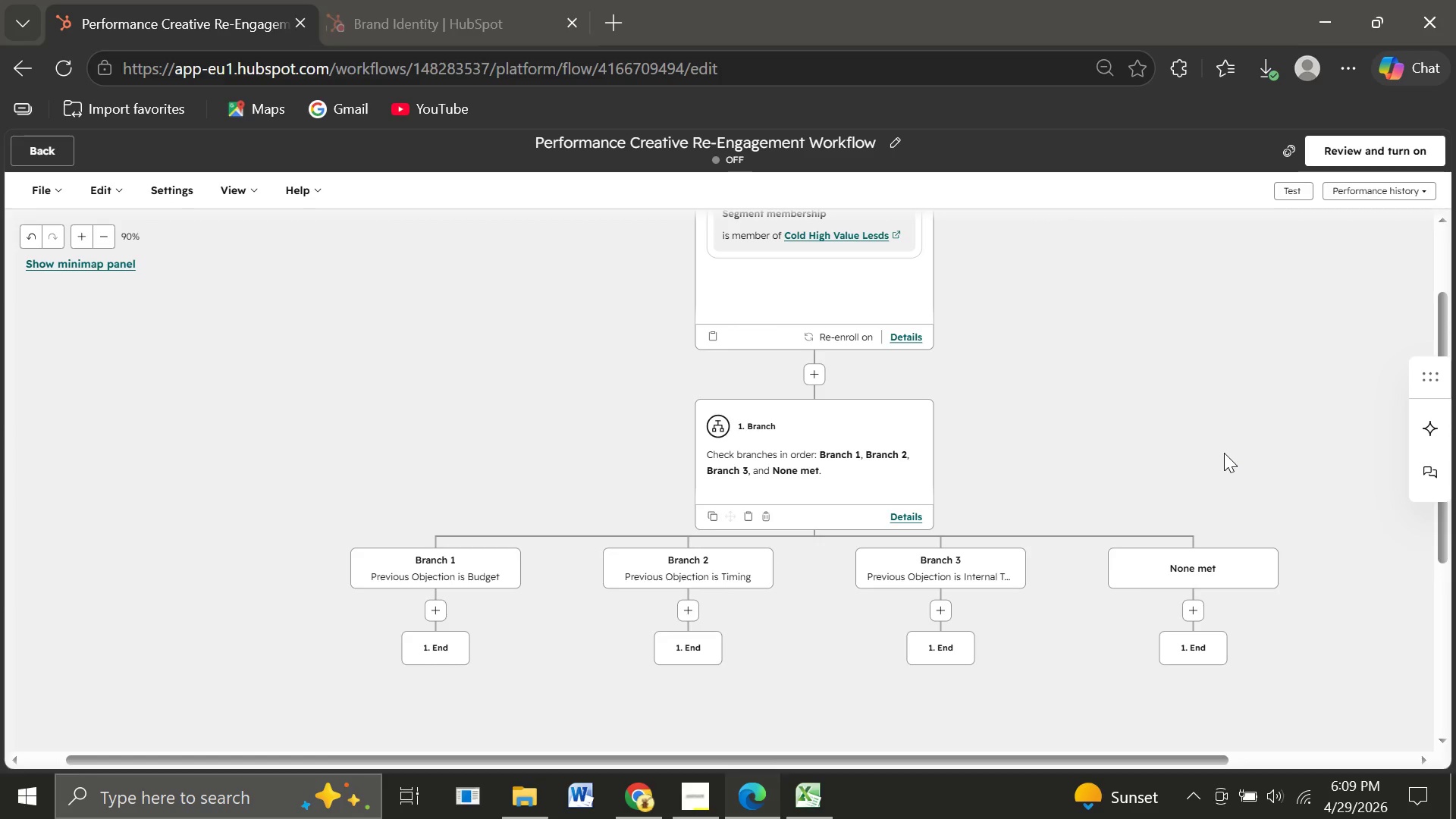 
key(Control+Equal)
 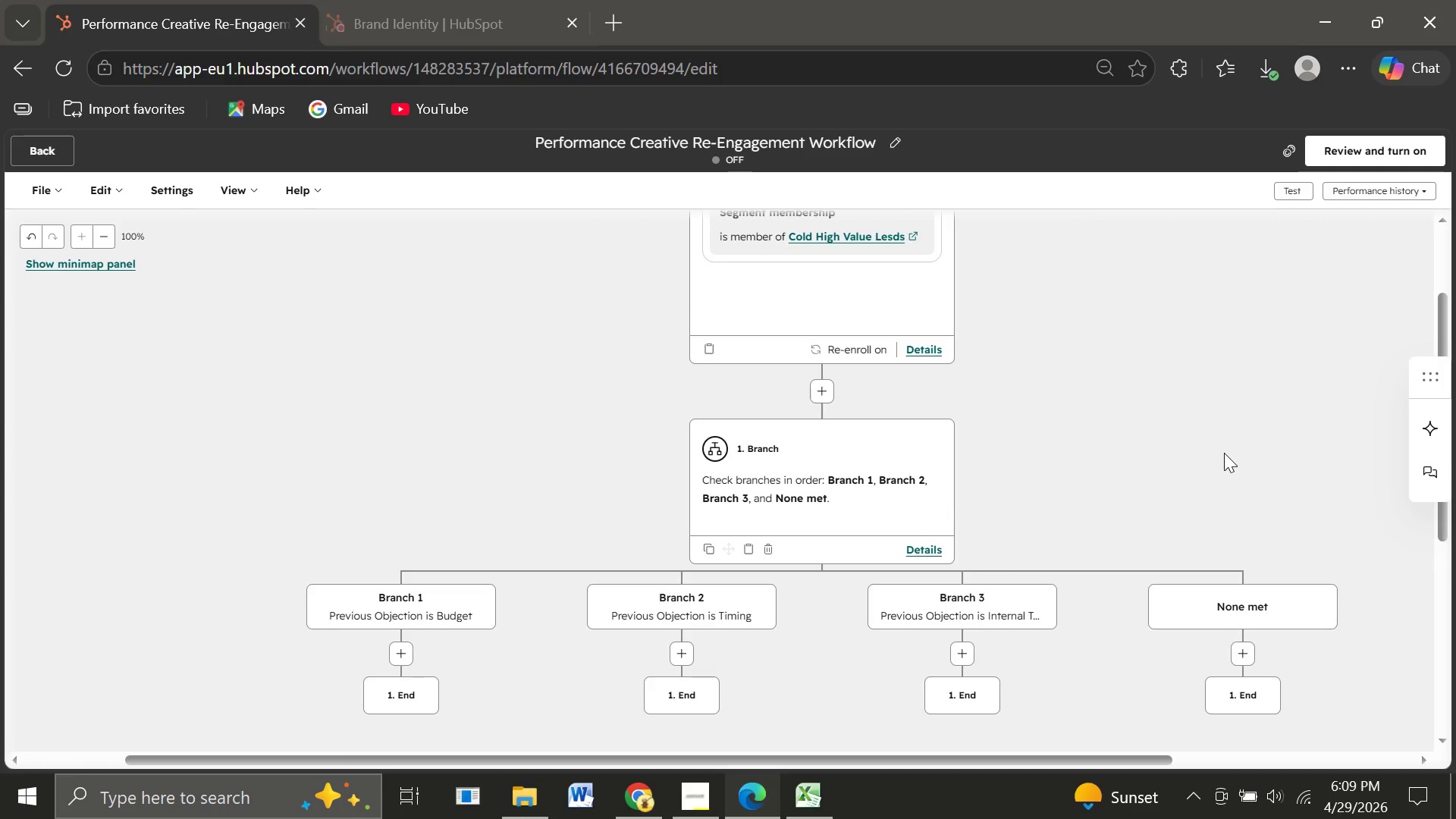 
wait(8.2)
 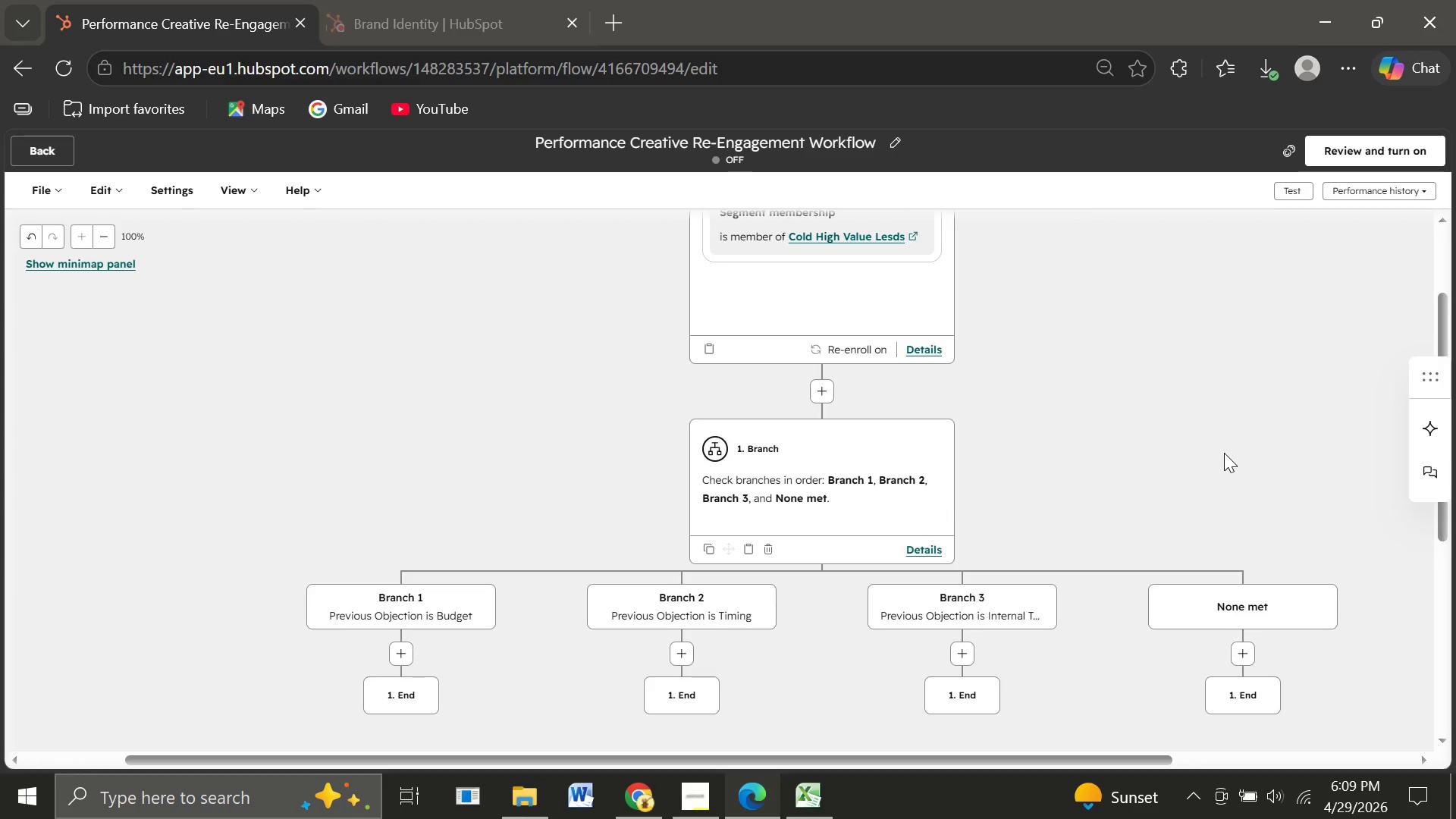 
mouse_move([942, 467])
 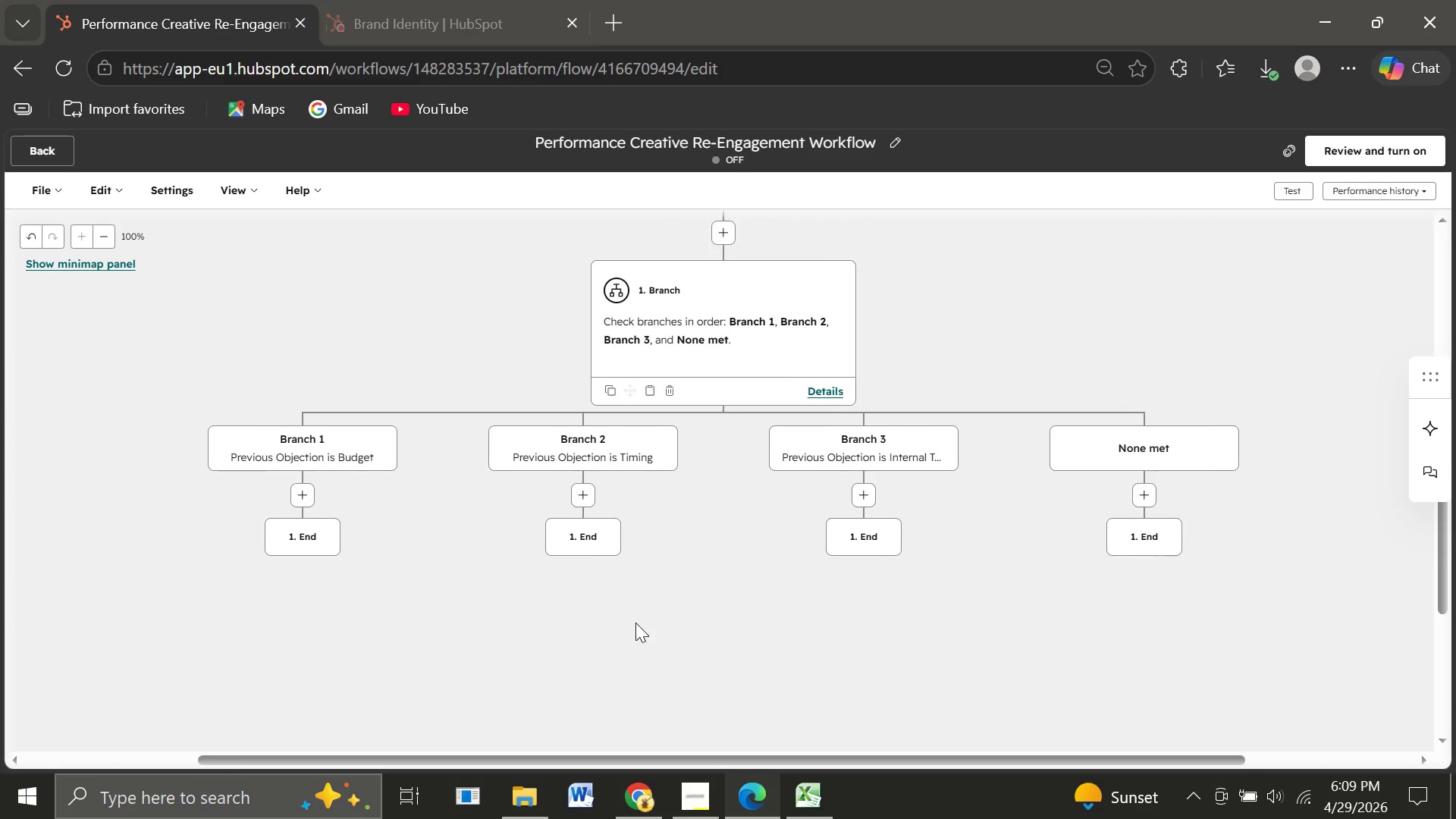 
wait(20.83)
 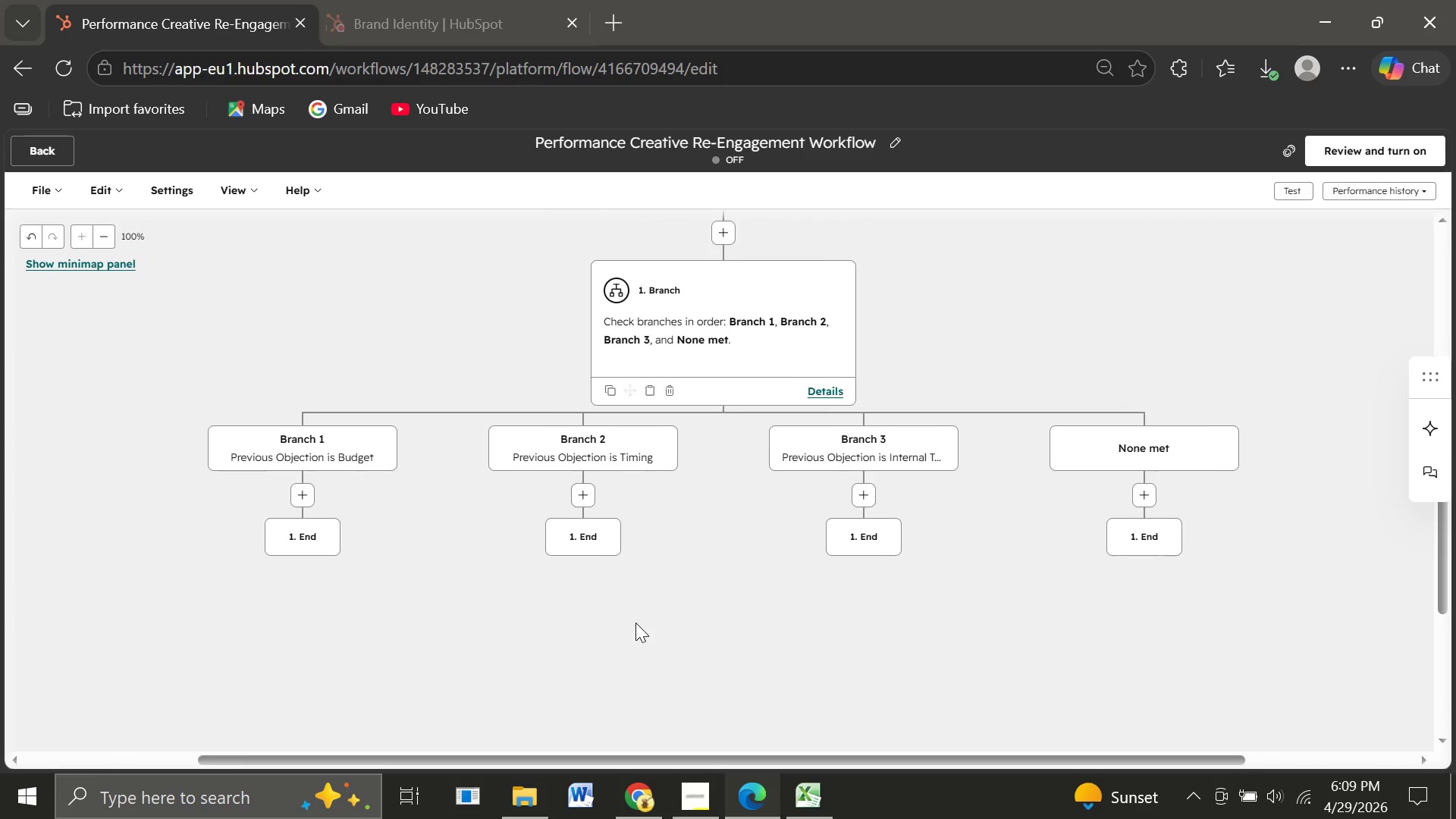 
left_click([368, 491])
 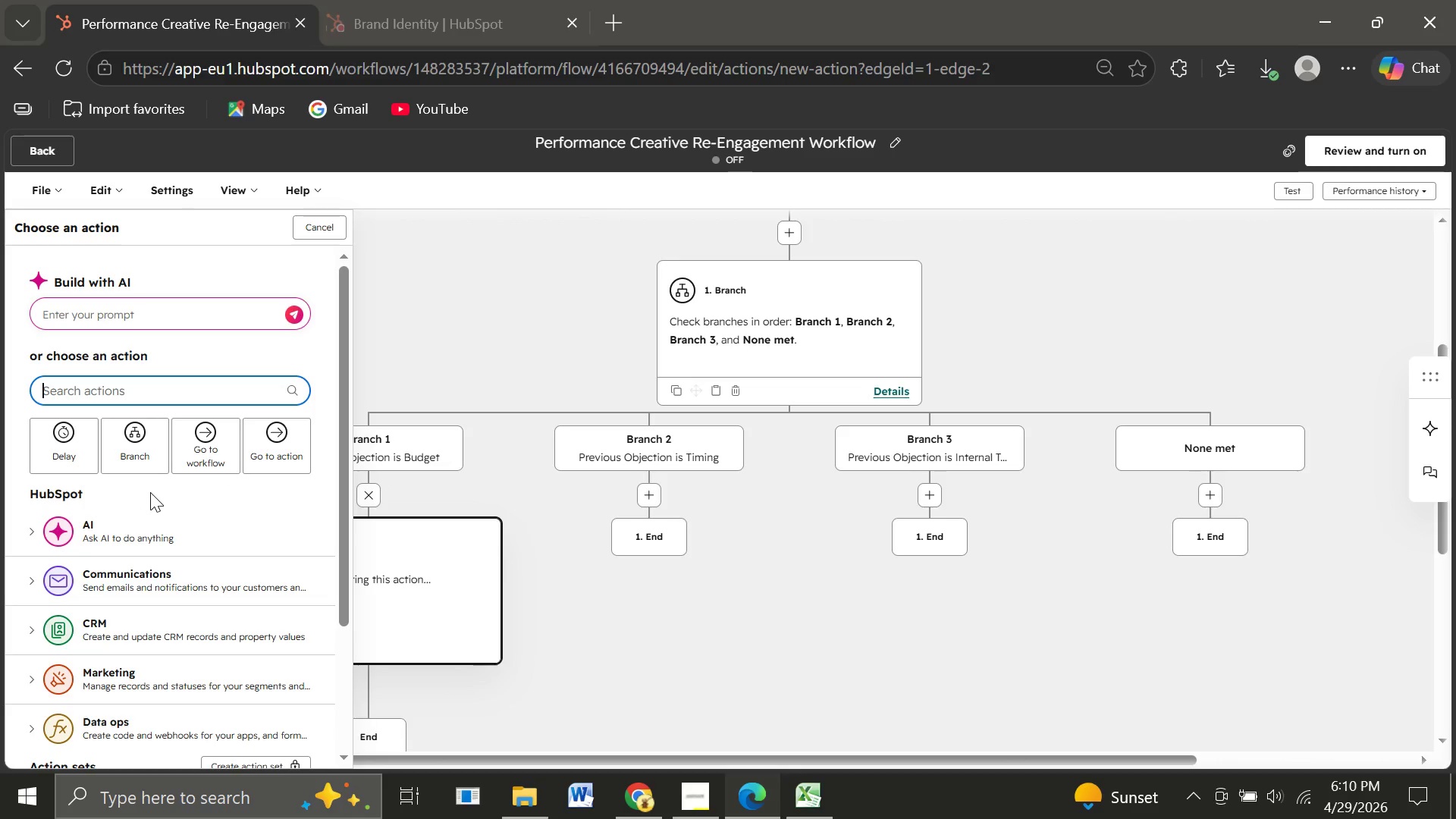 
wait(26.75)
 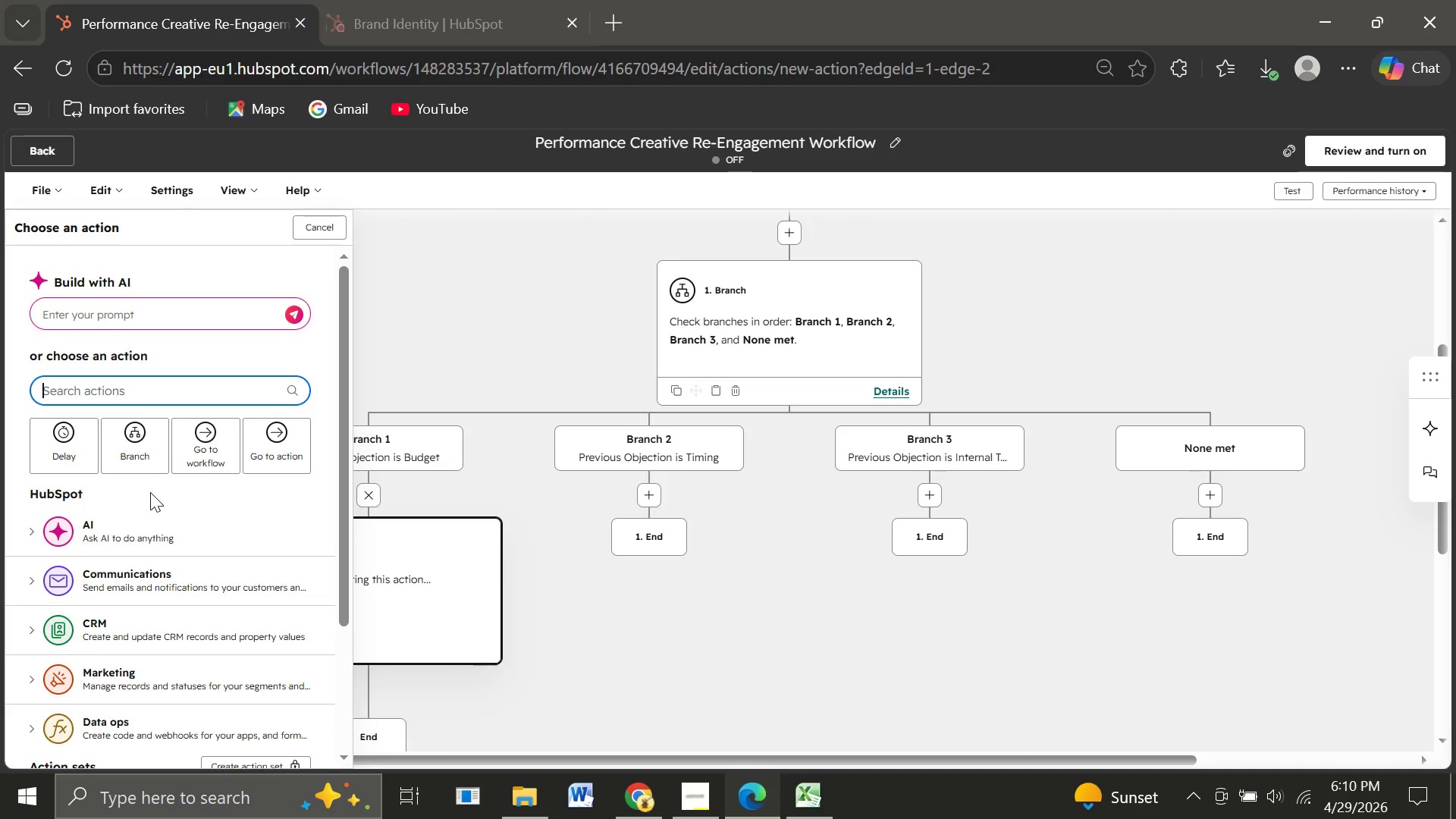 
type(edit)
 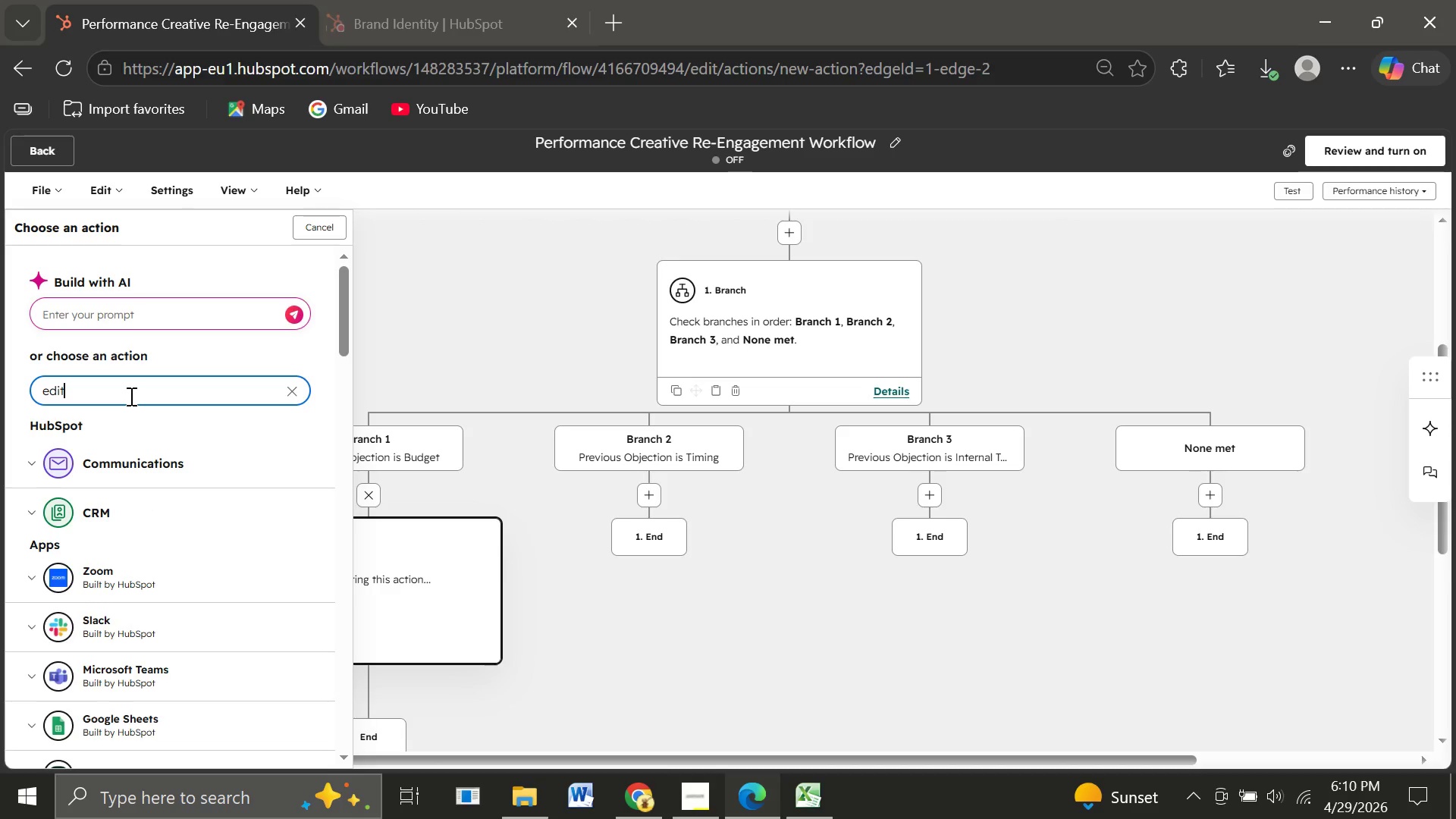 
type( record)
 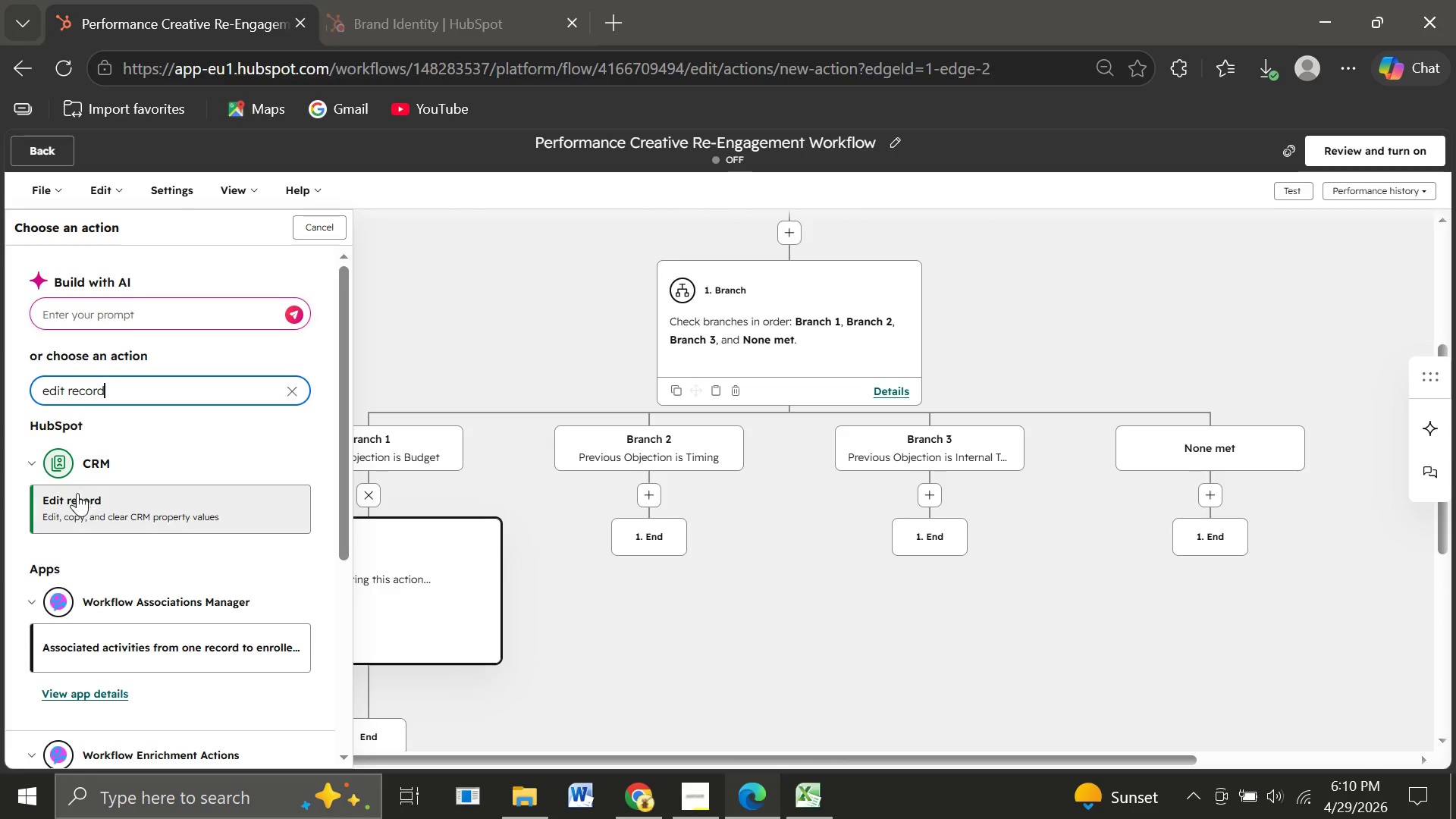 
left_click([77, 497])
 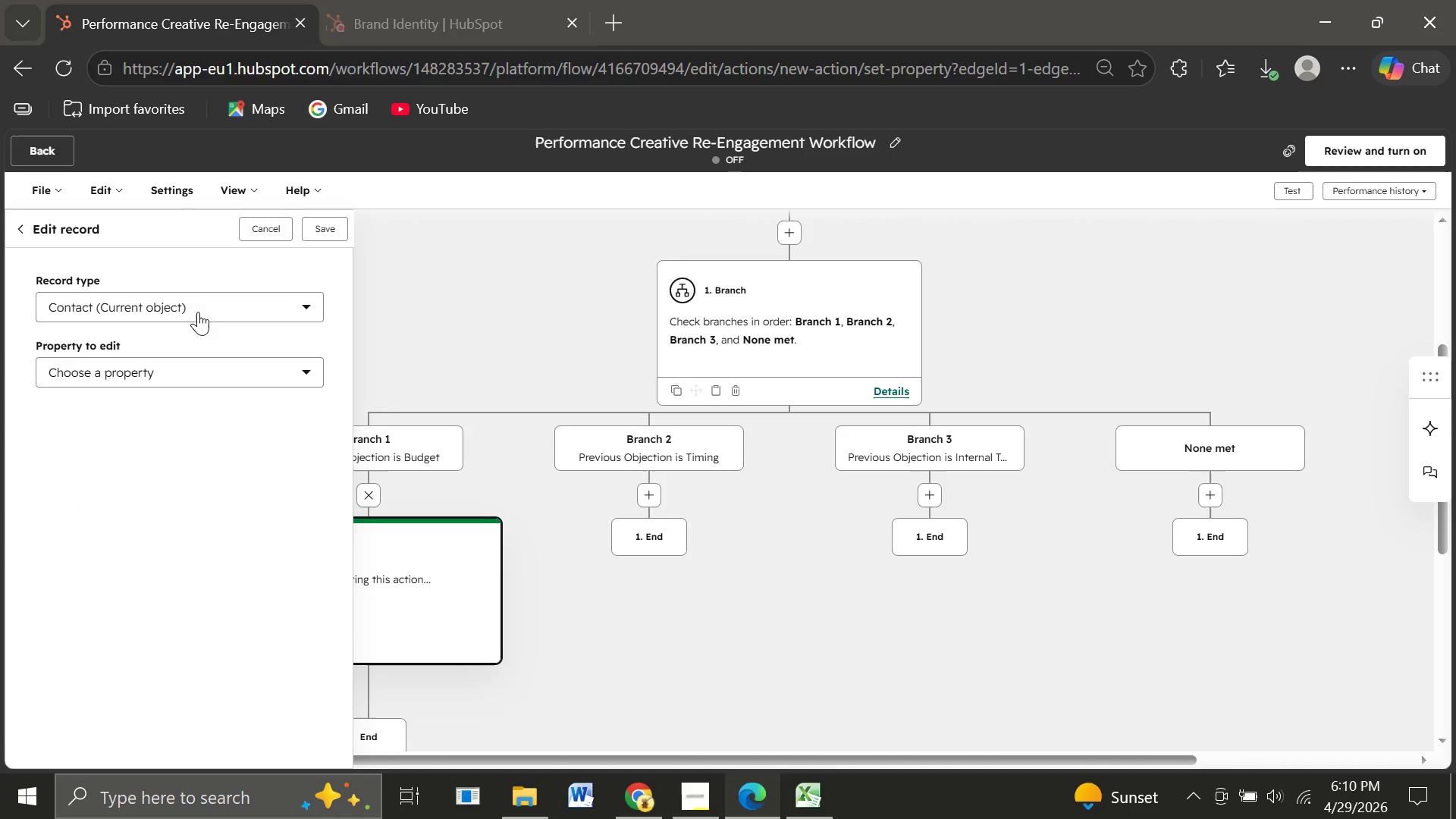 
wait(17.81)
 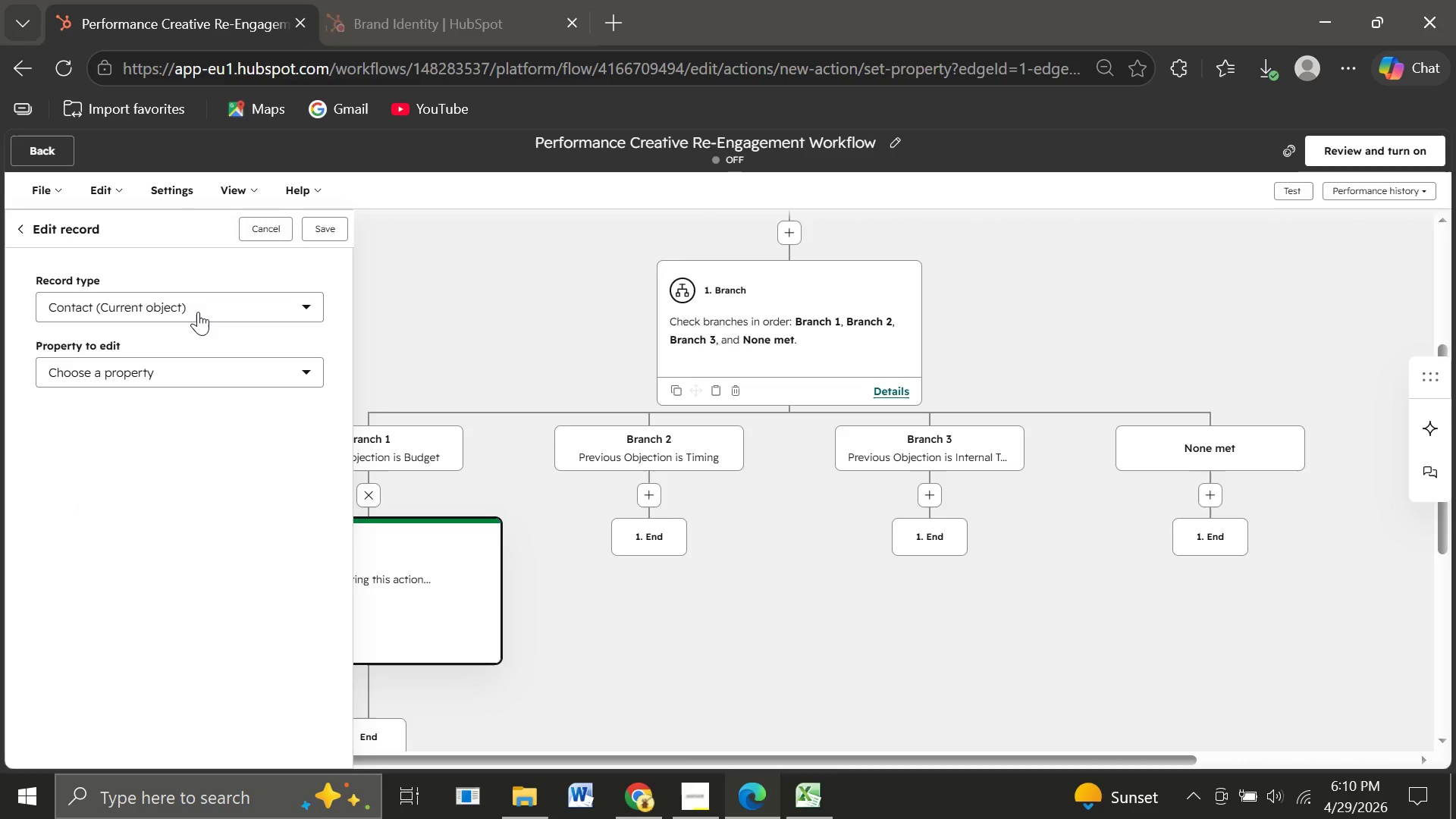 
left_click([152, 369])
 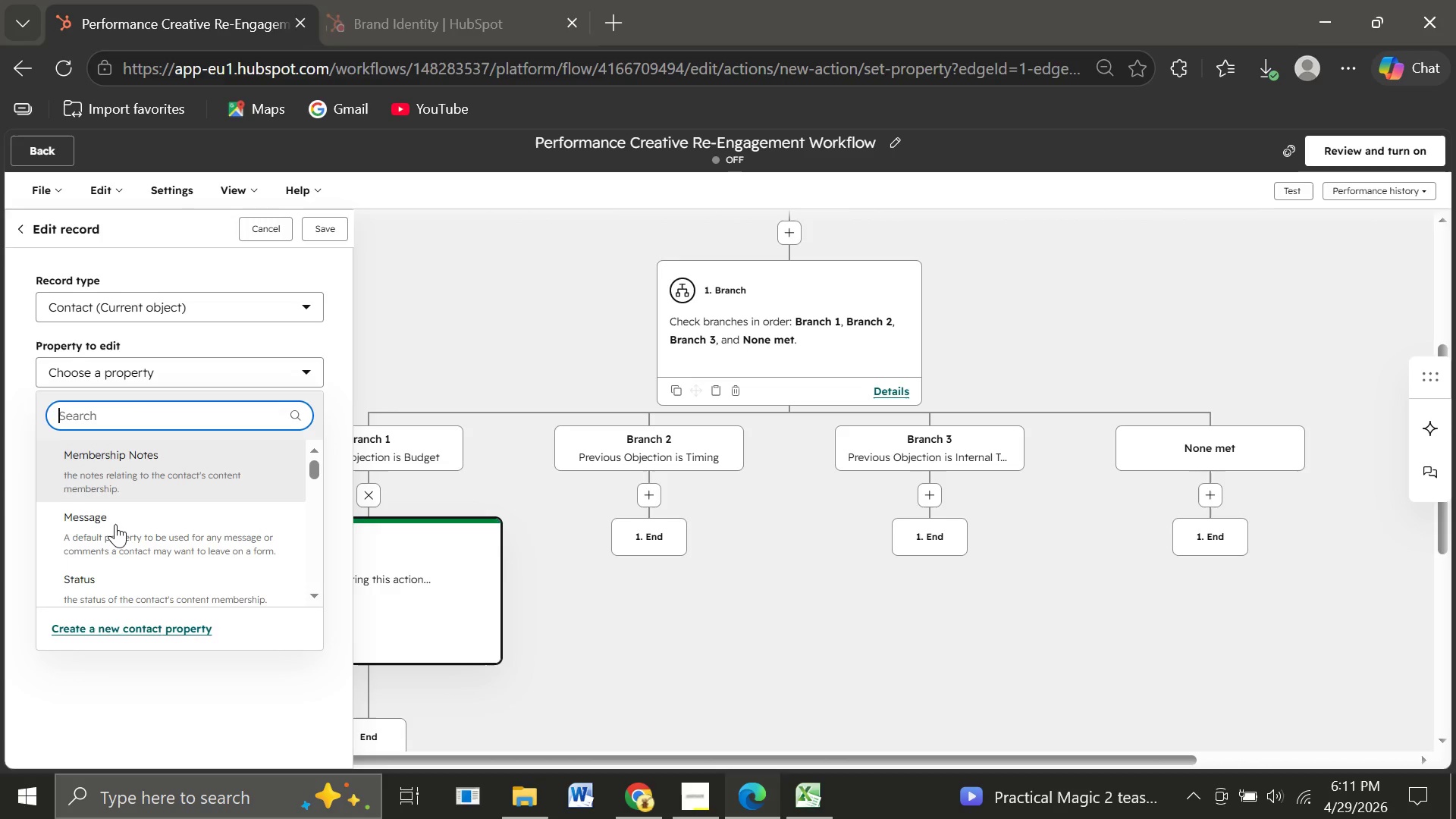 
wait(7.51)
 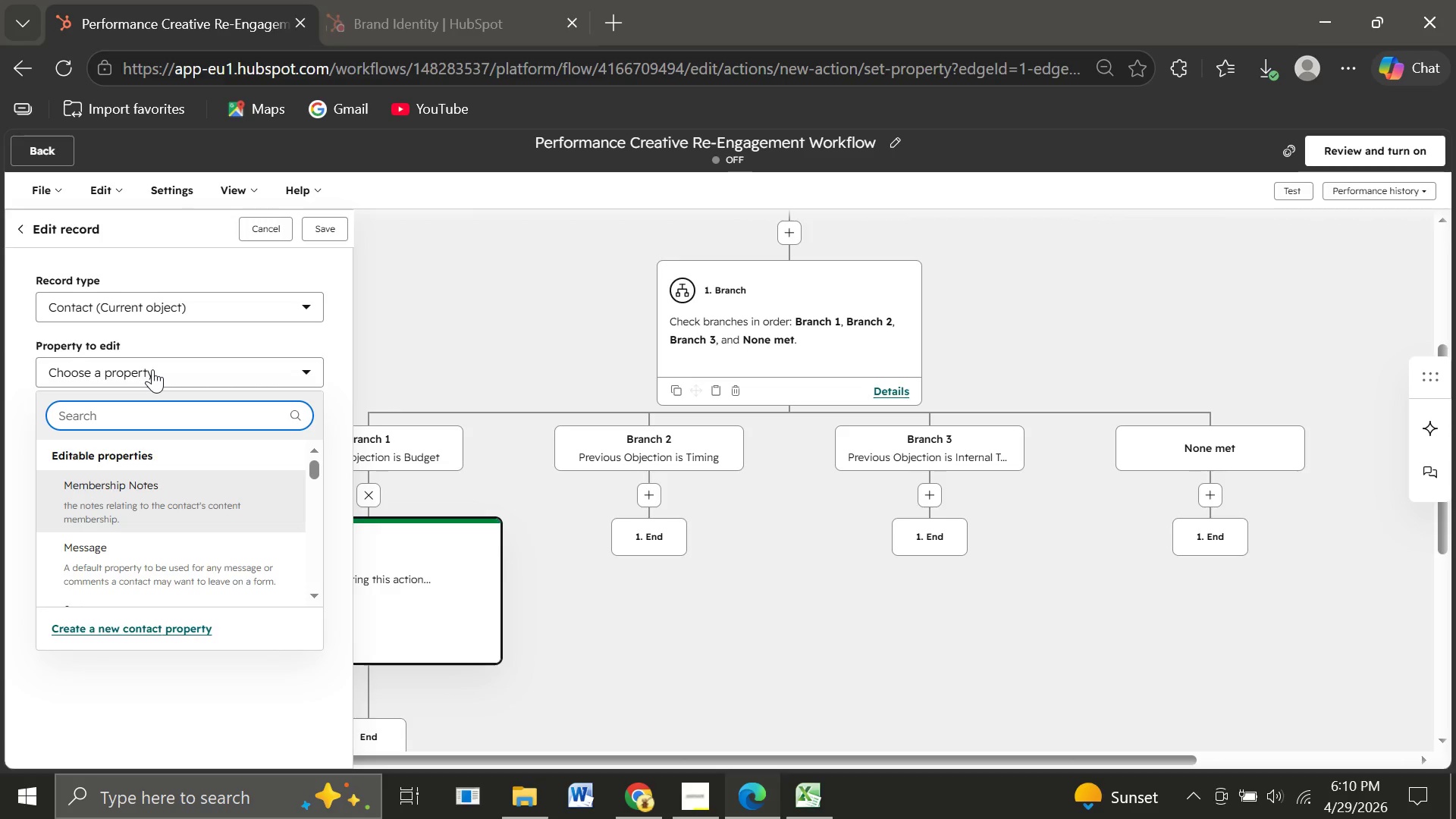 
type(bi)
key(Backspace)
type(udhet)
key(Backspace)
key(Backspace)
key(Backspace)
type(get)
 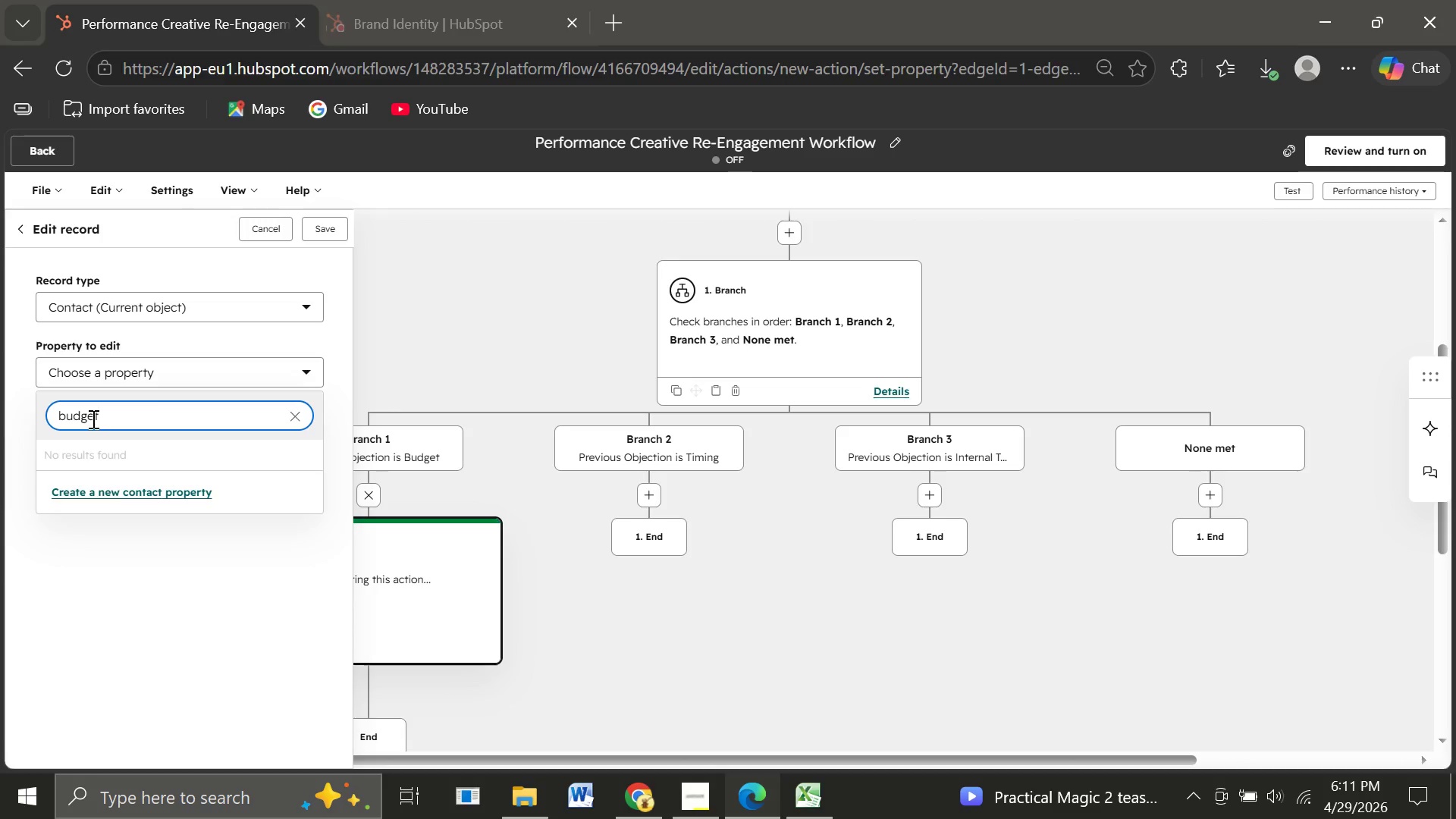 
key(Backspace)
 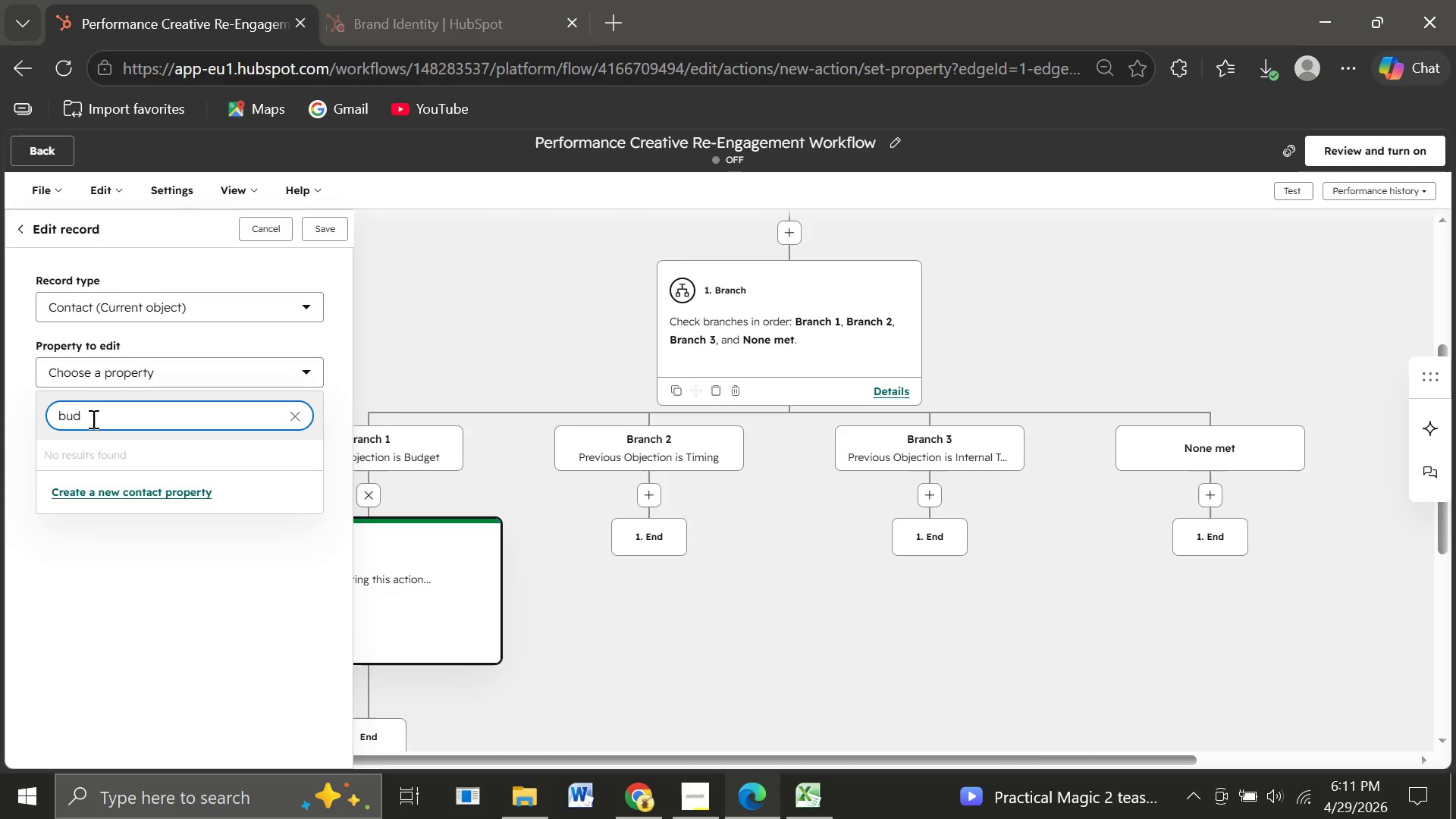 
key(Backspace)
 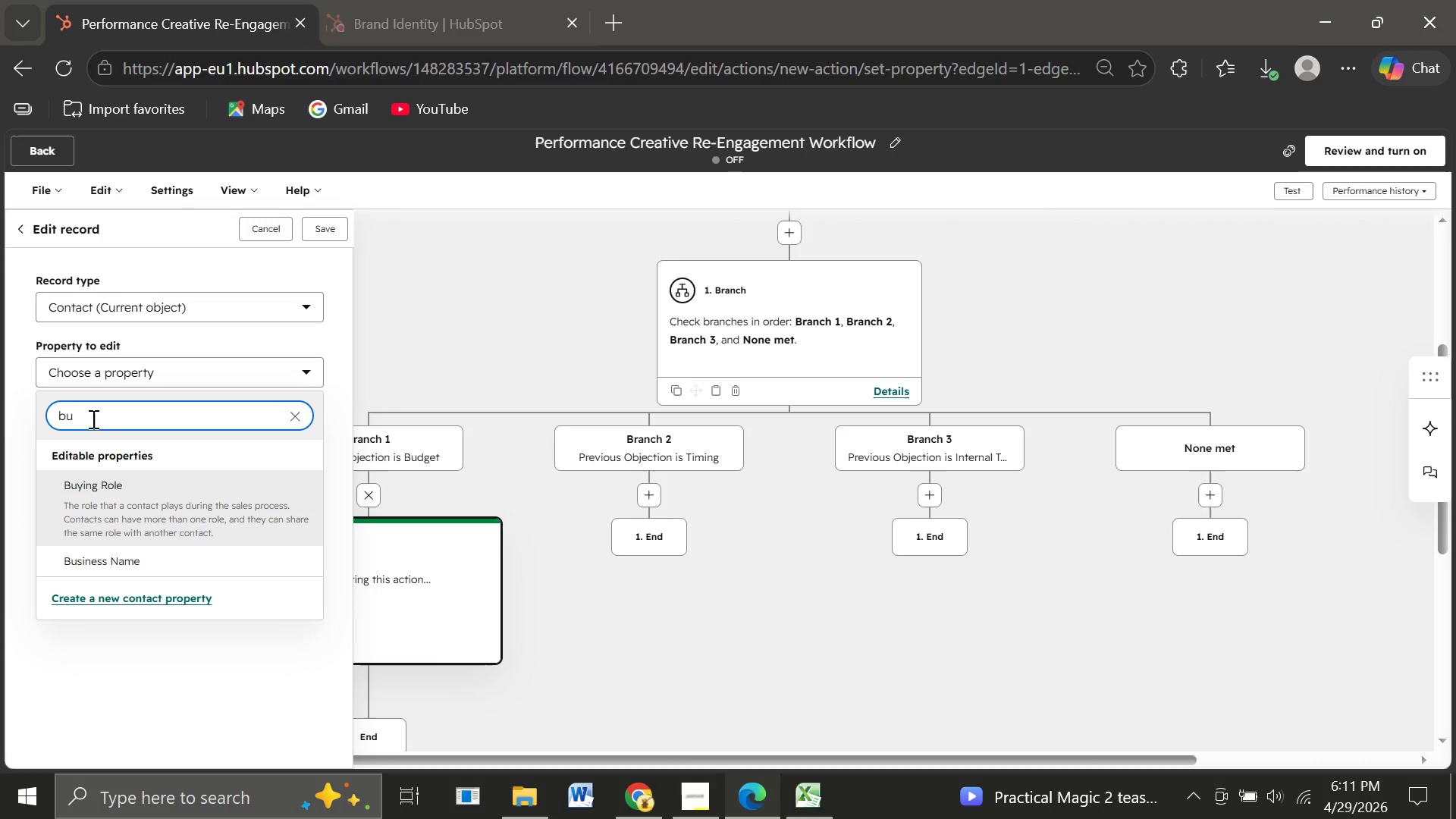 
key(Backspace)
 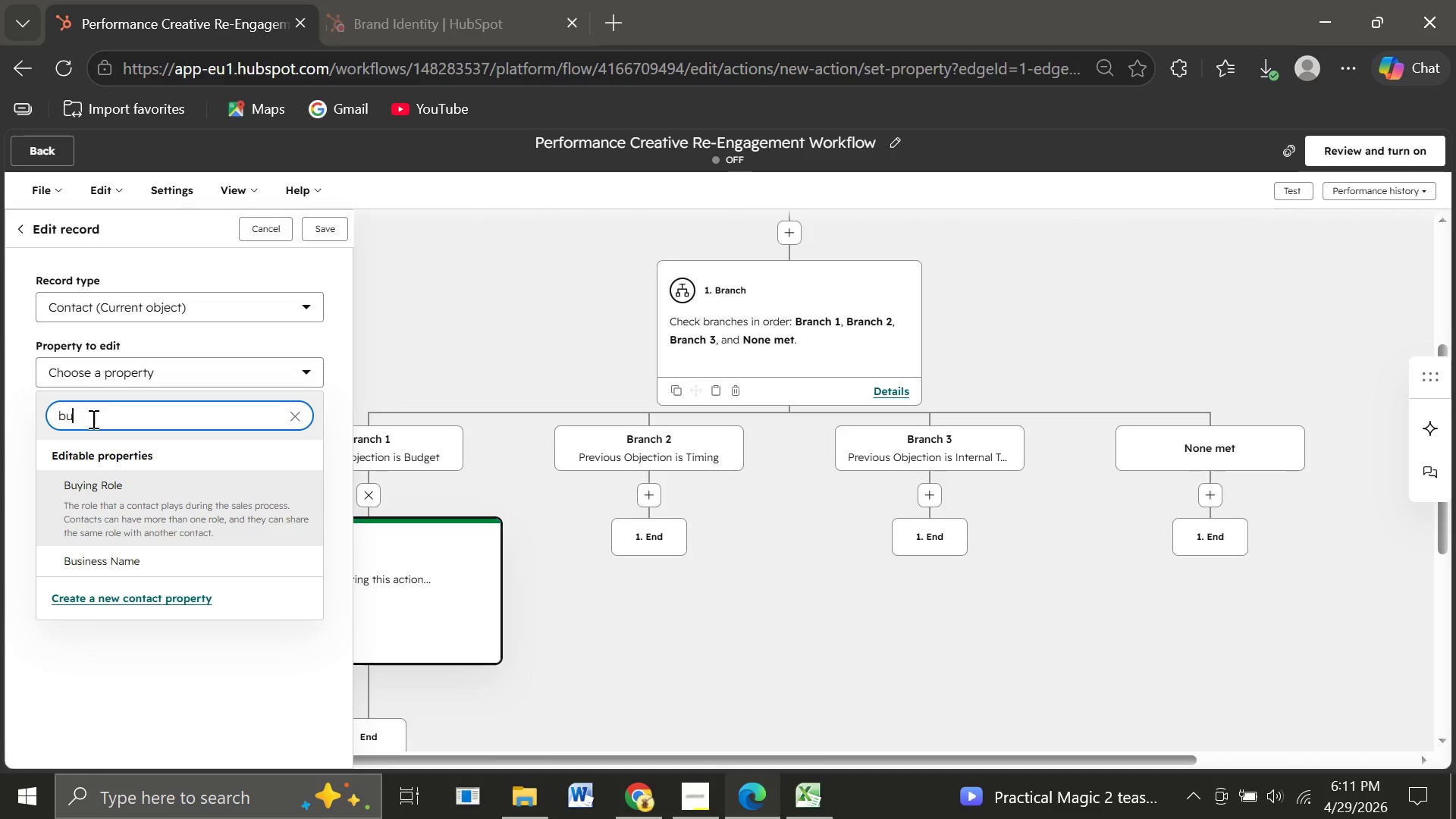 
key(Backspace)
 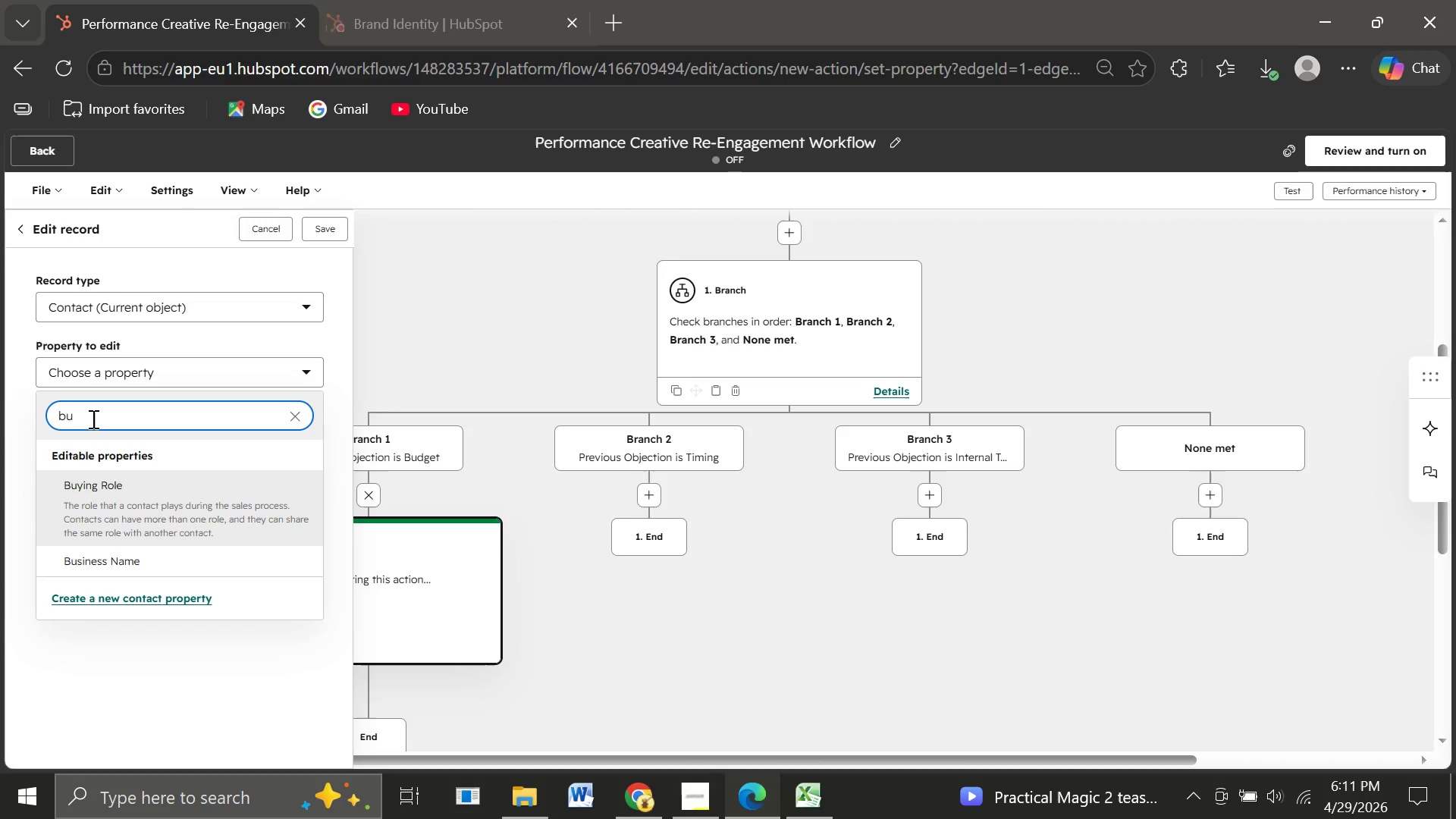 
key(Backspace)
 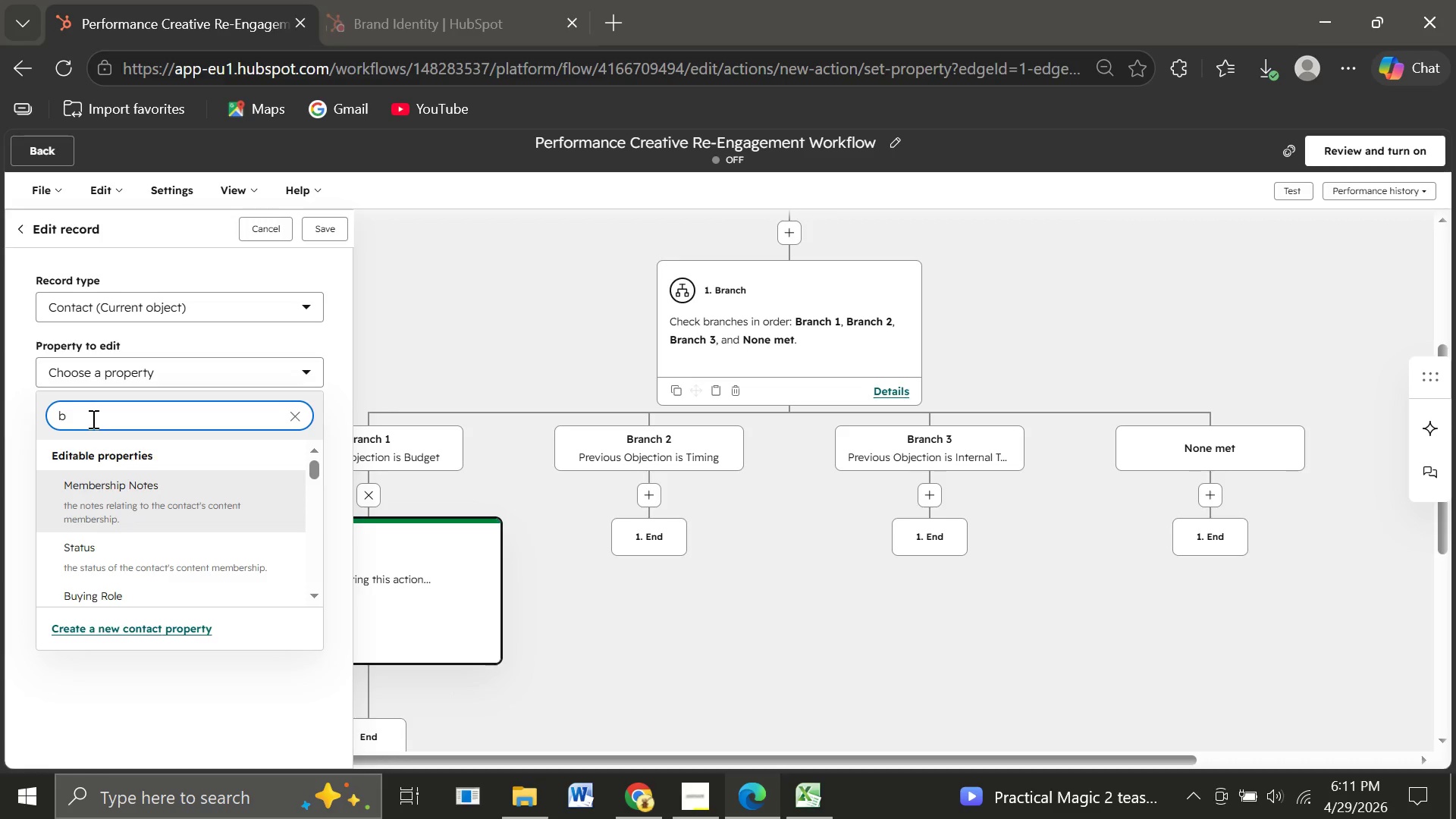 
type(Engage)
key(Backspace)
key(Backspace)
key(Backspace)
key(Backspace)
key(Backspace)
key(Backspace)
key(Backspace)
key(Backspace)
 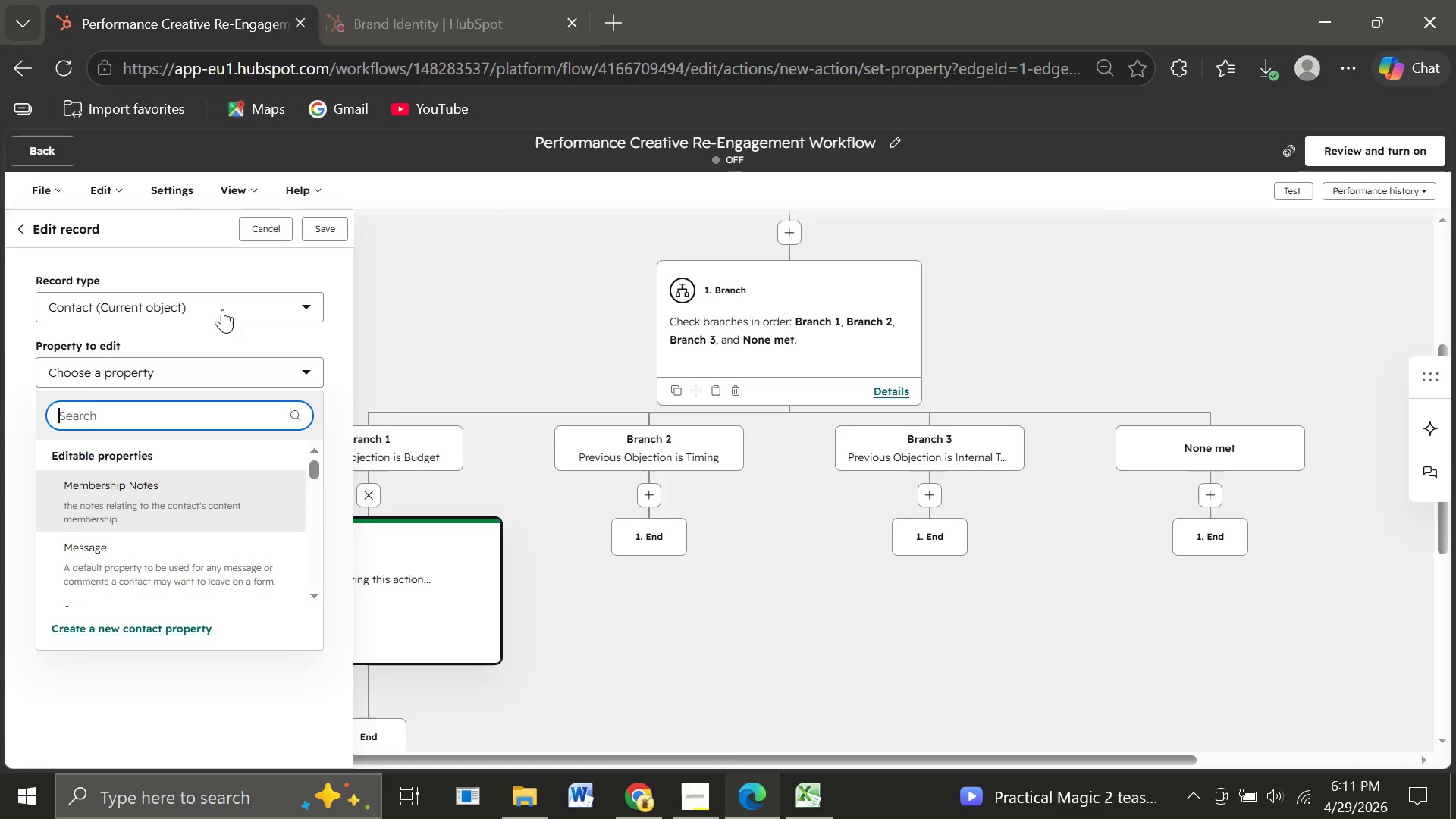 
left_click([222, 309])
 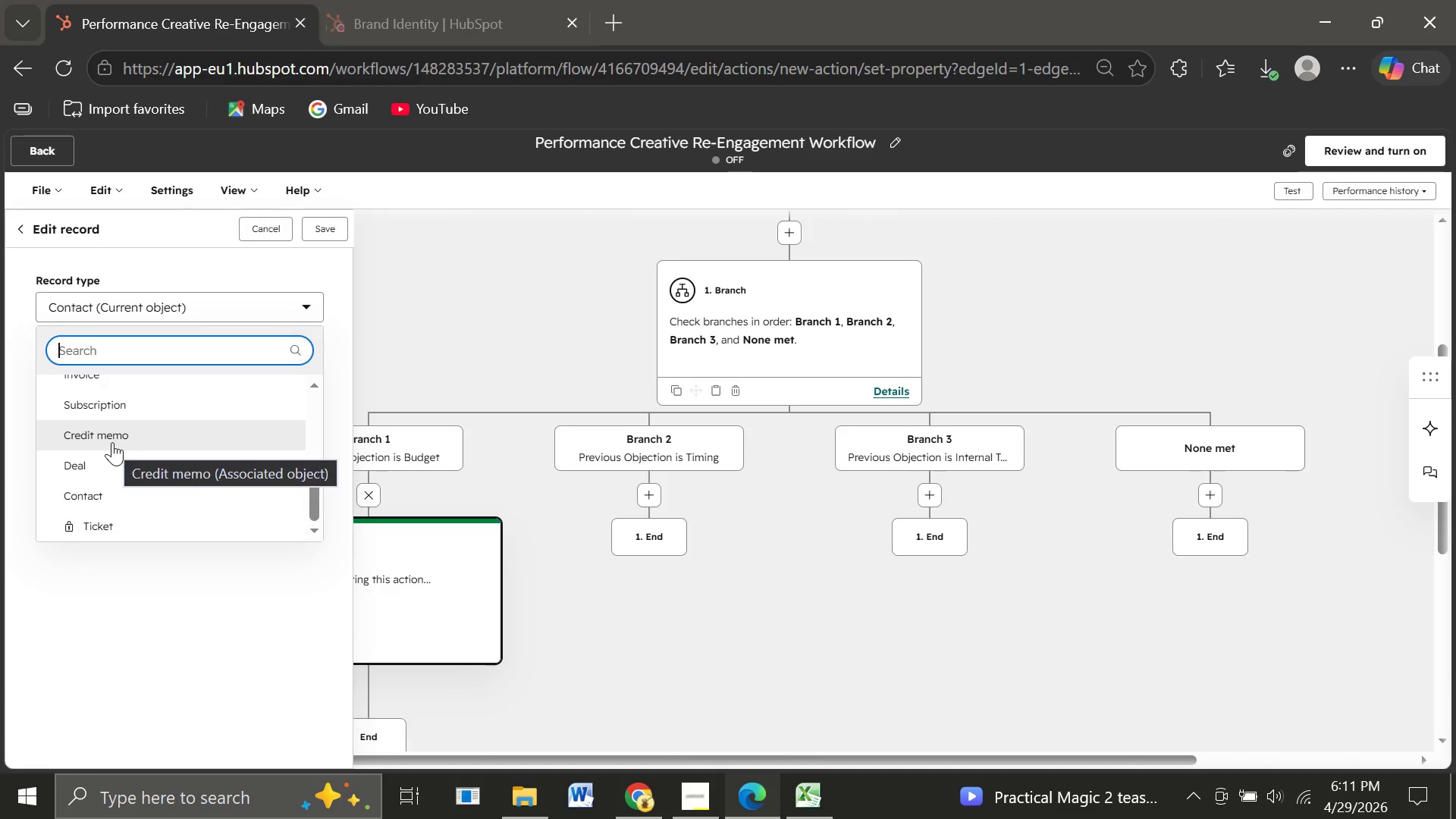 
wait(21.22)
 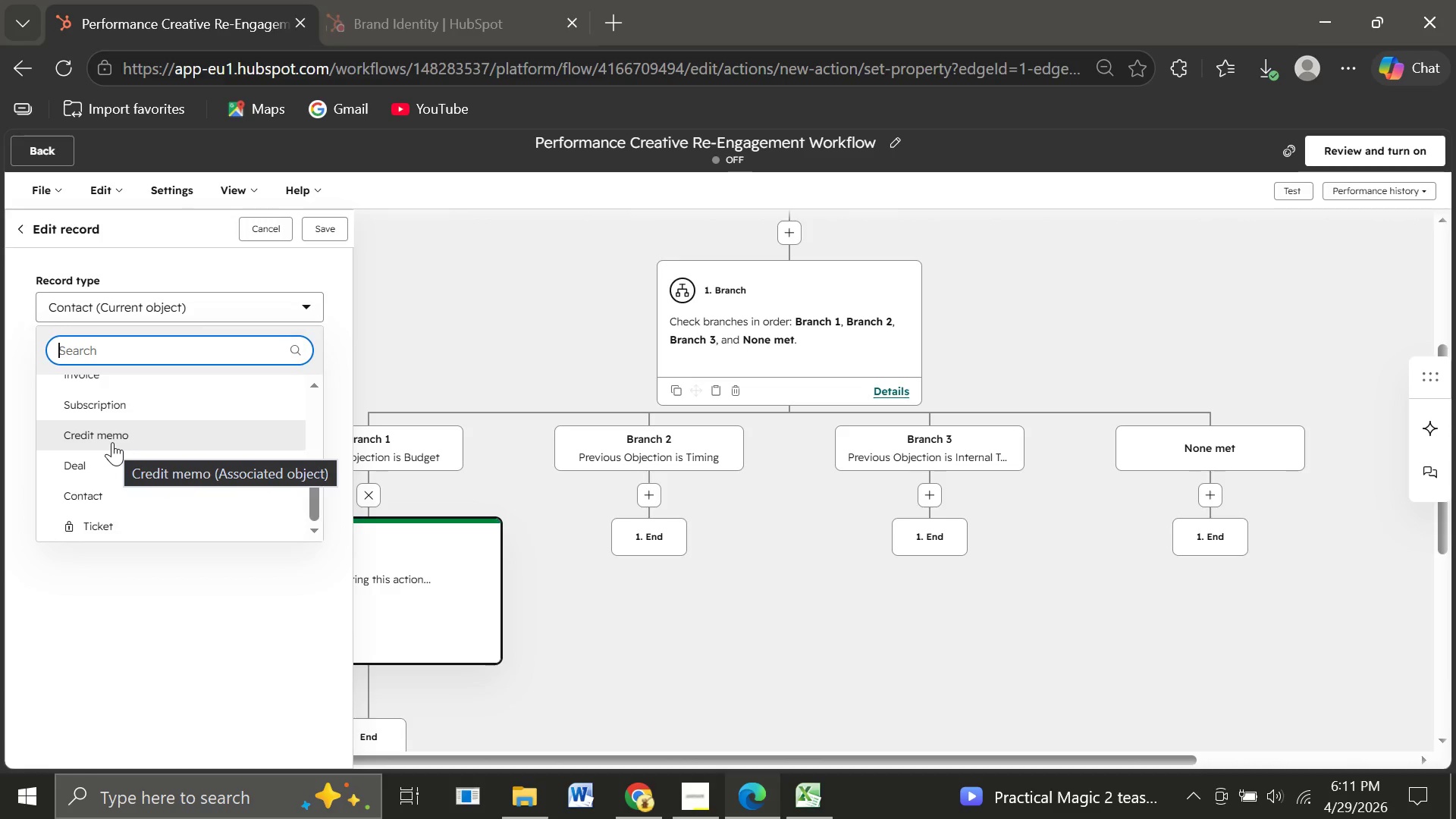 
left_click([24, 227])
 